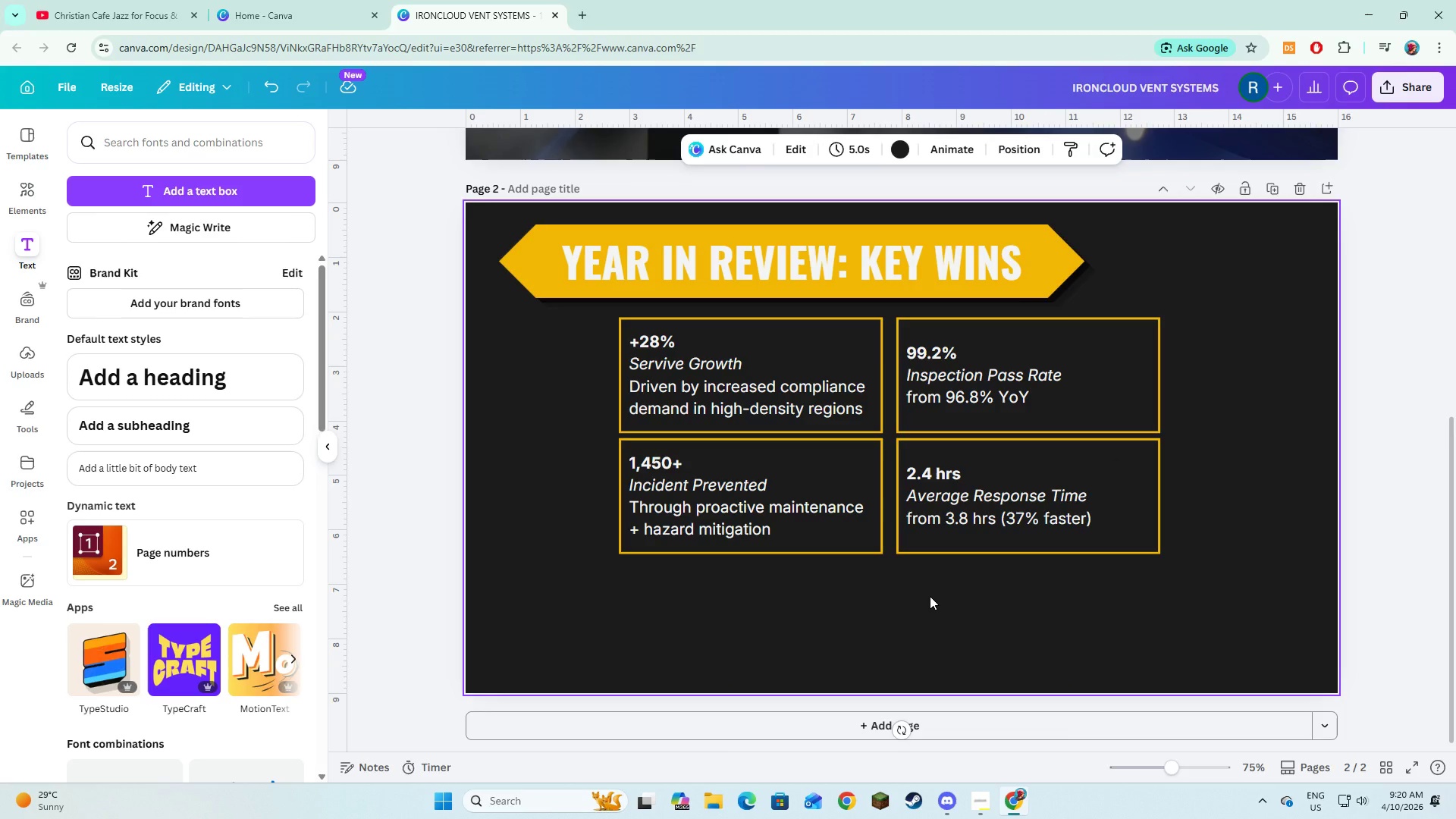 
left_click([974, 609])
 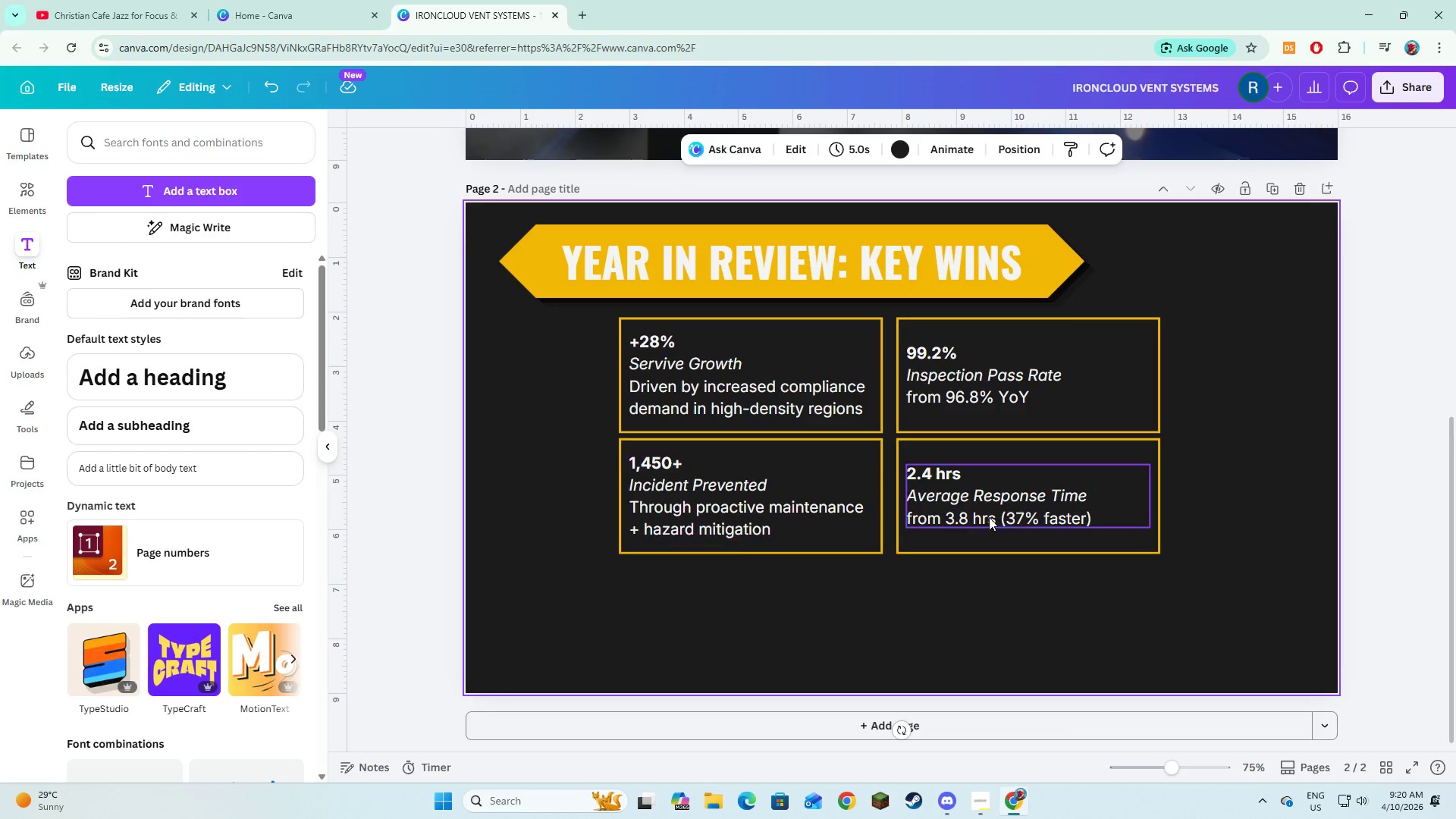 
left_click([989, 517])
 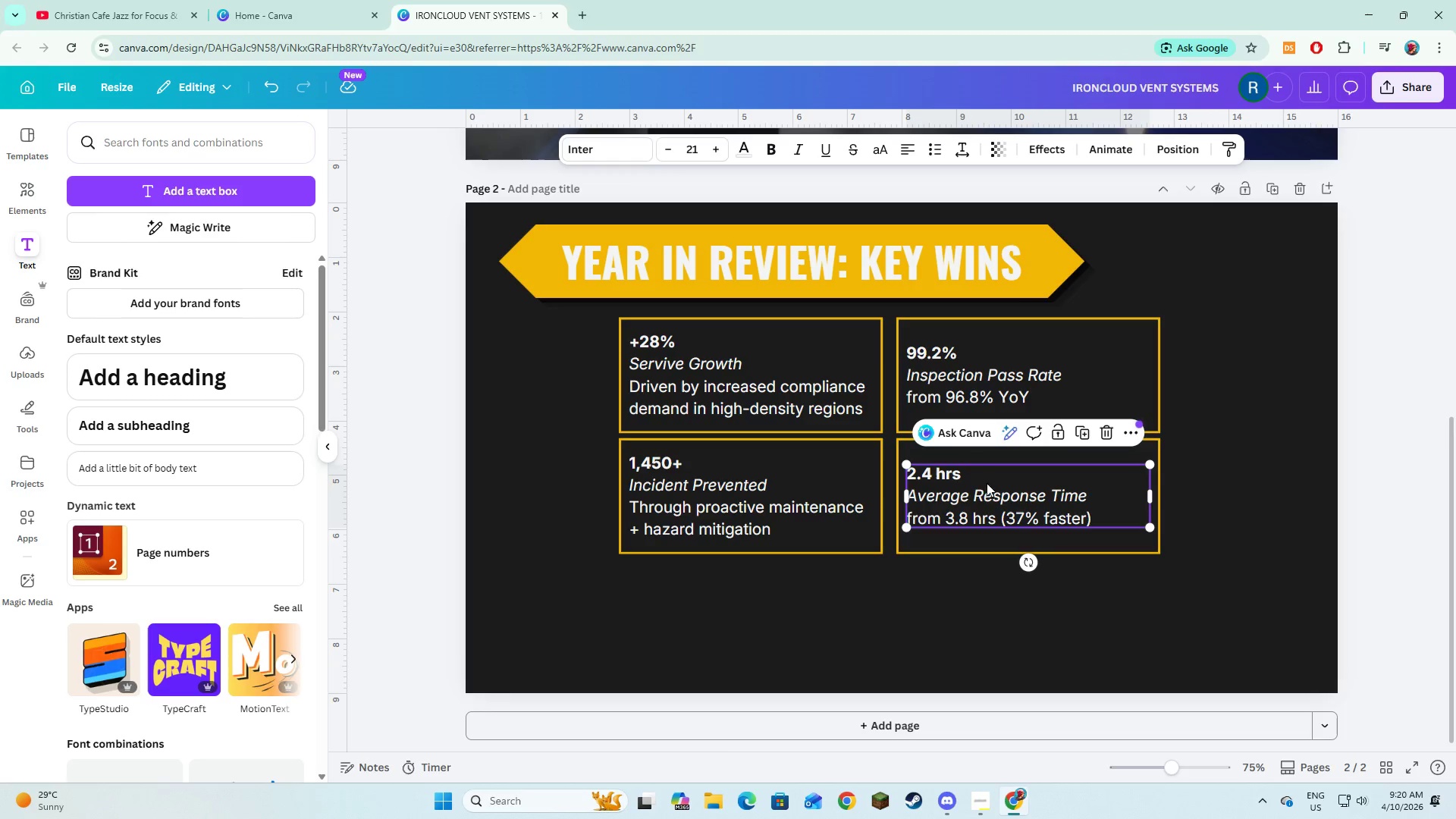 
left_click([956, 583])
 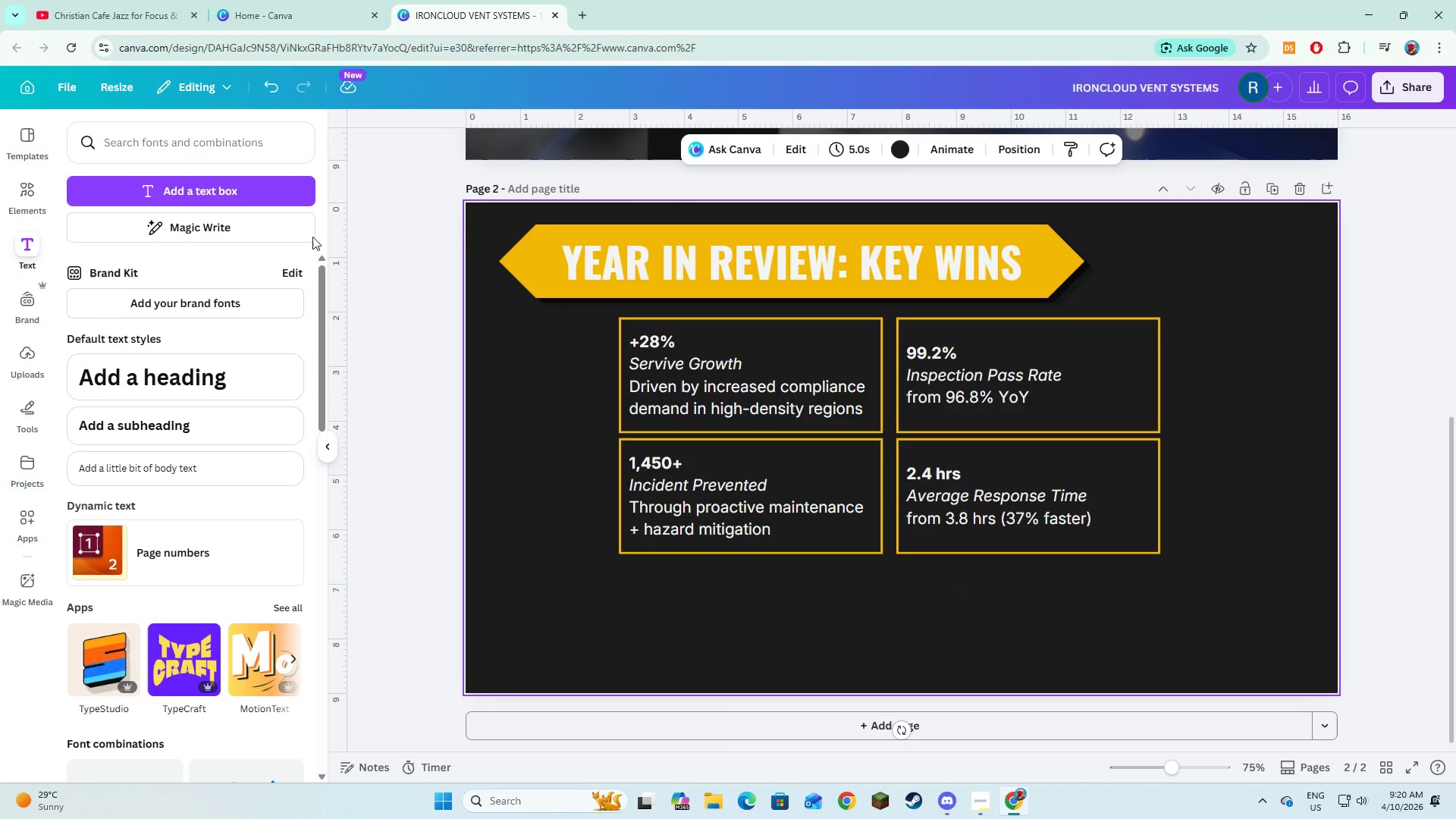 
left_click([240, 196])
 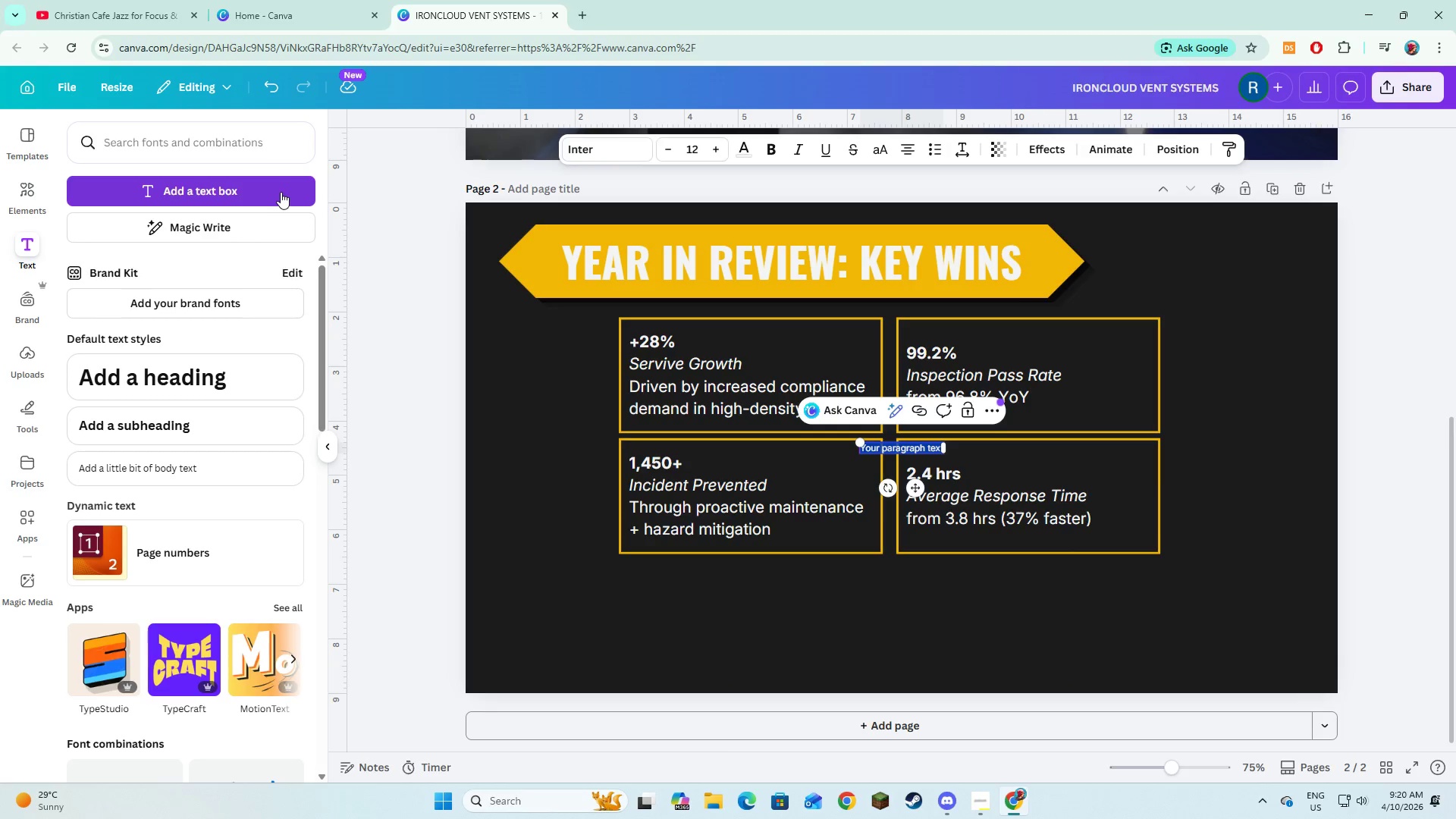 
type(Operational scale c)
key(Backspace)
type(increased while maintaining industtry-leading safety performance..)
 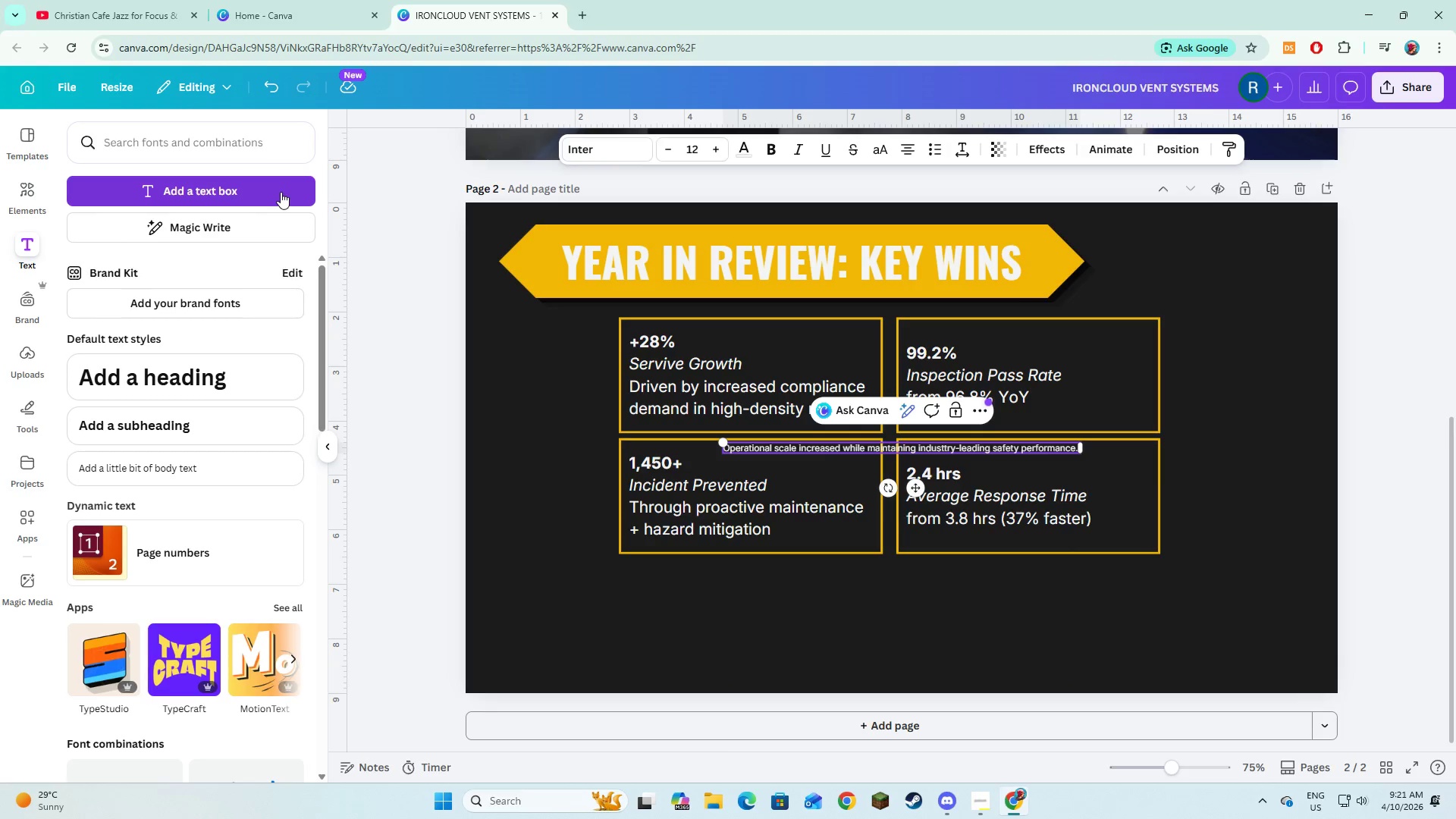 
key(Control+A)
 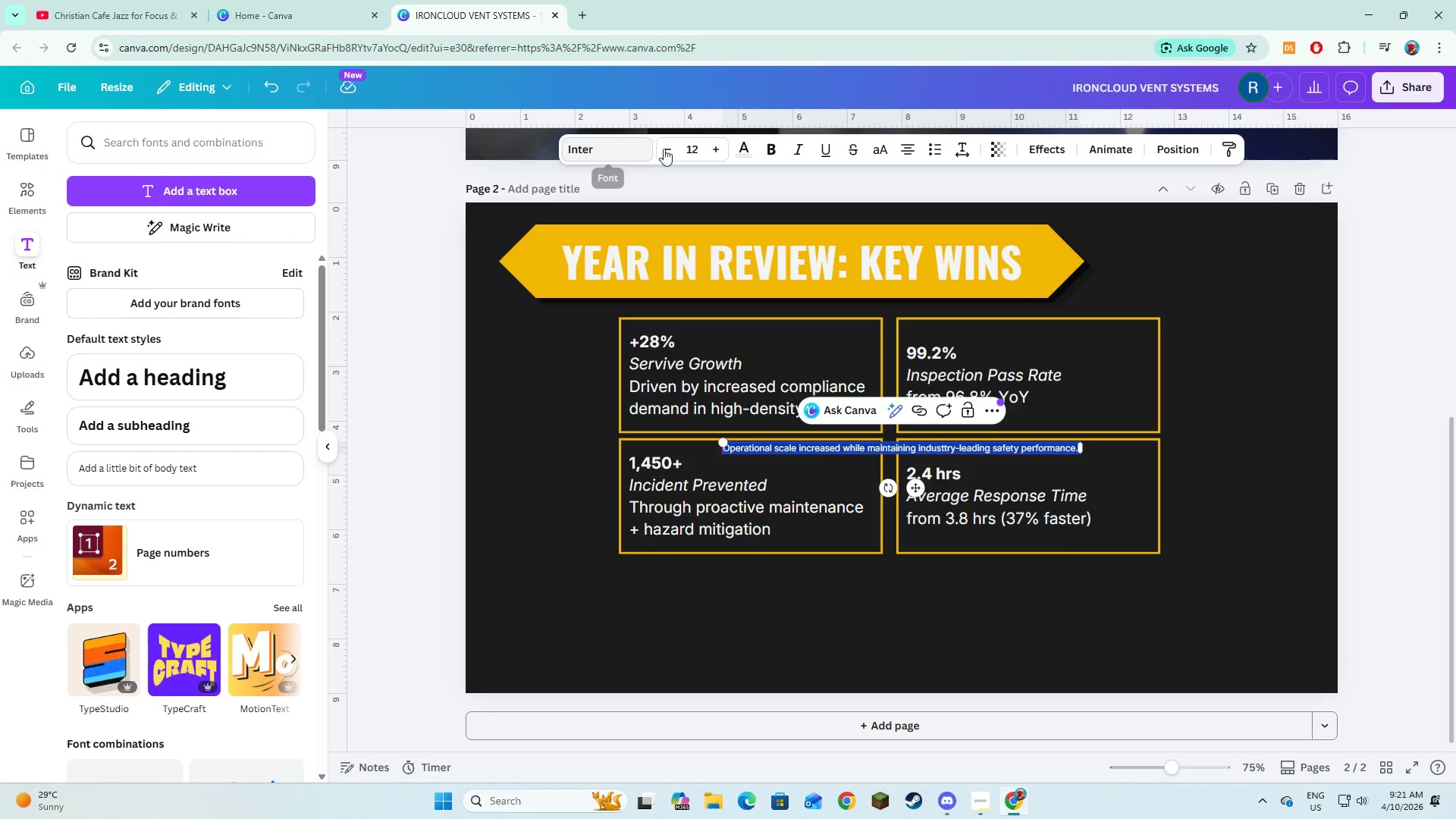 
double_click([719, 152])
 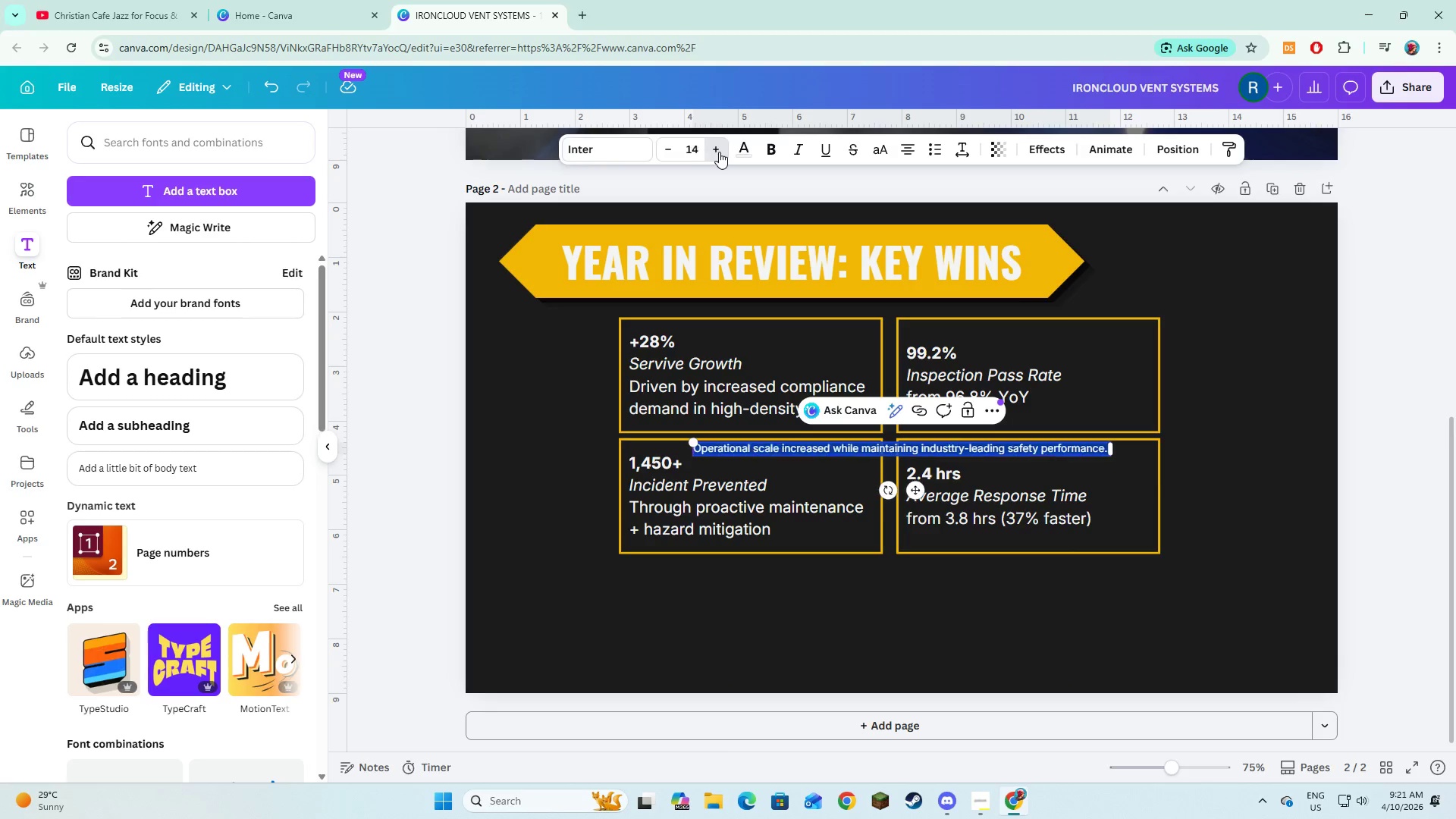 
triple_click([719, 152])
 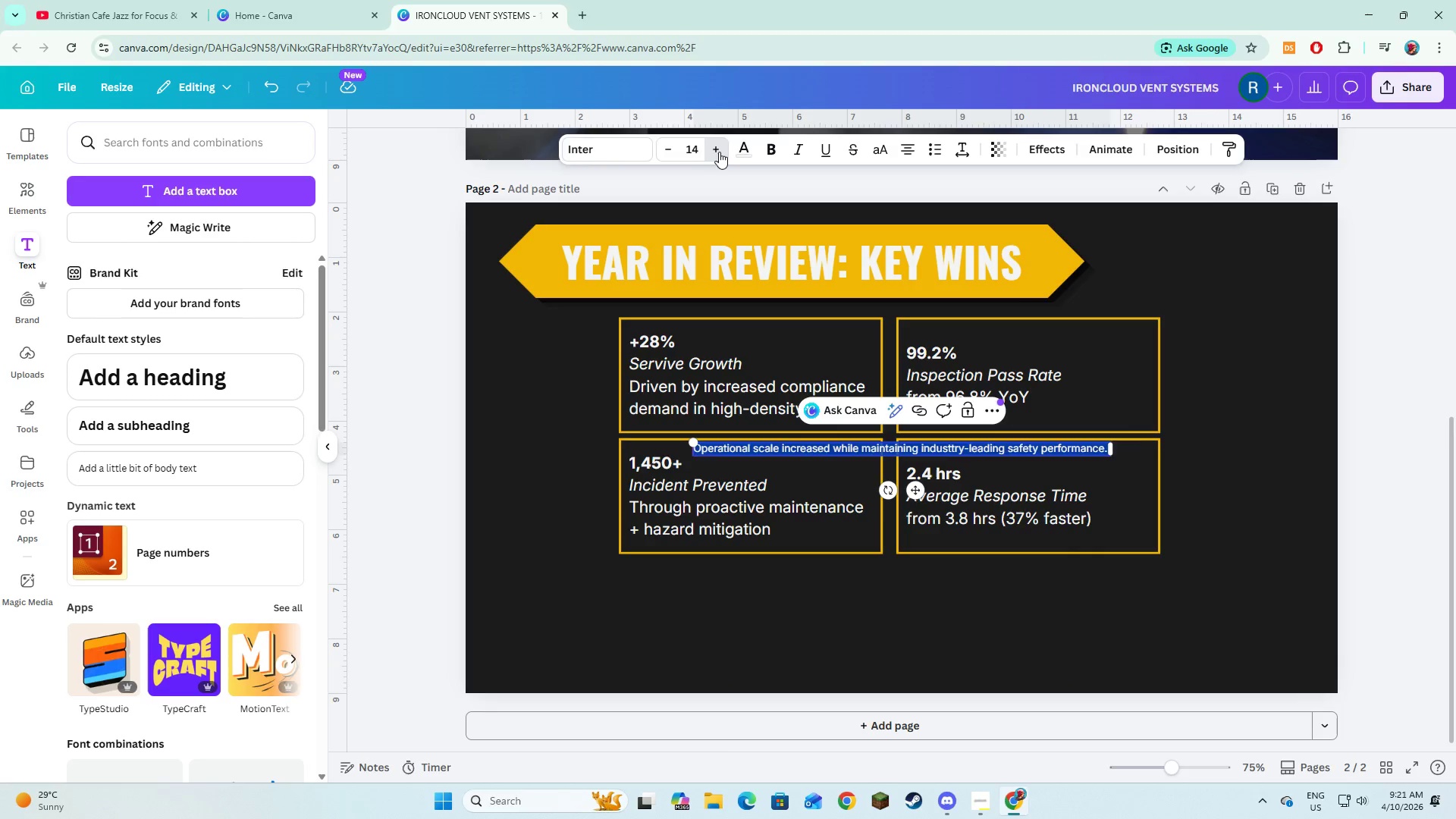 
triple_click([719, 152])
 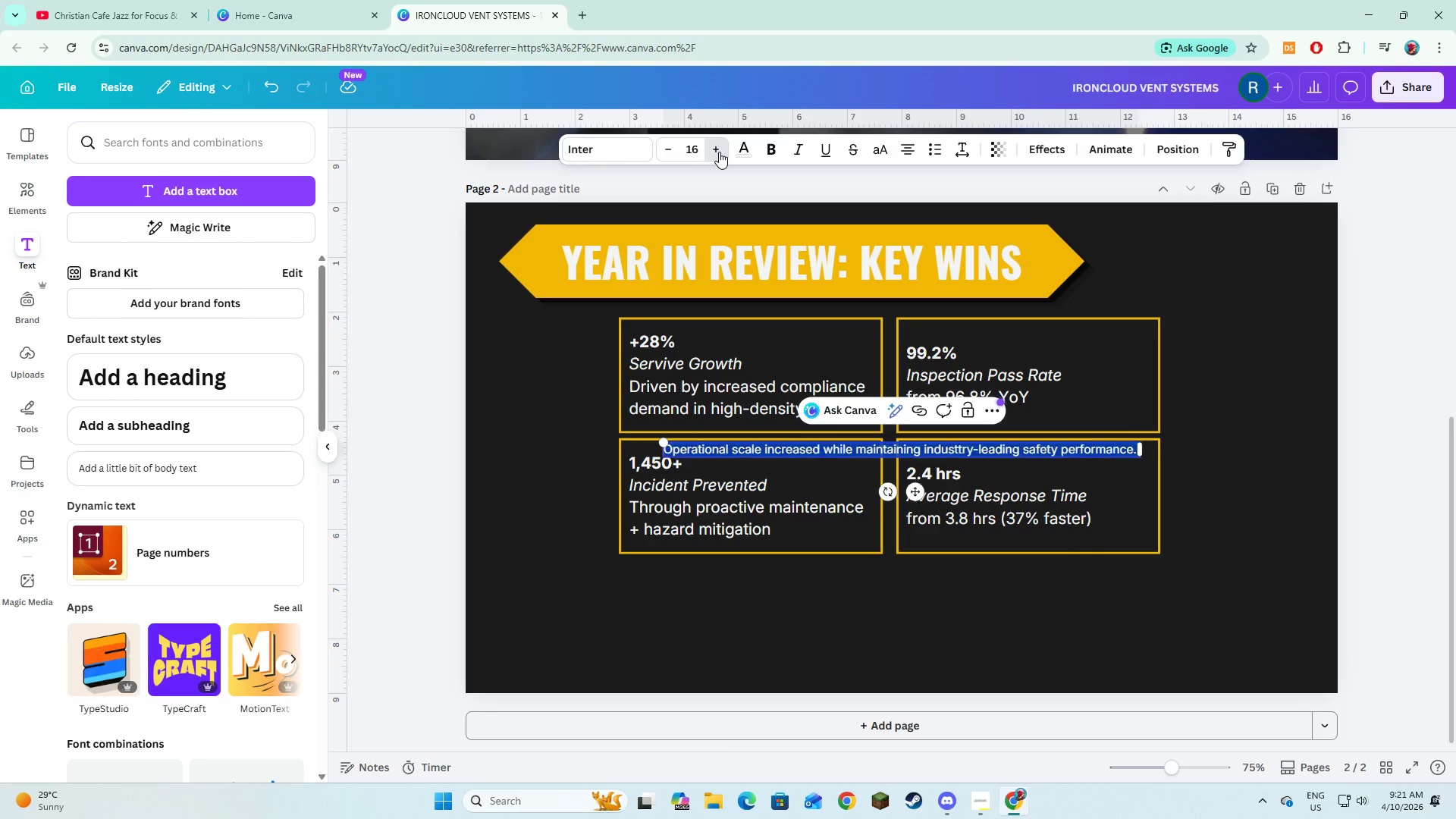 
triple_click([719, 152])
 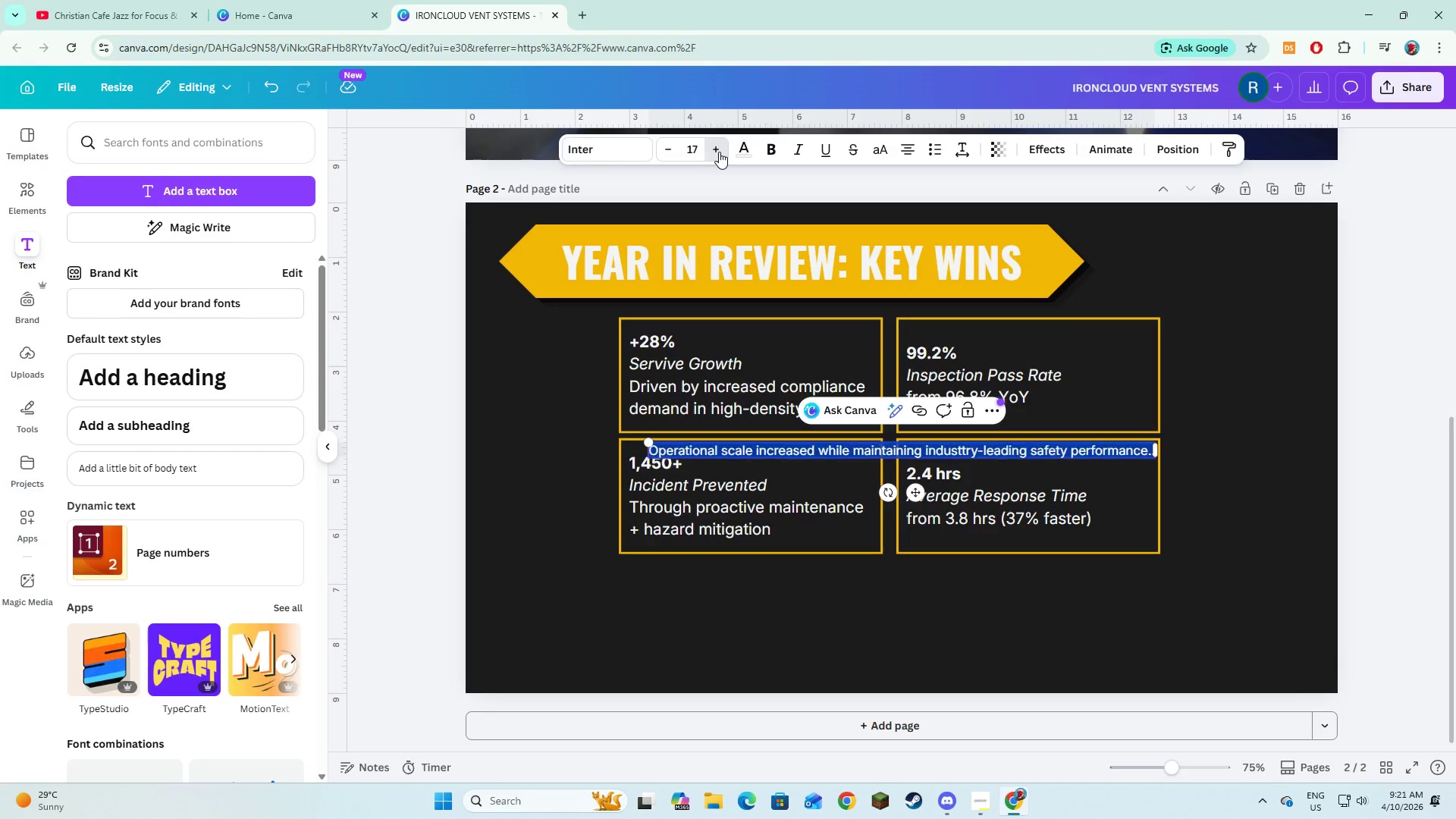 
triple_click([719, 152])
 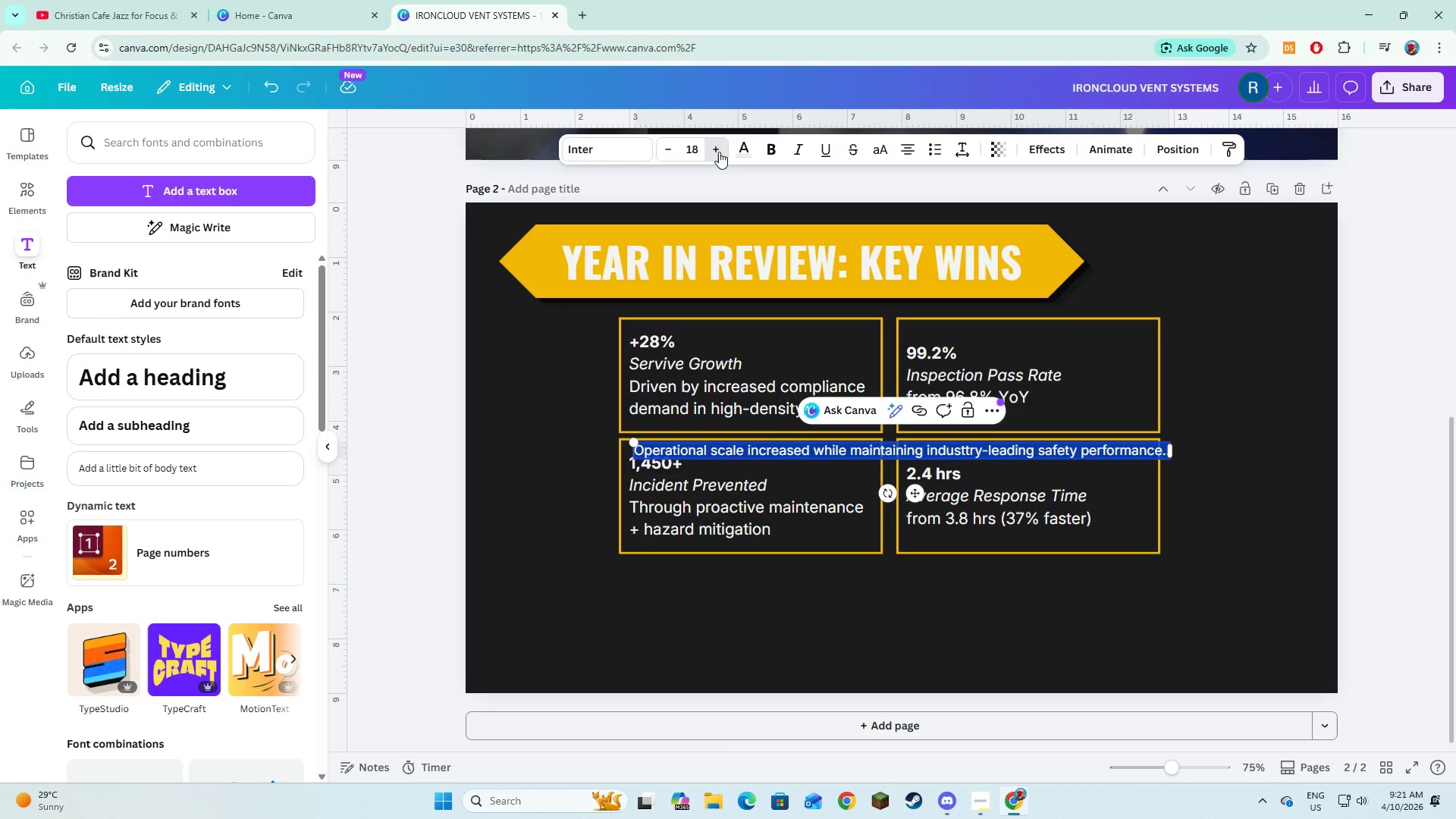 
triple_click([719, 152])
 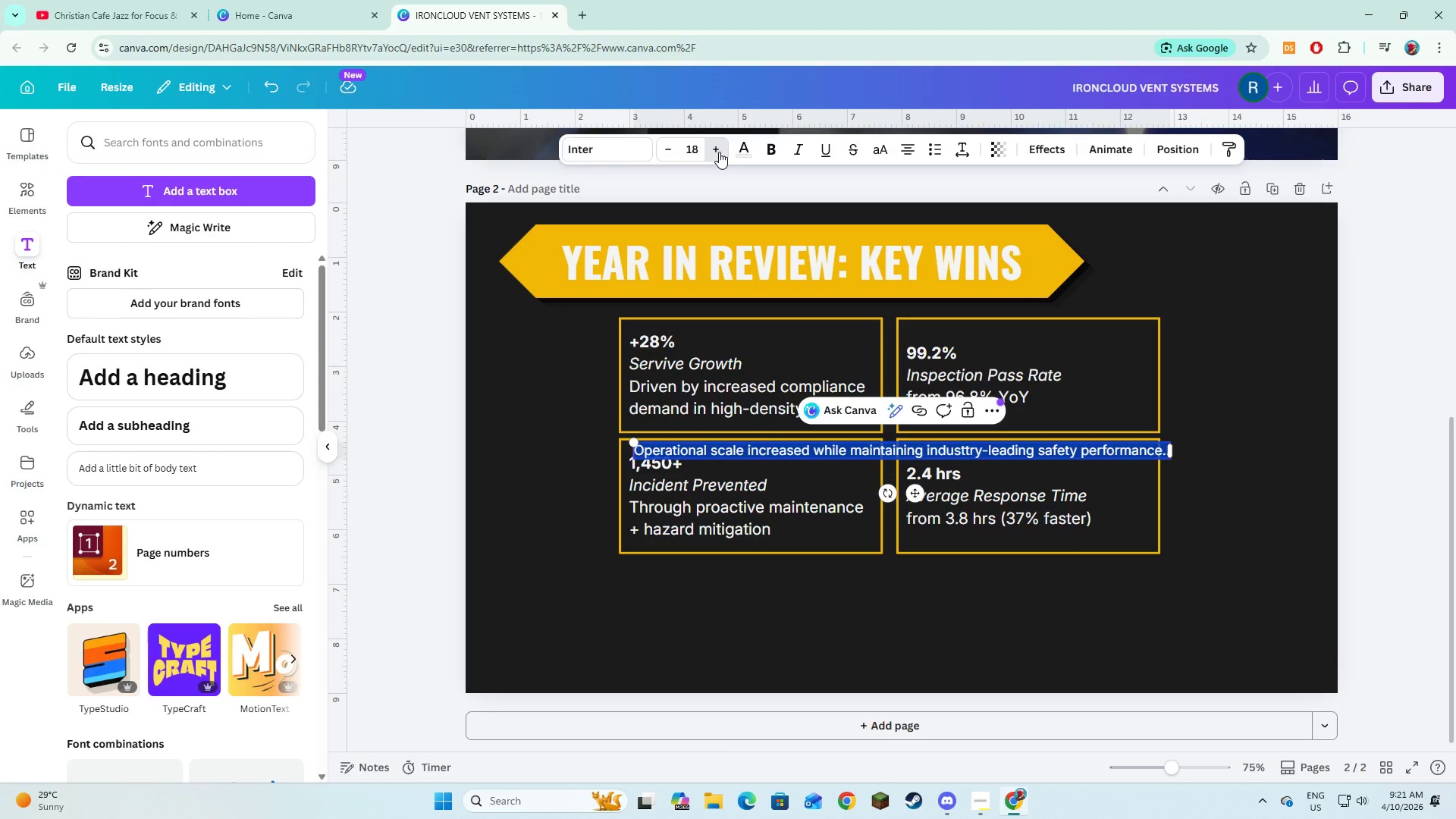 
triple_click([719, 152])
 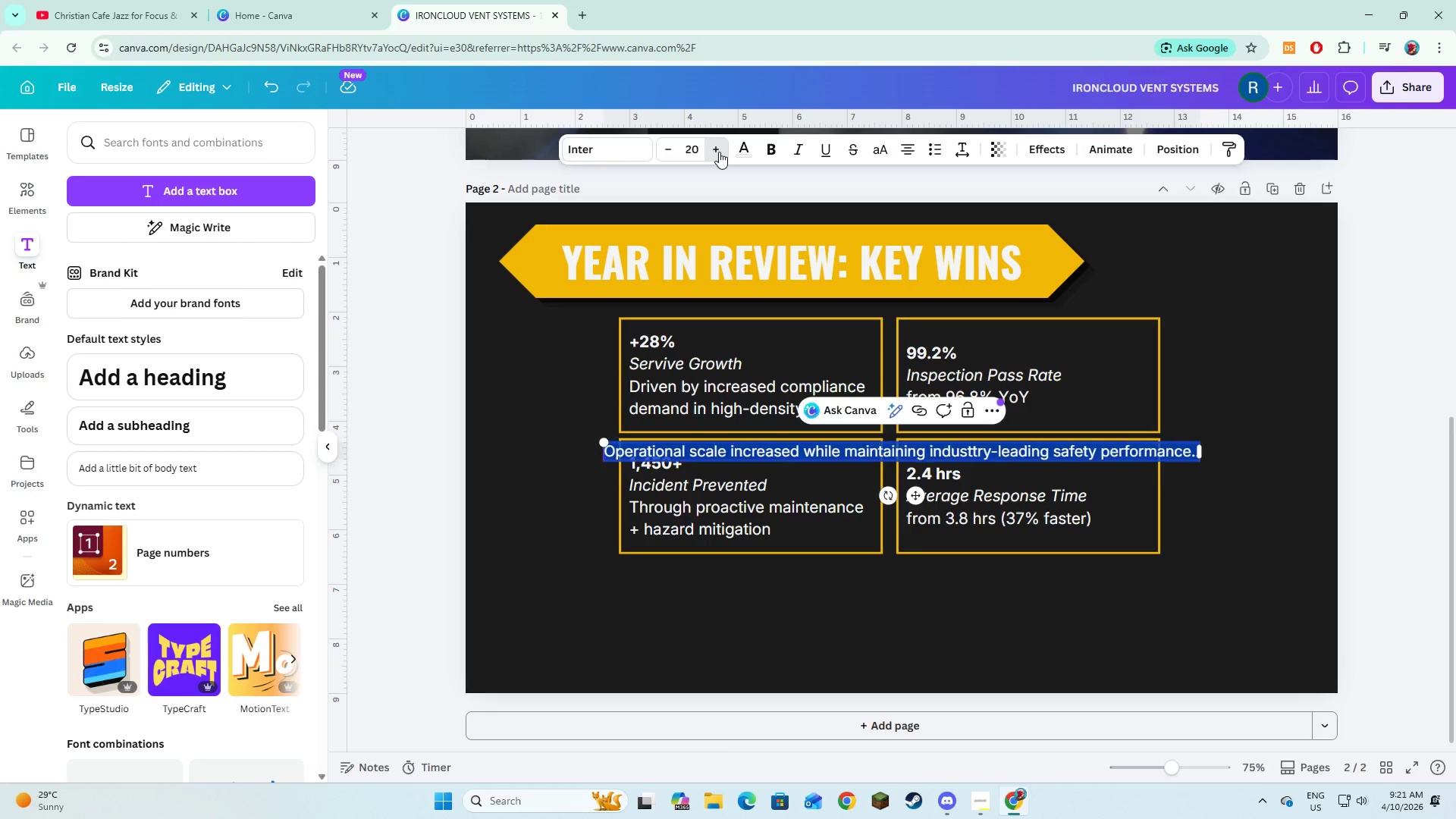 
triple_click([719, 152])
 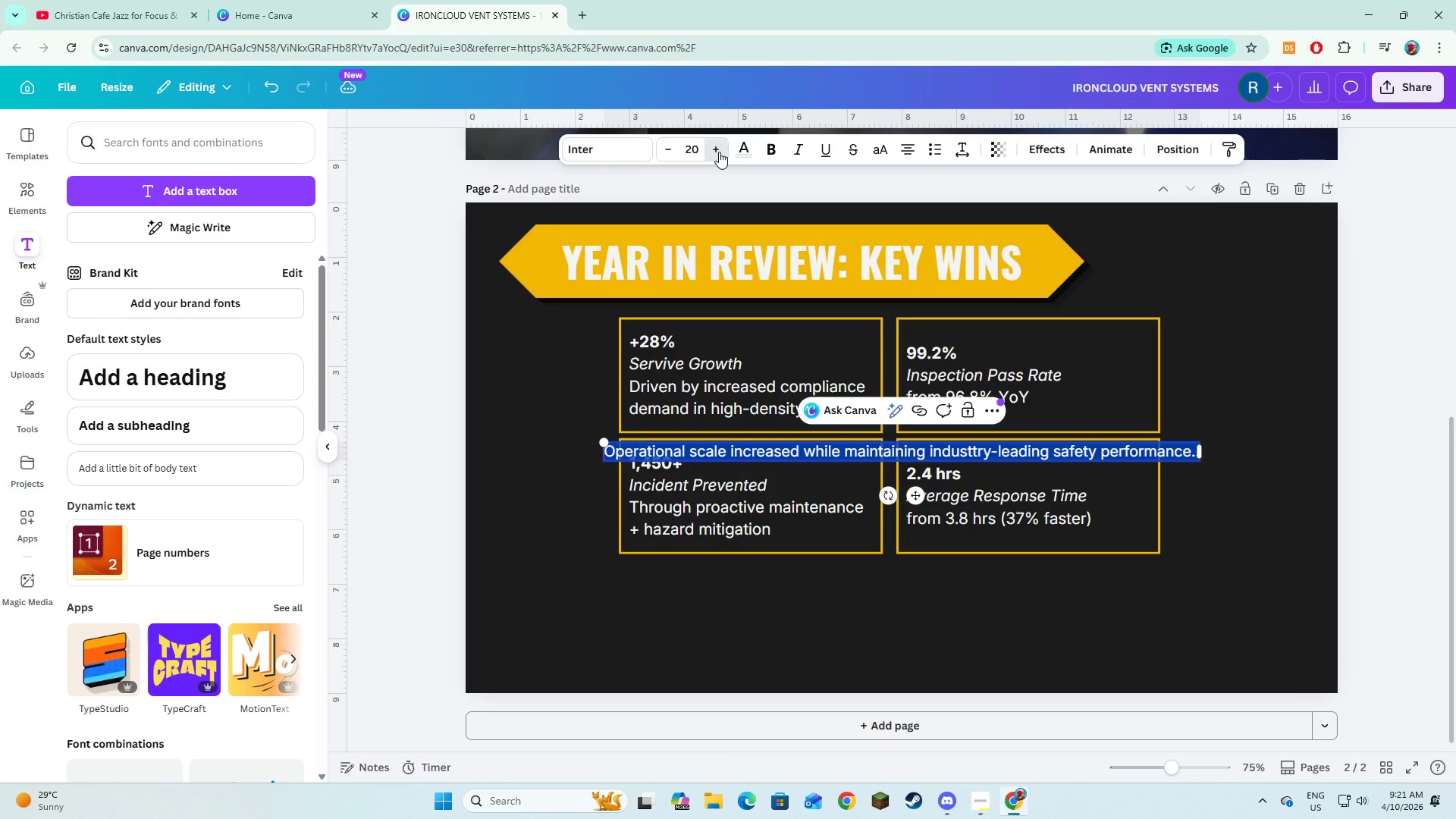 
triple_click([719, 152])
 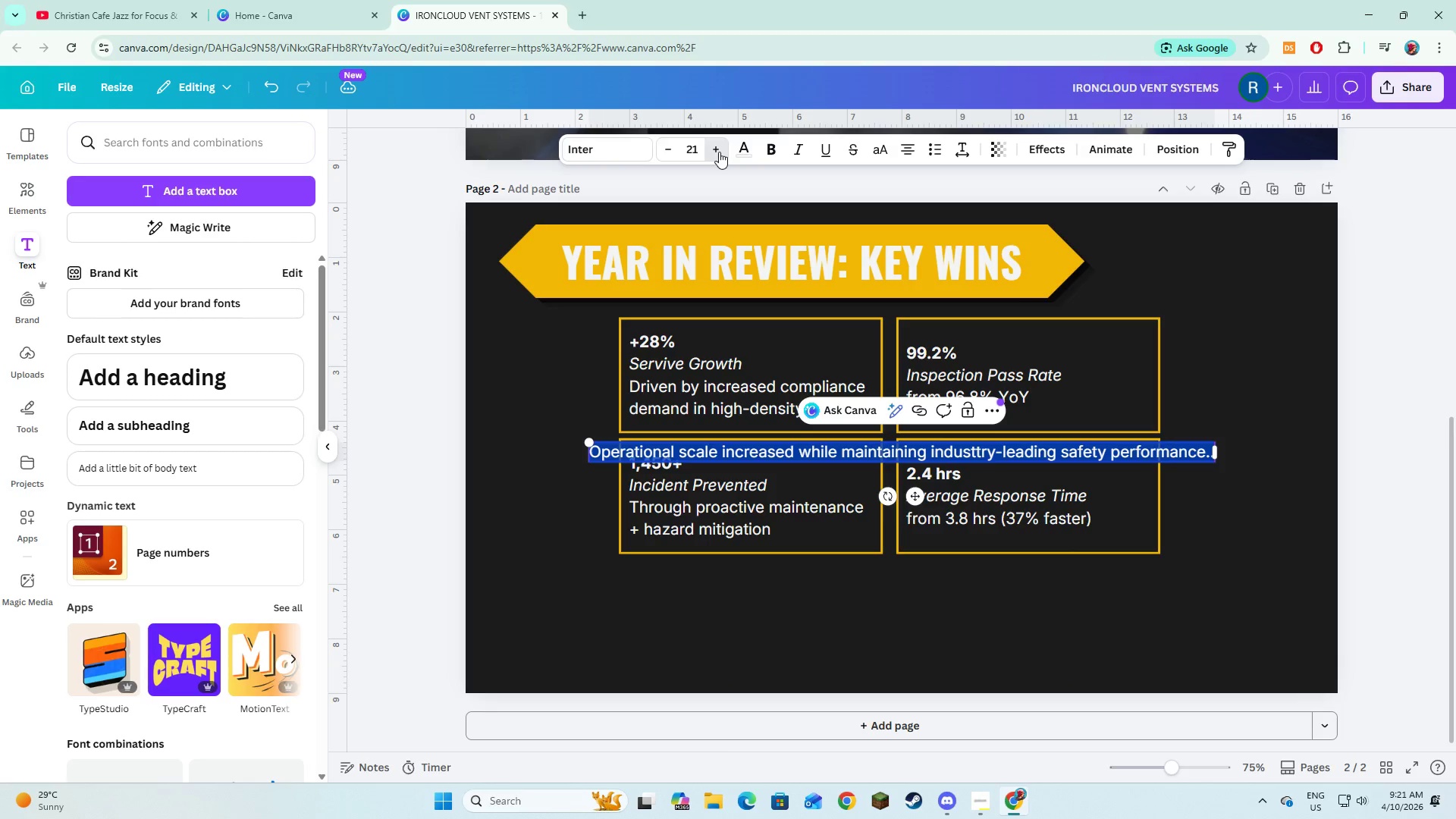 
triple_click([719, 152])
 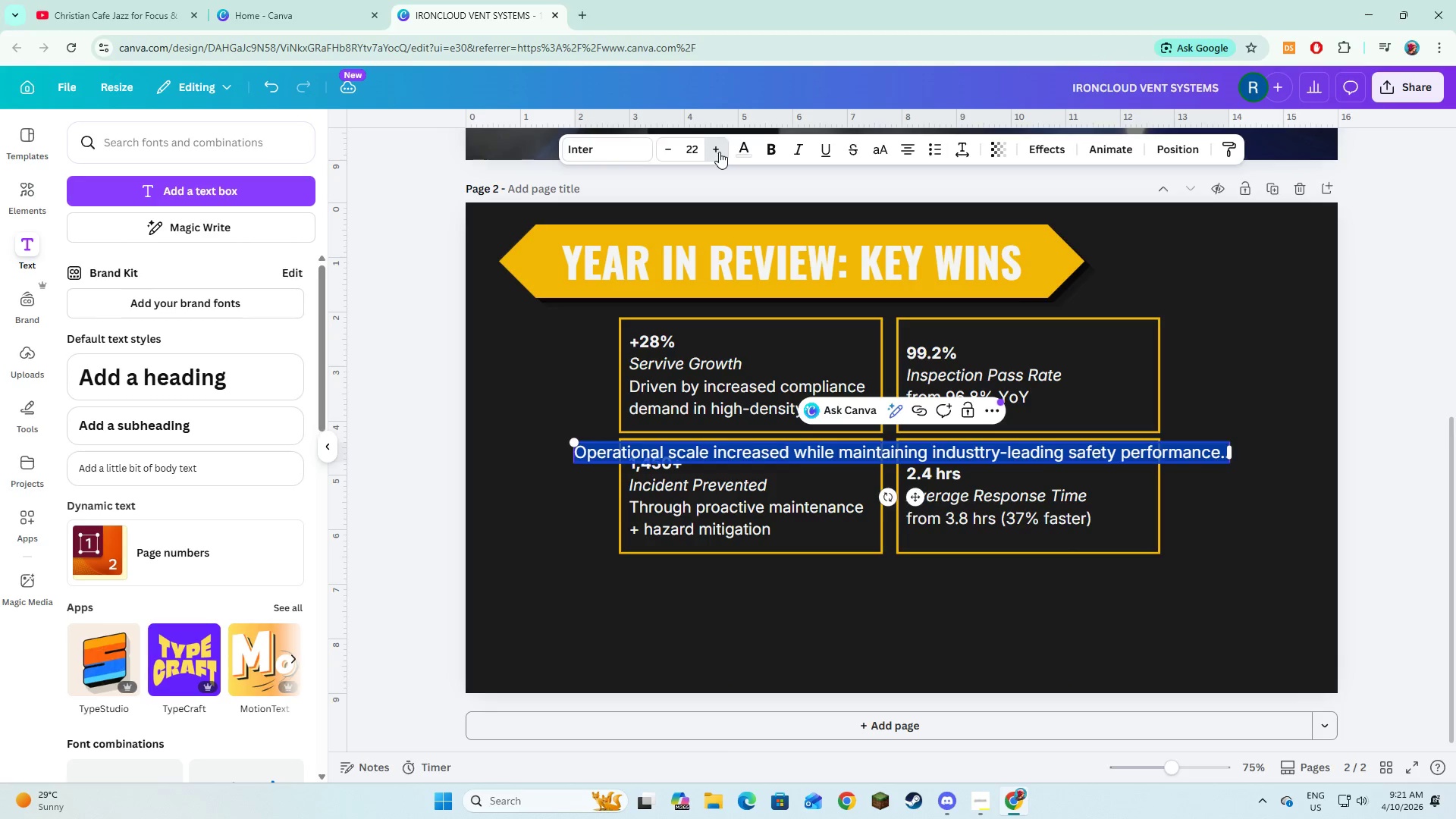 
triple_click([719, 152])
 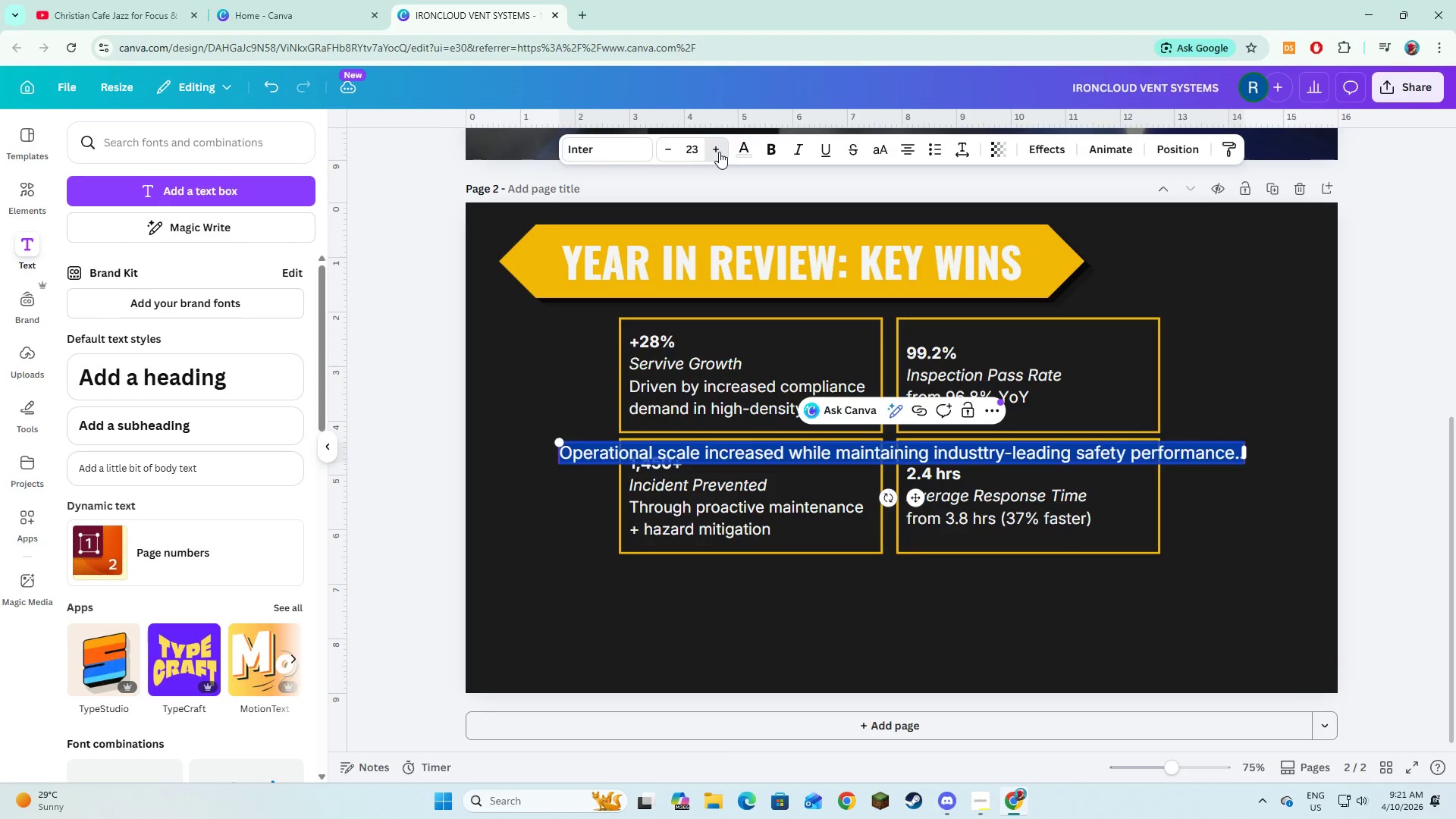 
triple_click([719, 152])
 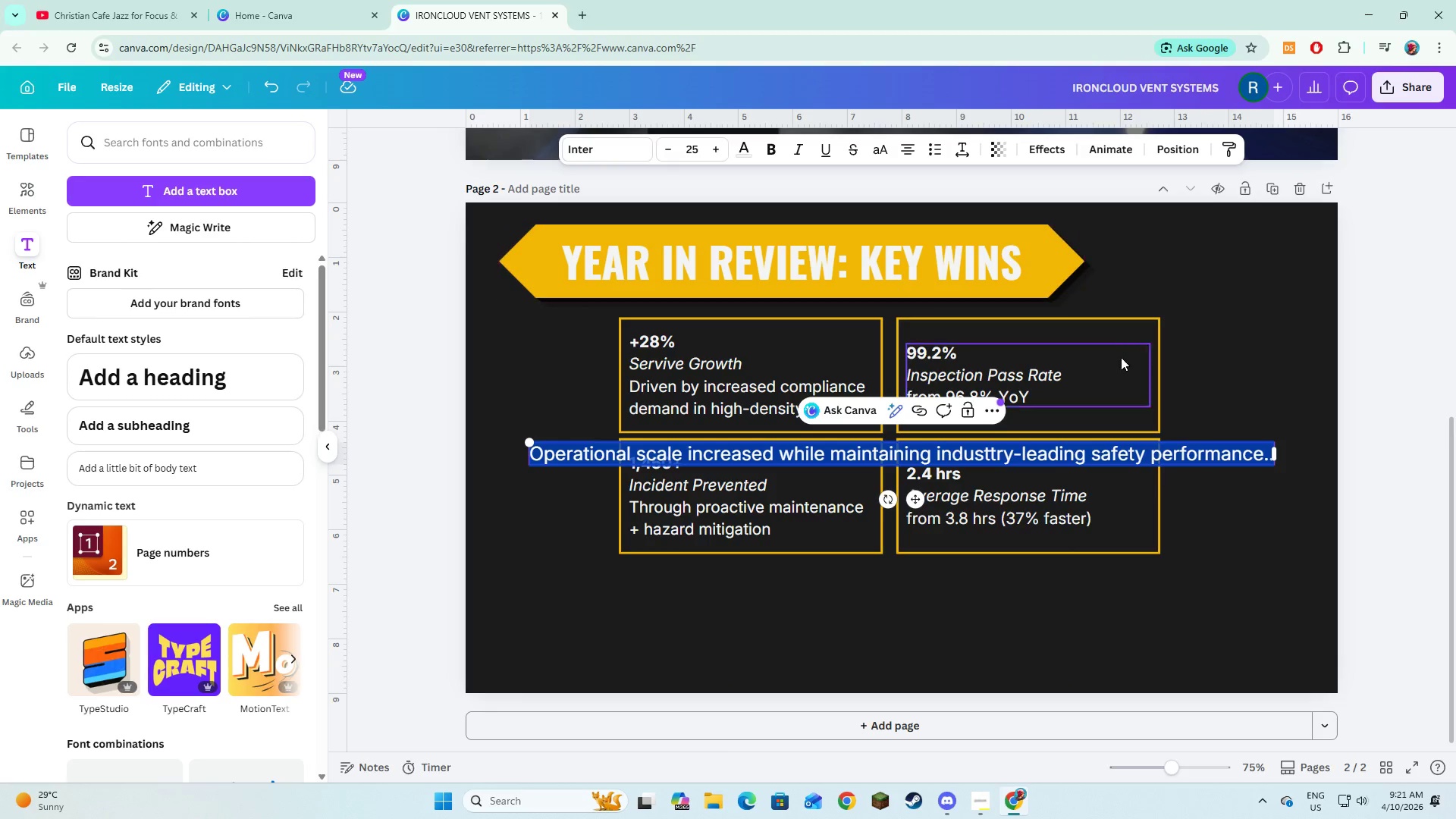 
left_click([1208, 551])
 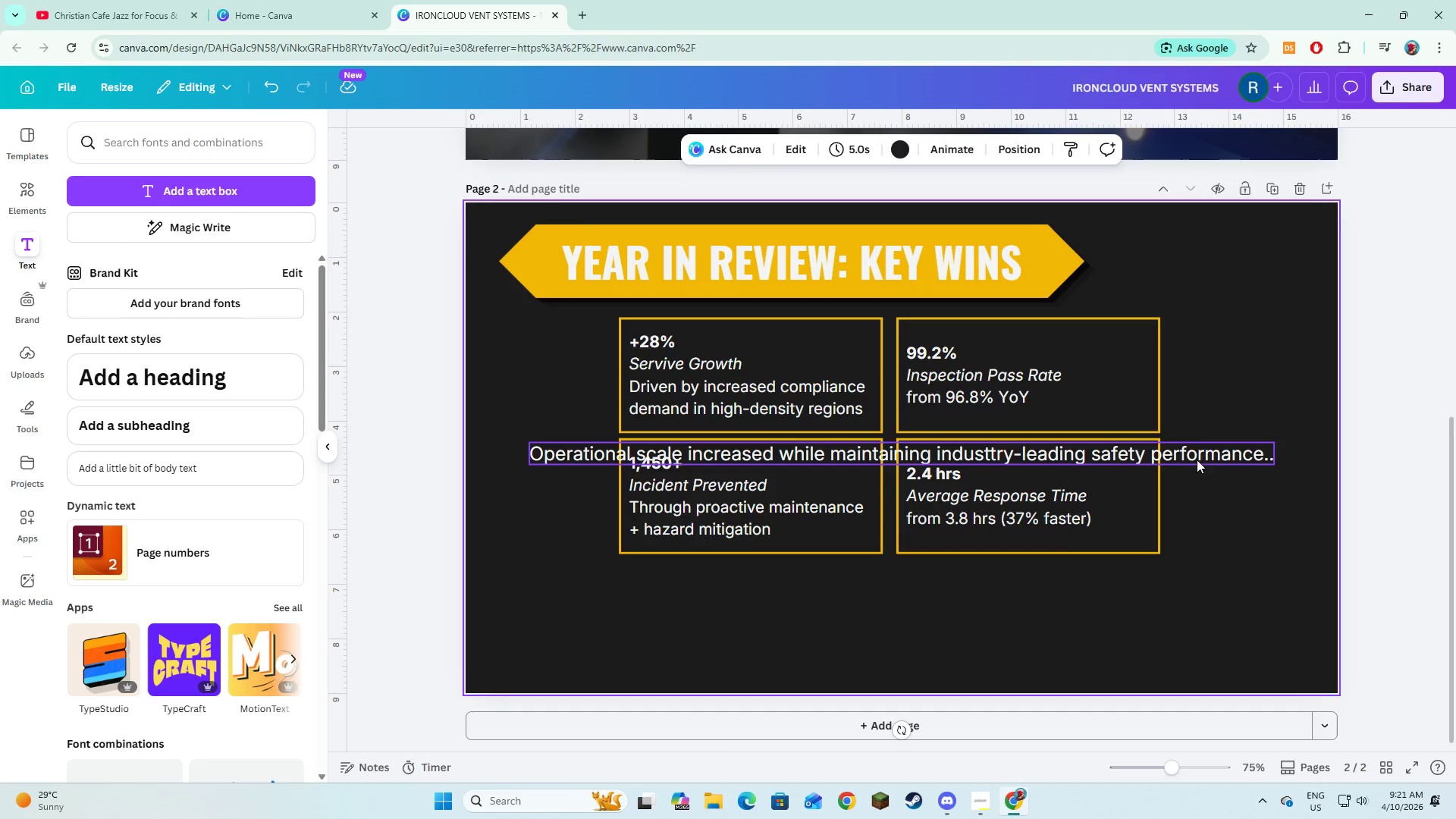 
left_click([1200, 446])
 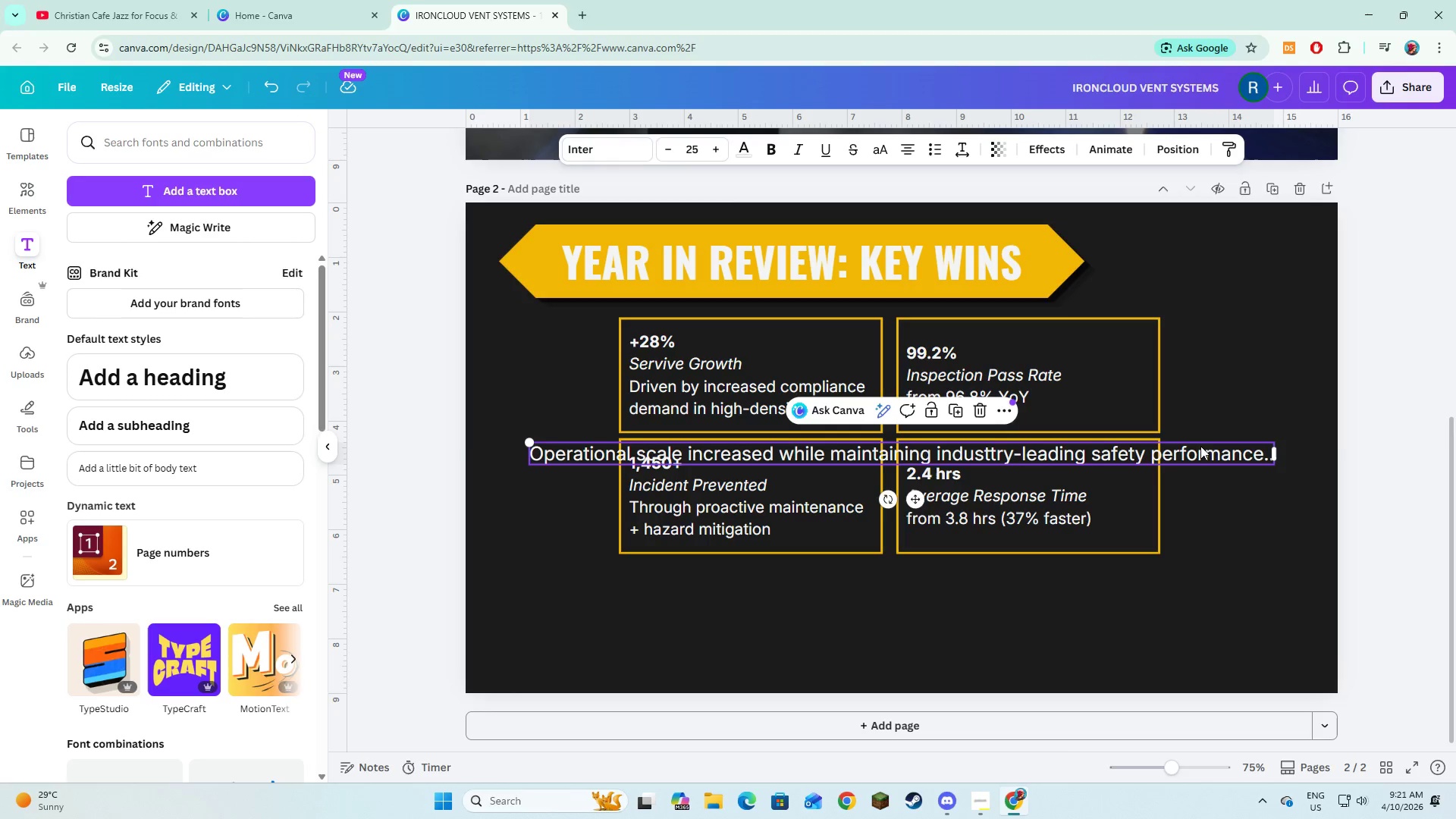 
left_click_drag(start_coordinate=[1200, 446], to_coordinate=[1202, 601])
 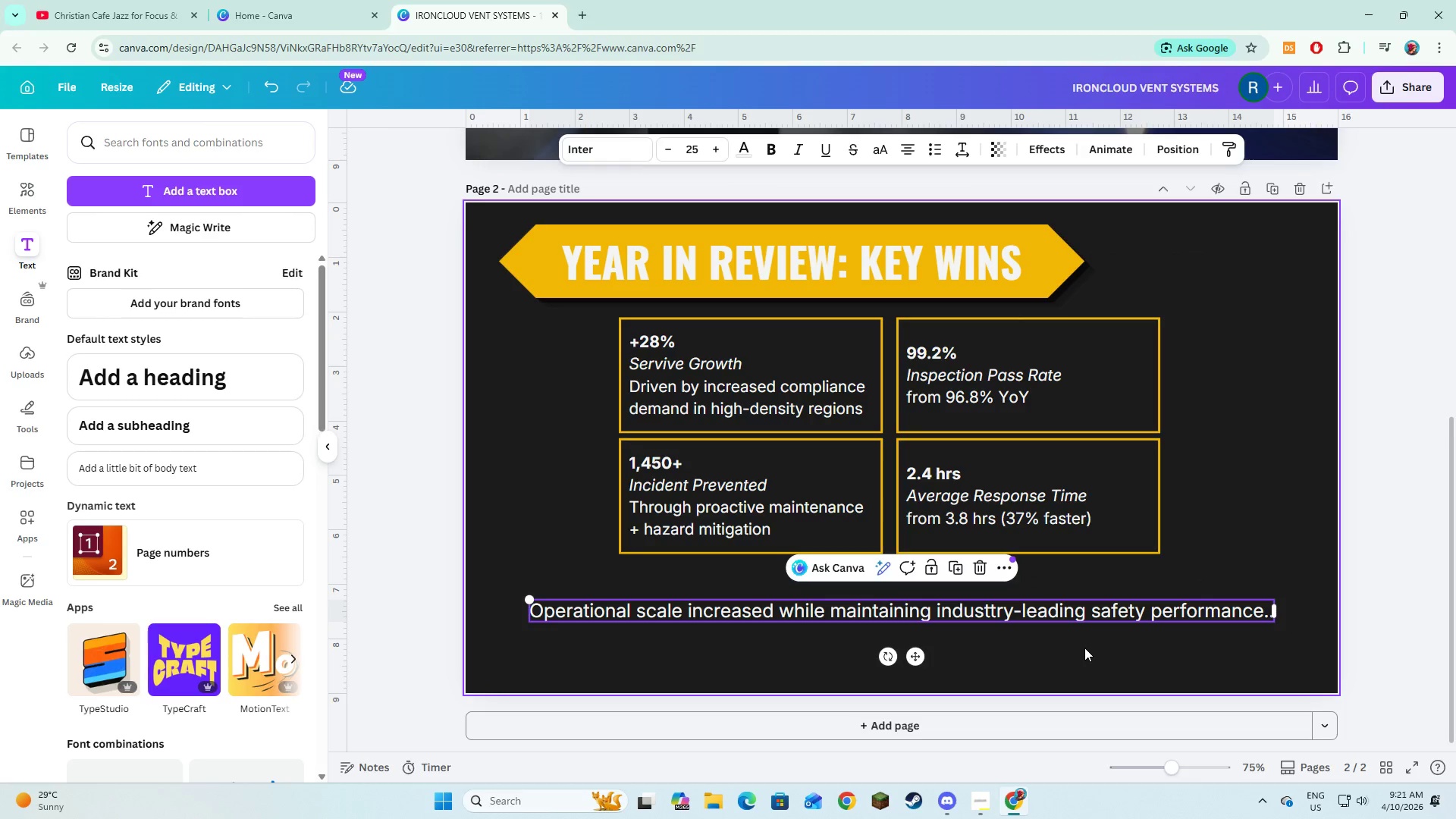 
left_click([1084, 648])
 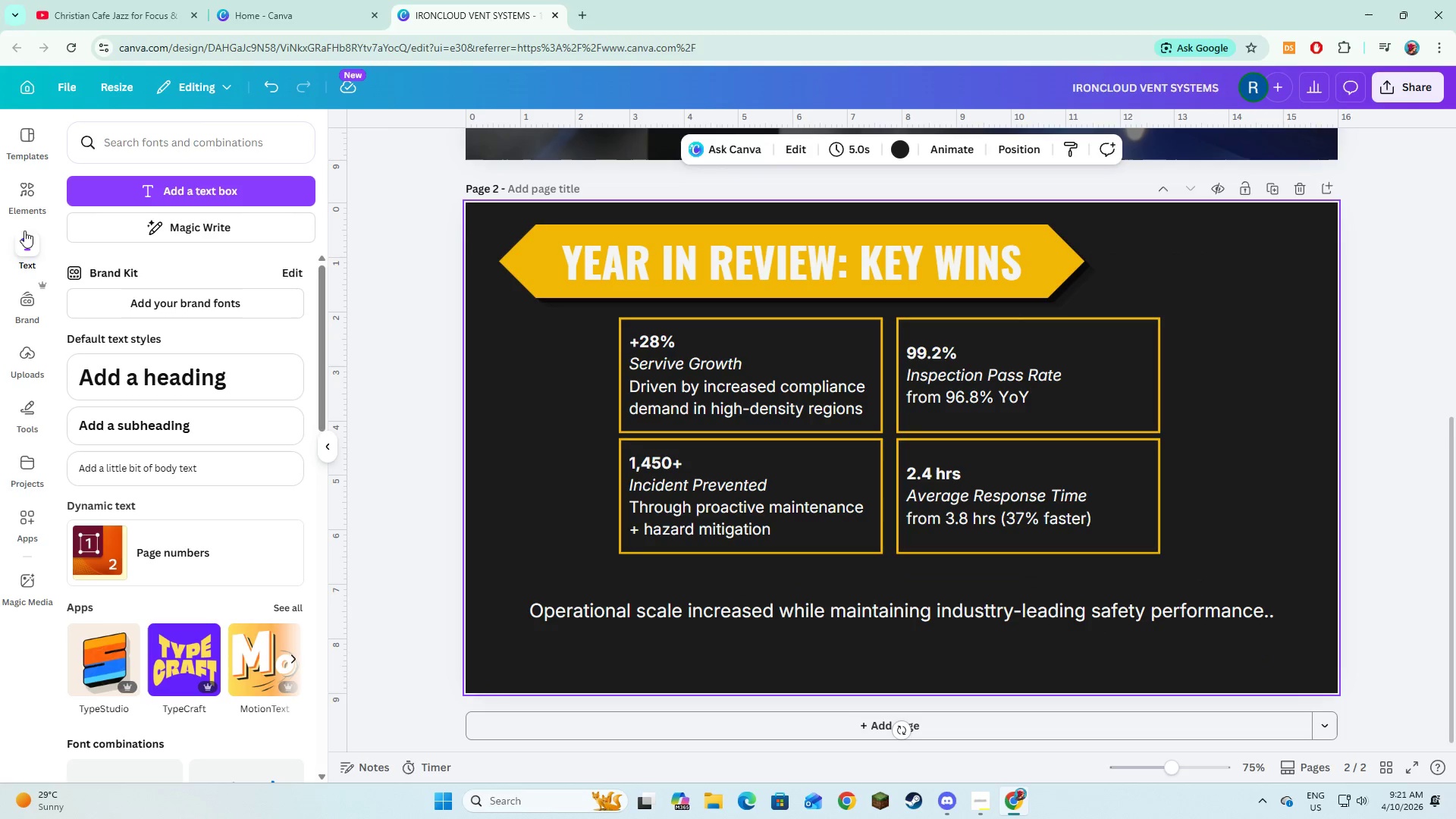 
left_click([21, 203])
 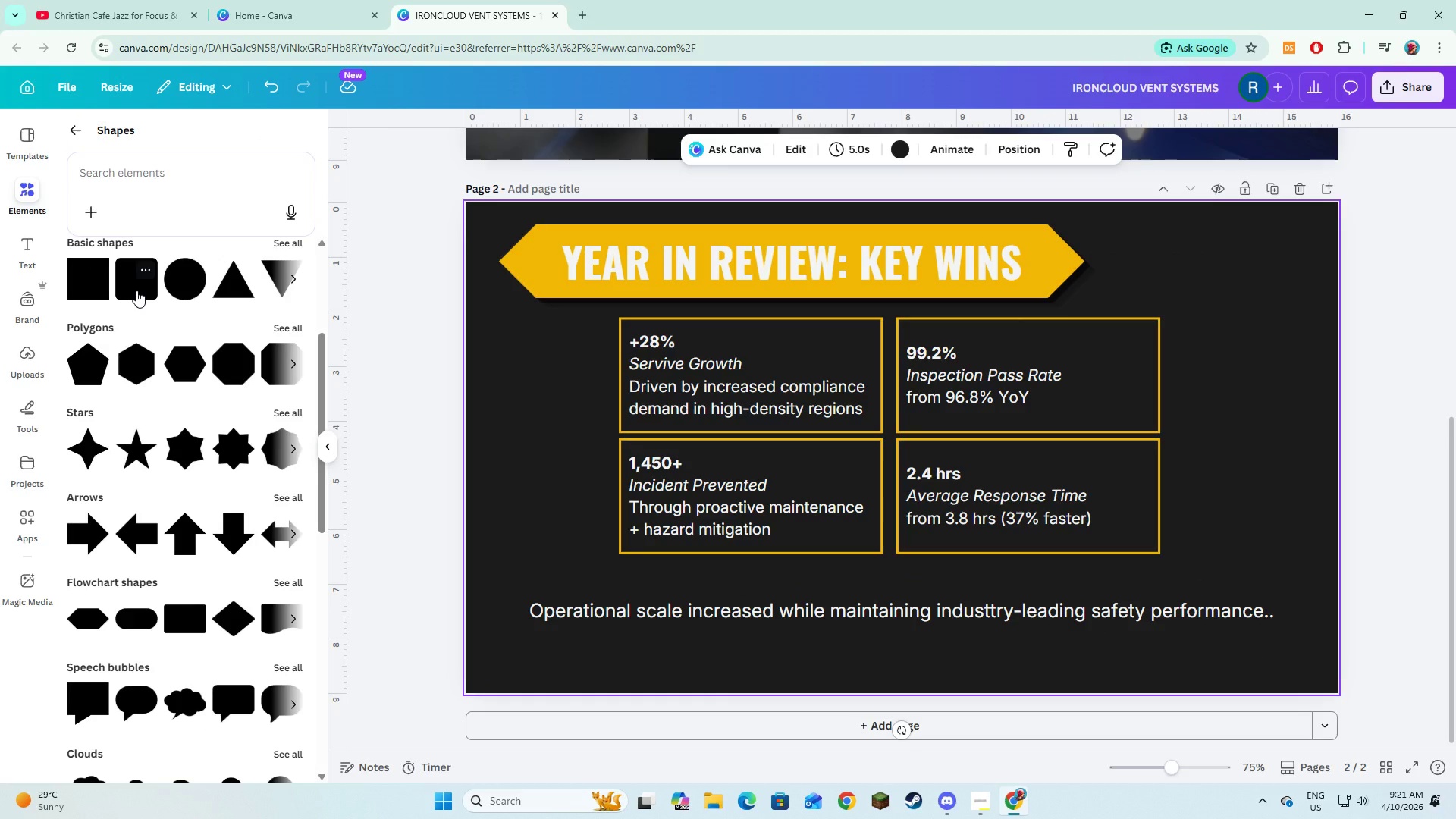 
left_click([136, 290])
 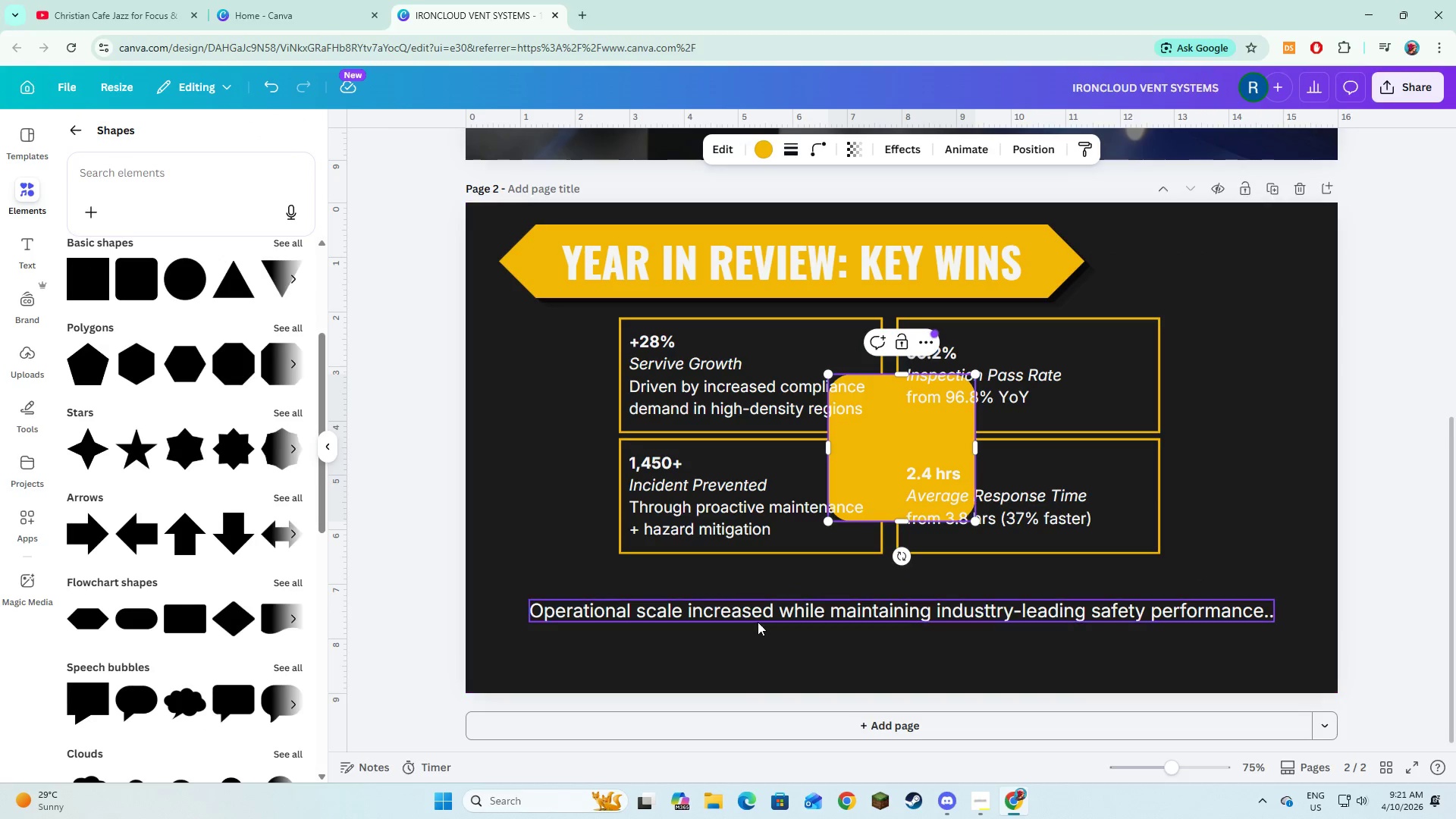 
left_click([775, 654])
 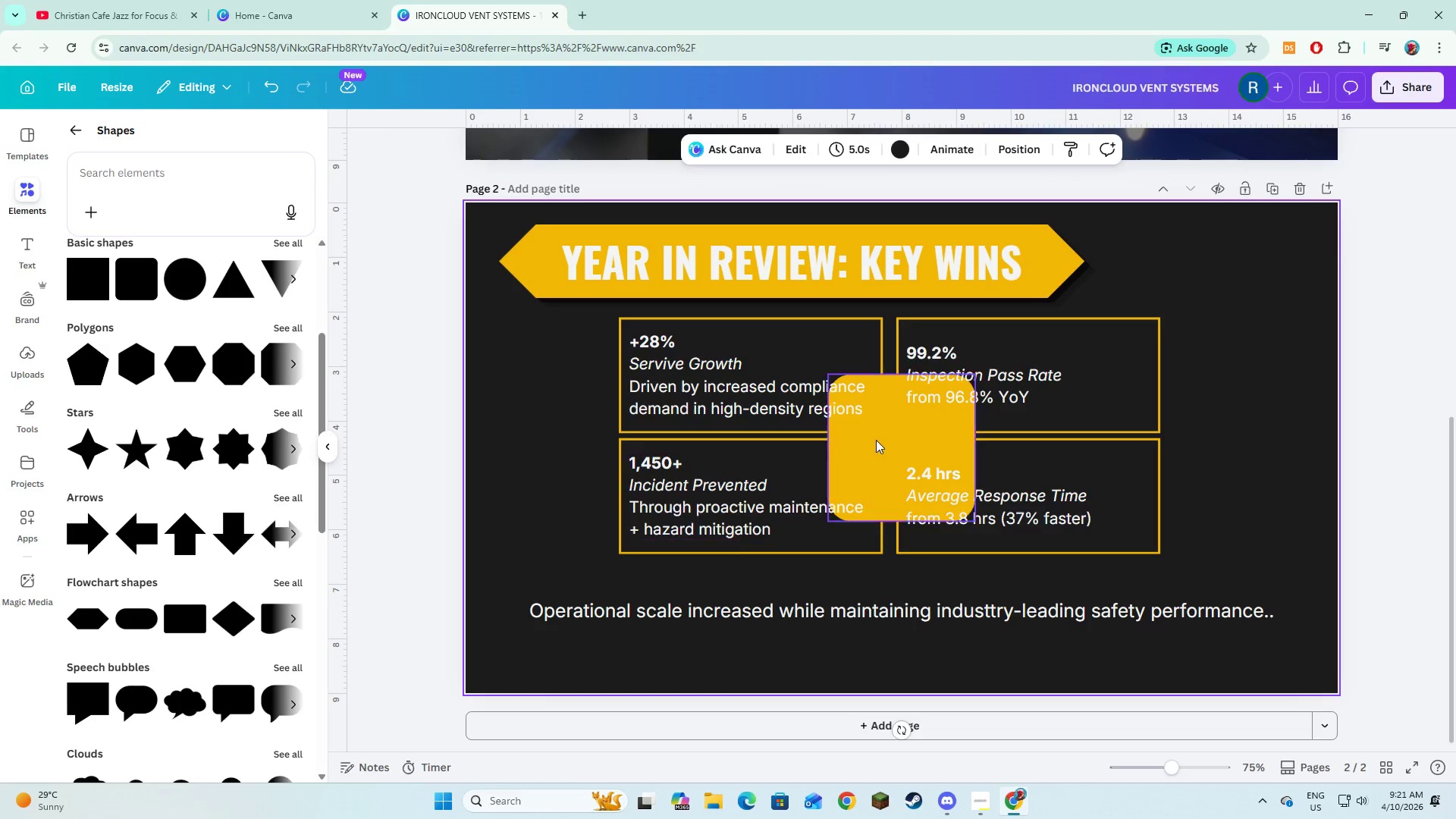 
left_click([876, 440])
 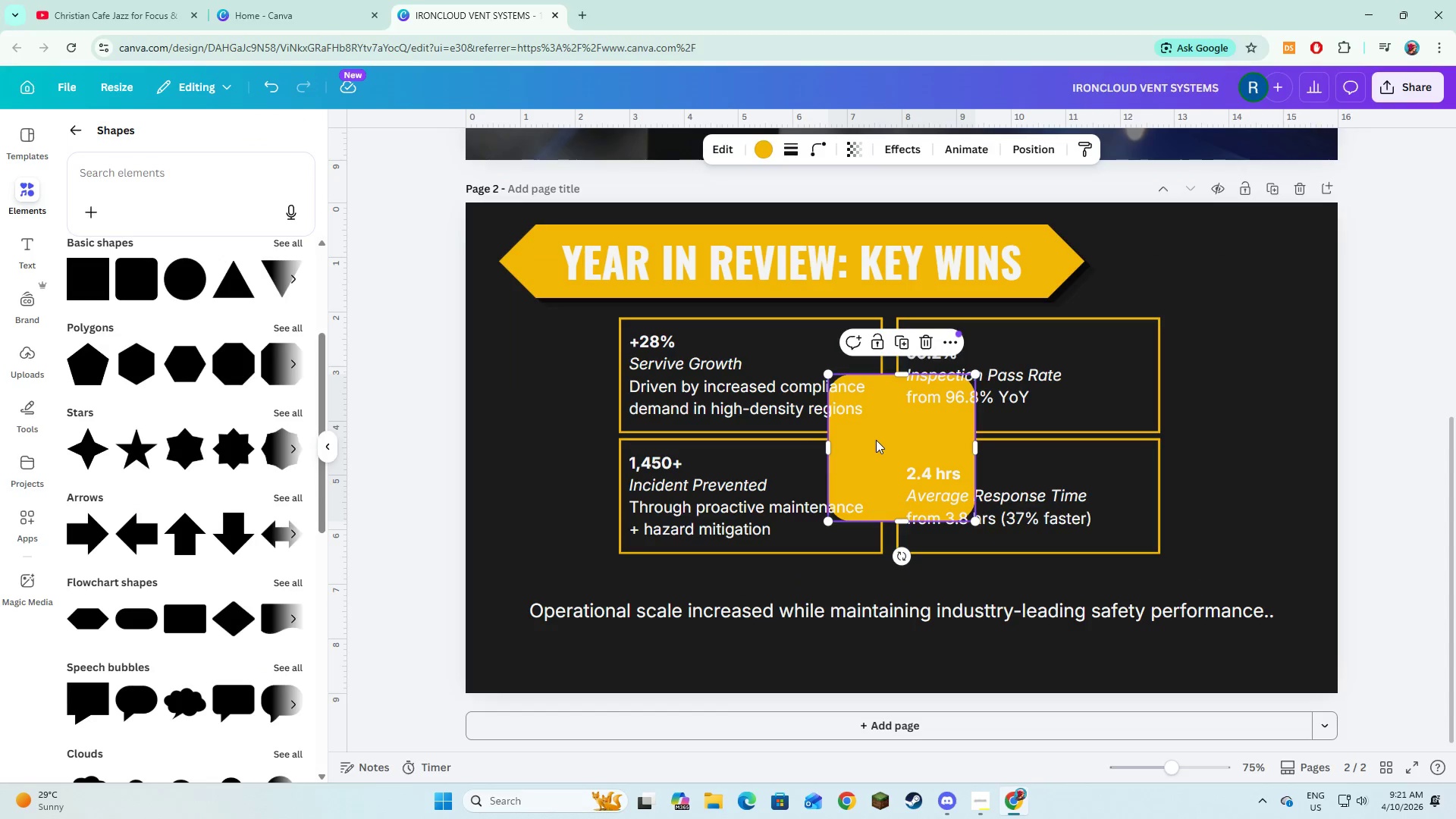 
left_click_drag(start_coordinate=[876, 440], to_coordinate=[566, 555])
 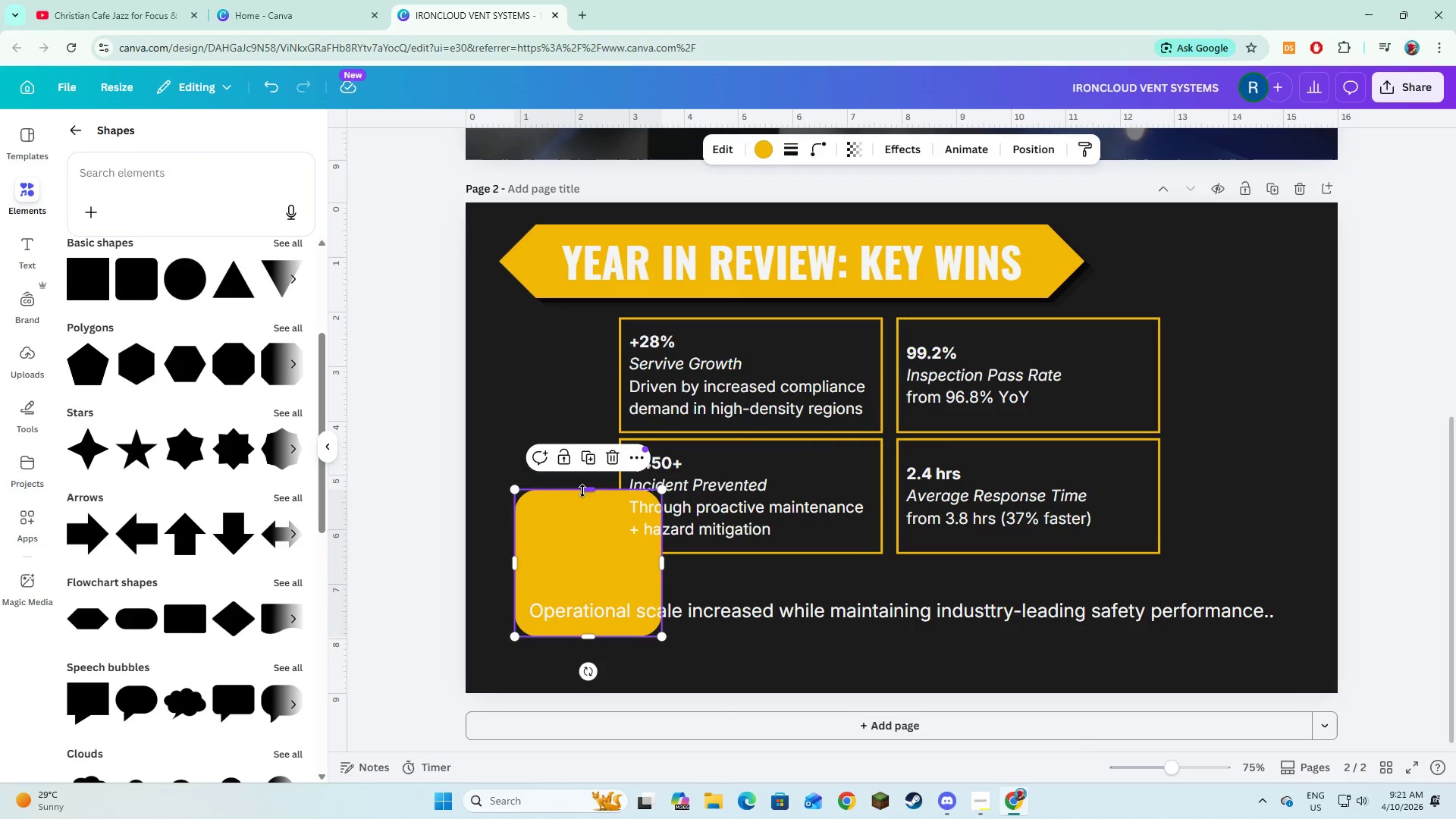 
left_click_drag(start_coordinate=[582, 491], to_coordinate=[613, 588])
 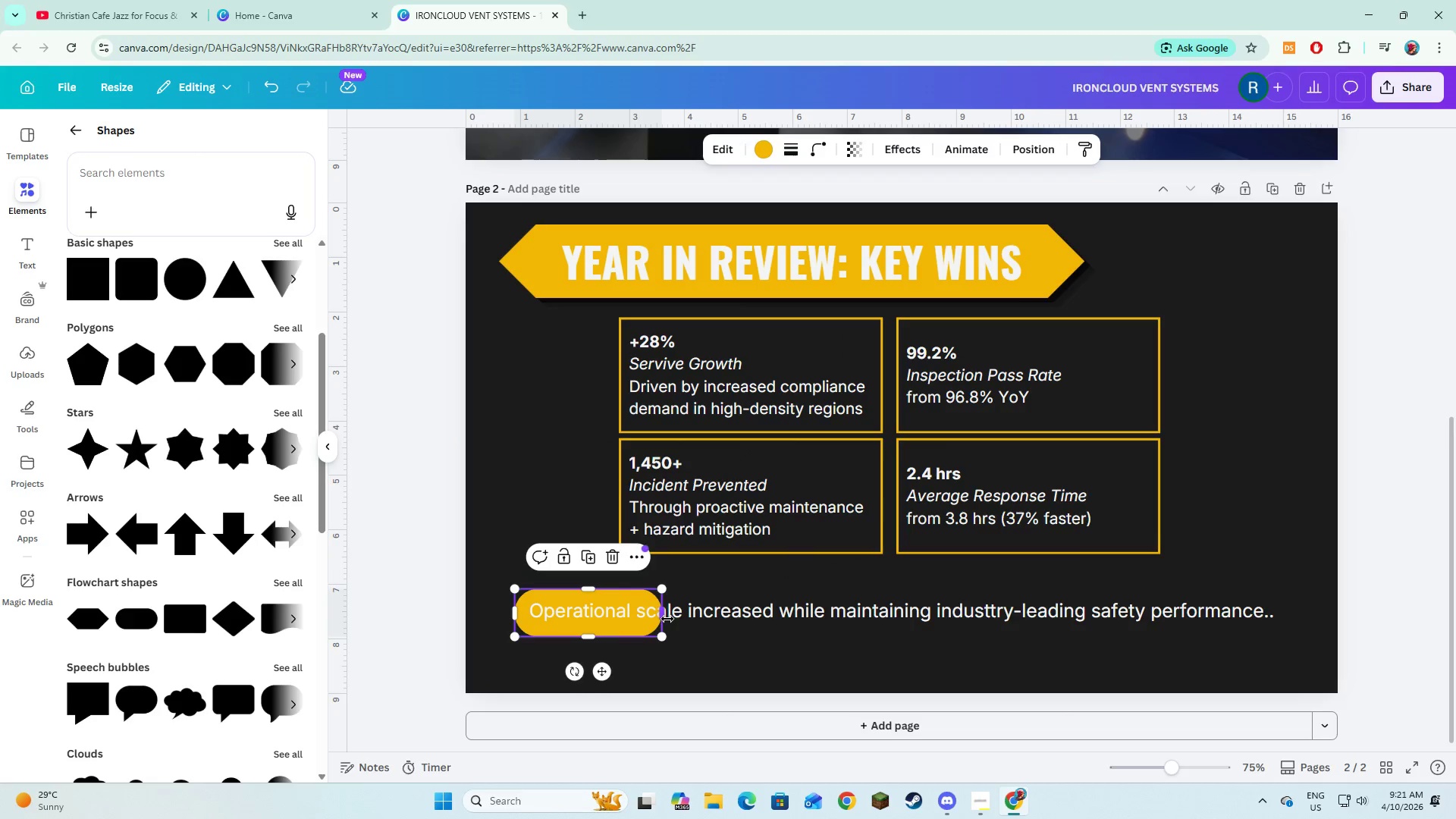 
left_click_drag(start_coordinate=[666, 617], to_coordinate=[1298, 642])
 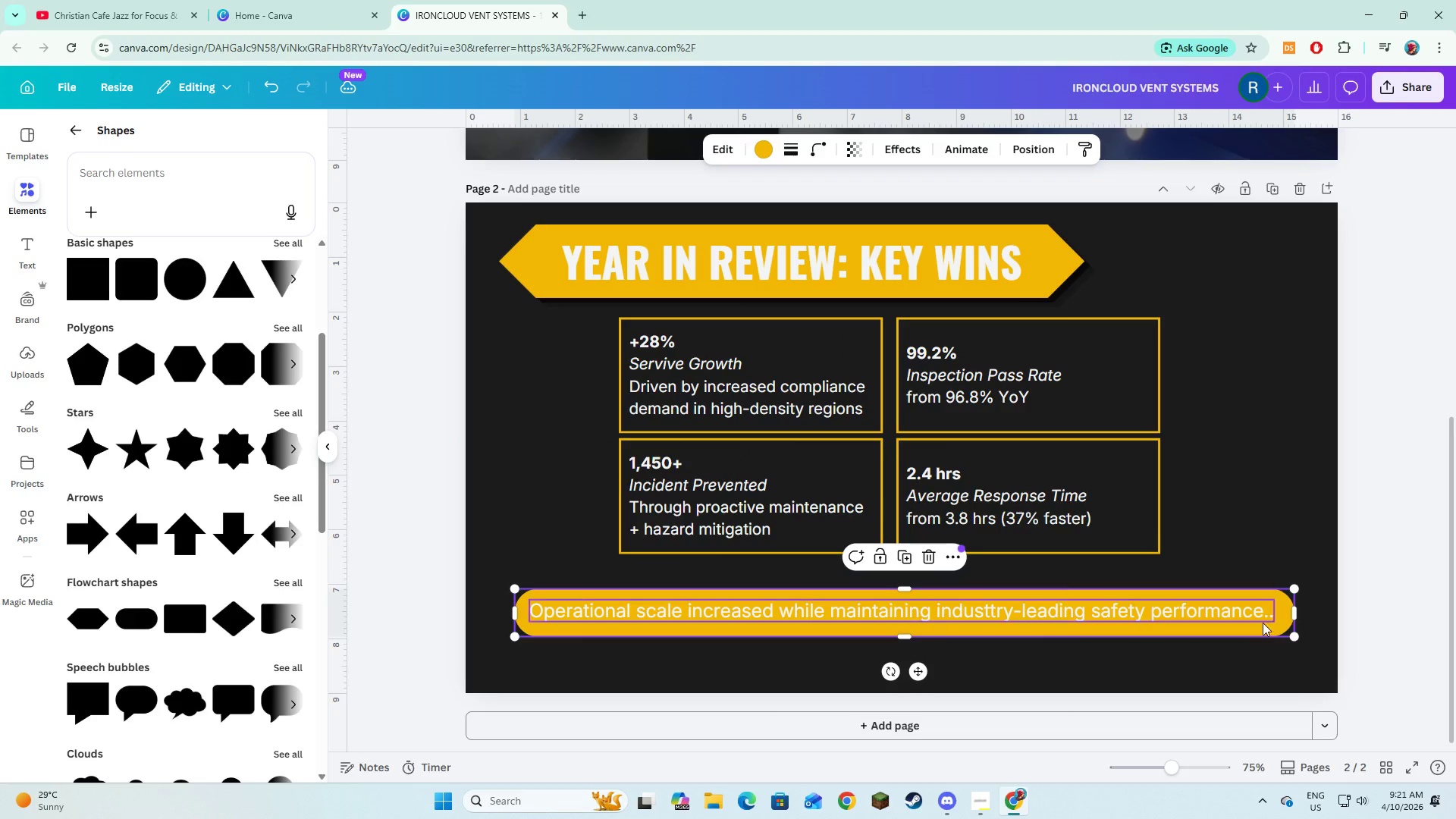 
left_click([1270, 617])
 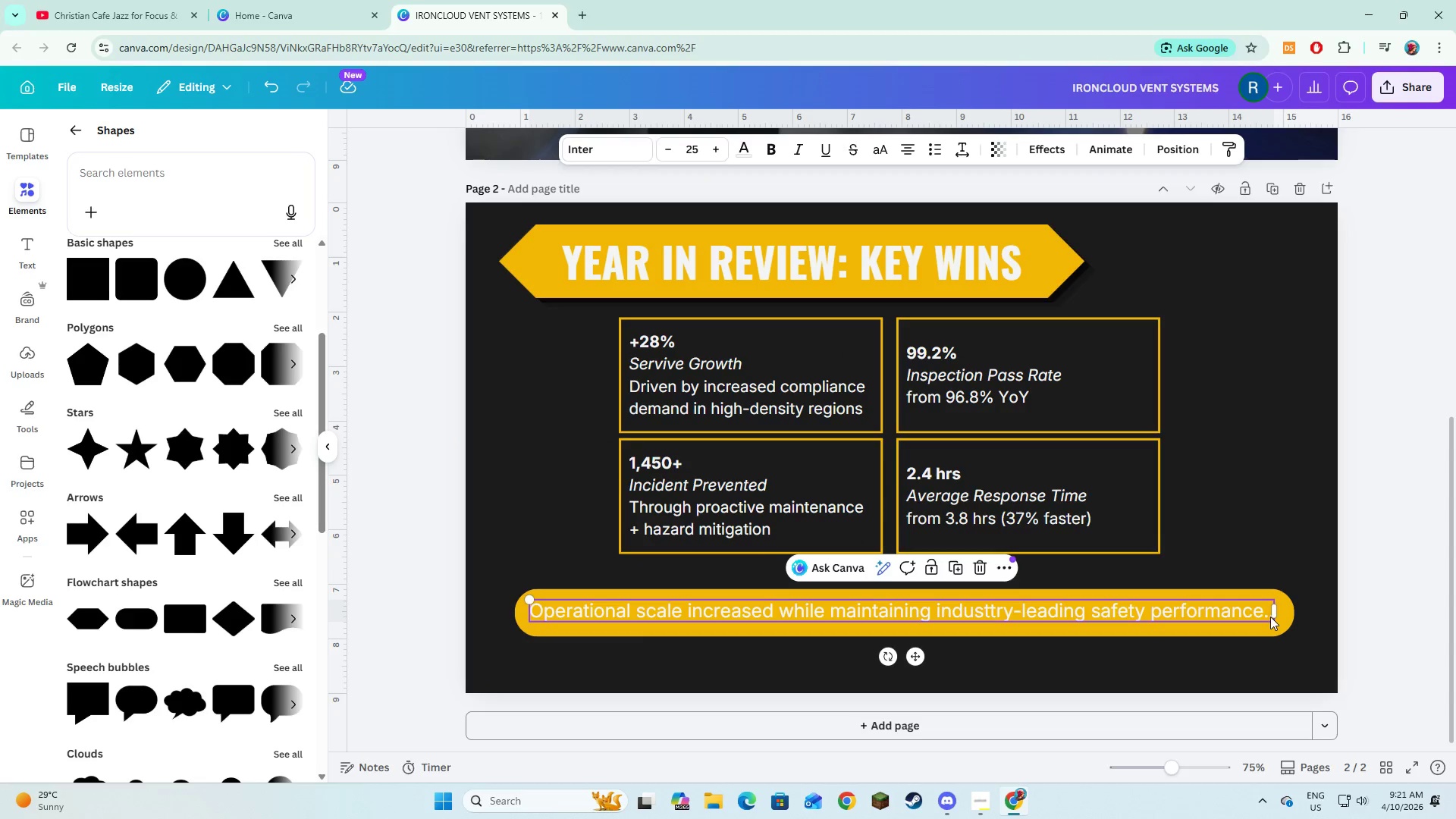 
left_click([1270, 617])
 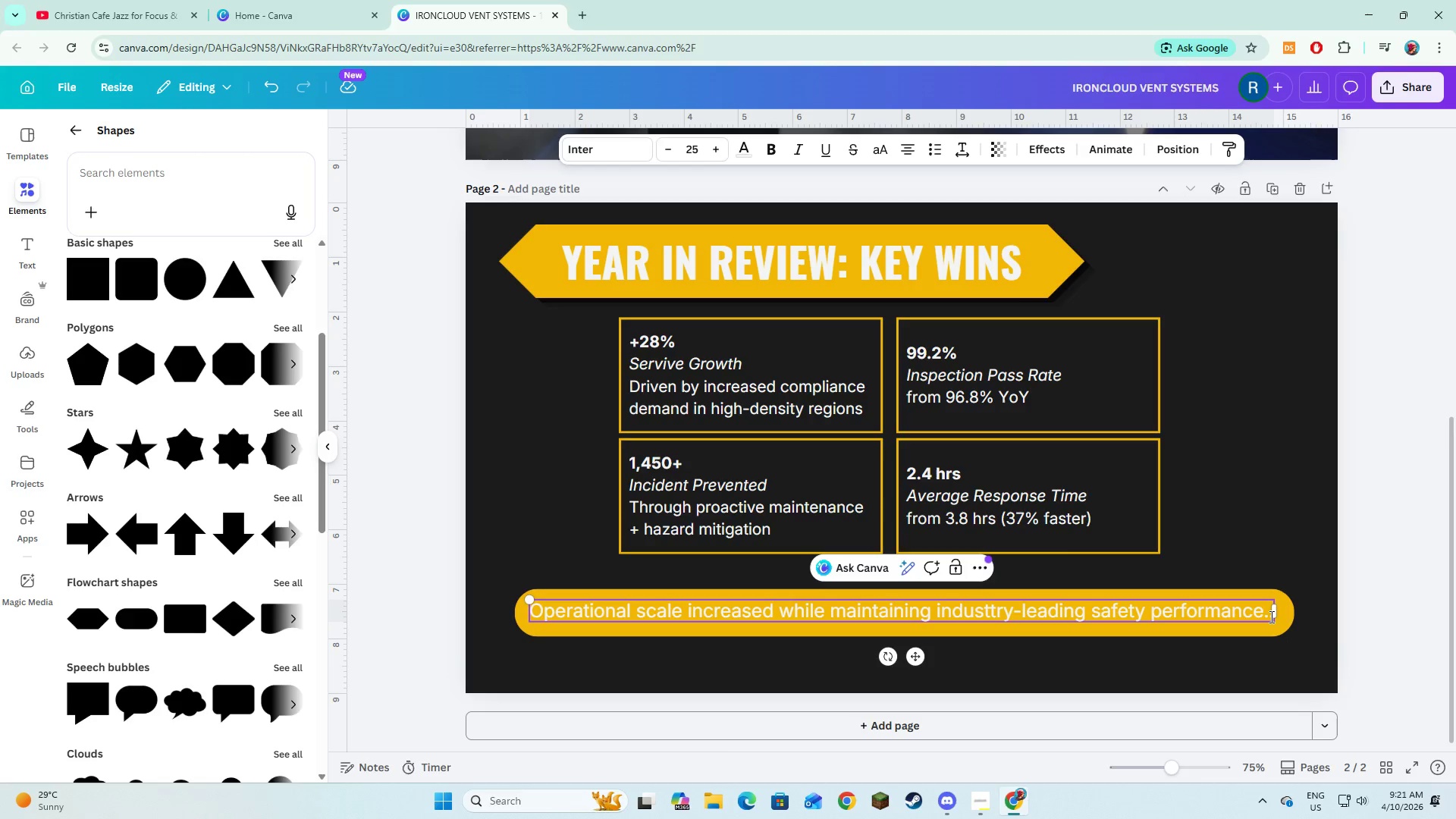 
key(Backspace)
 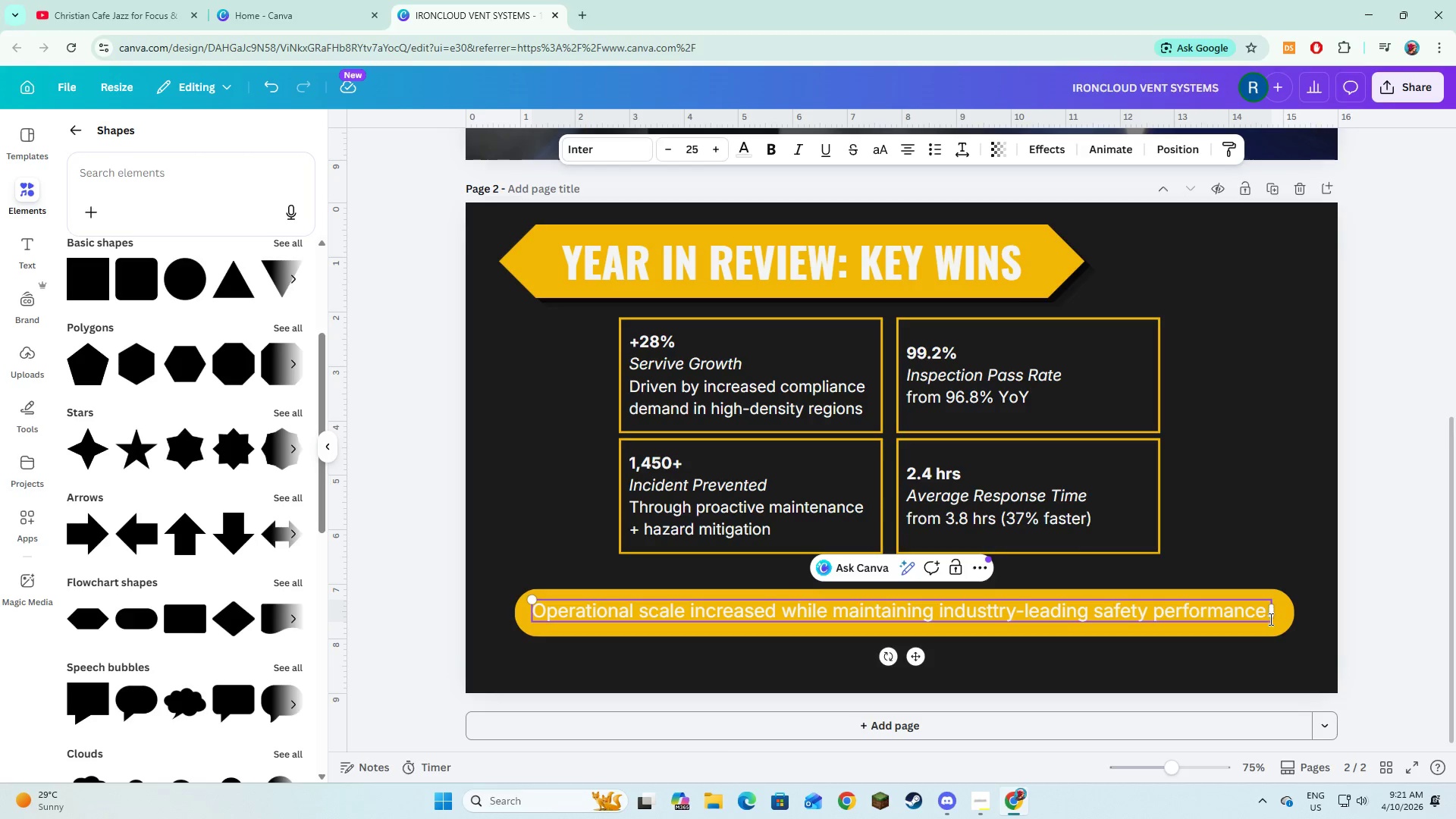 
left_click([1249, 659])
 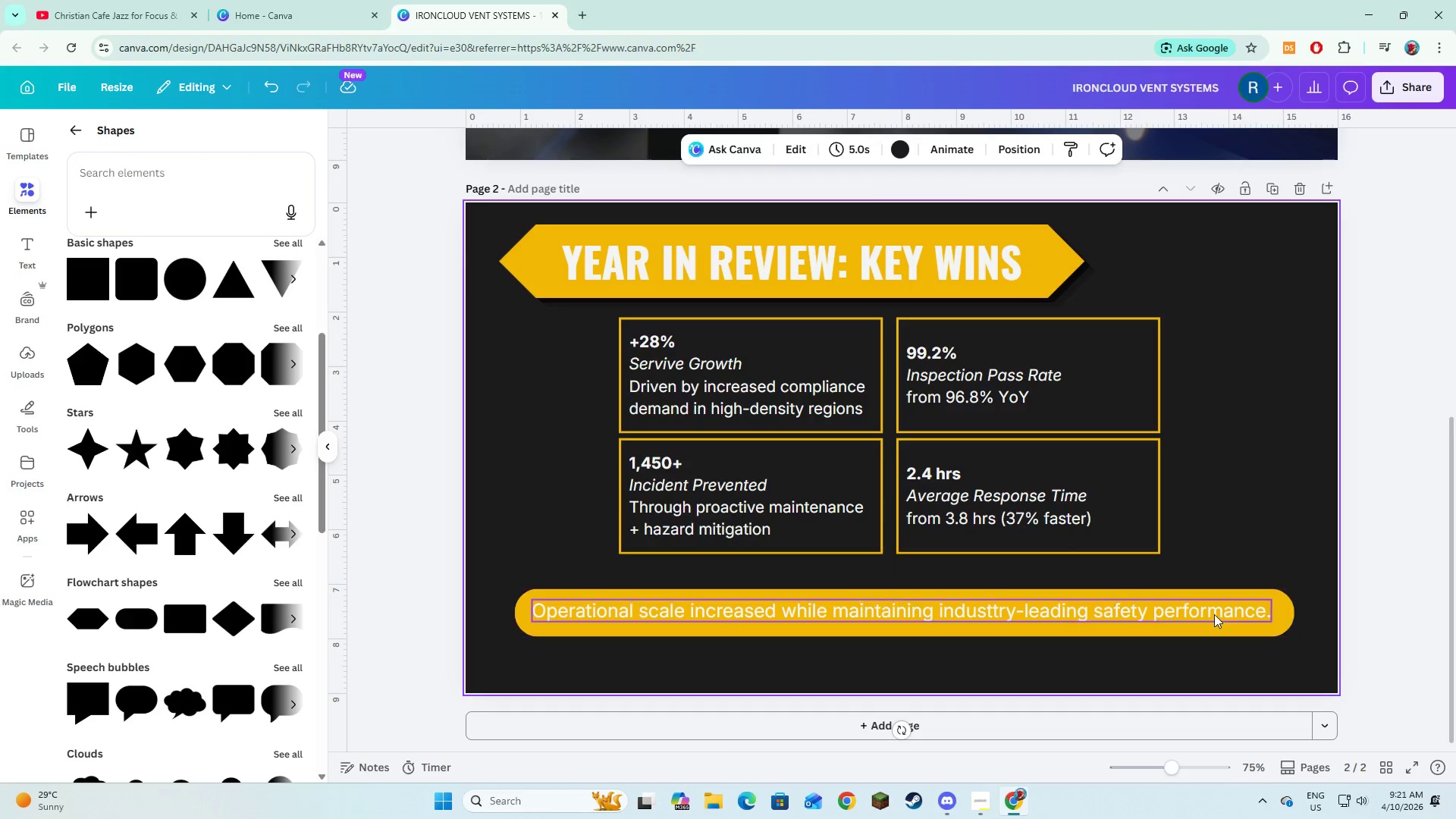 
left_click([1214, 614])
 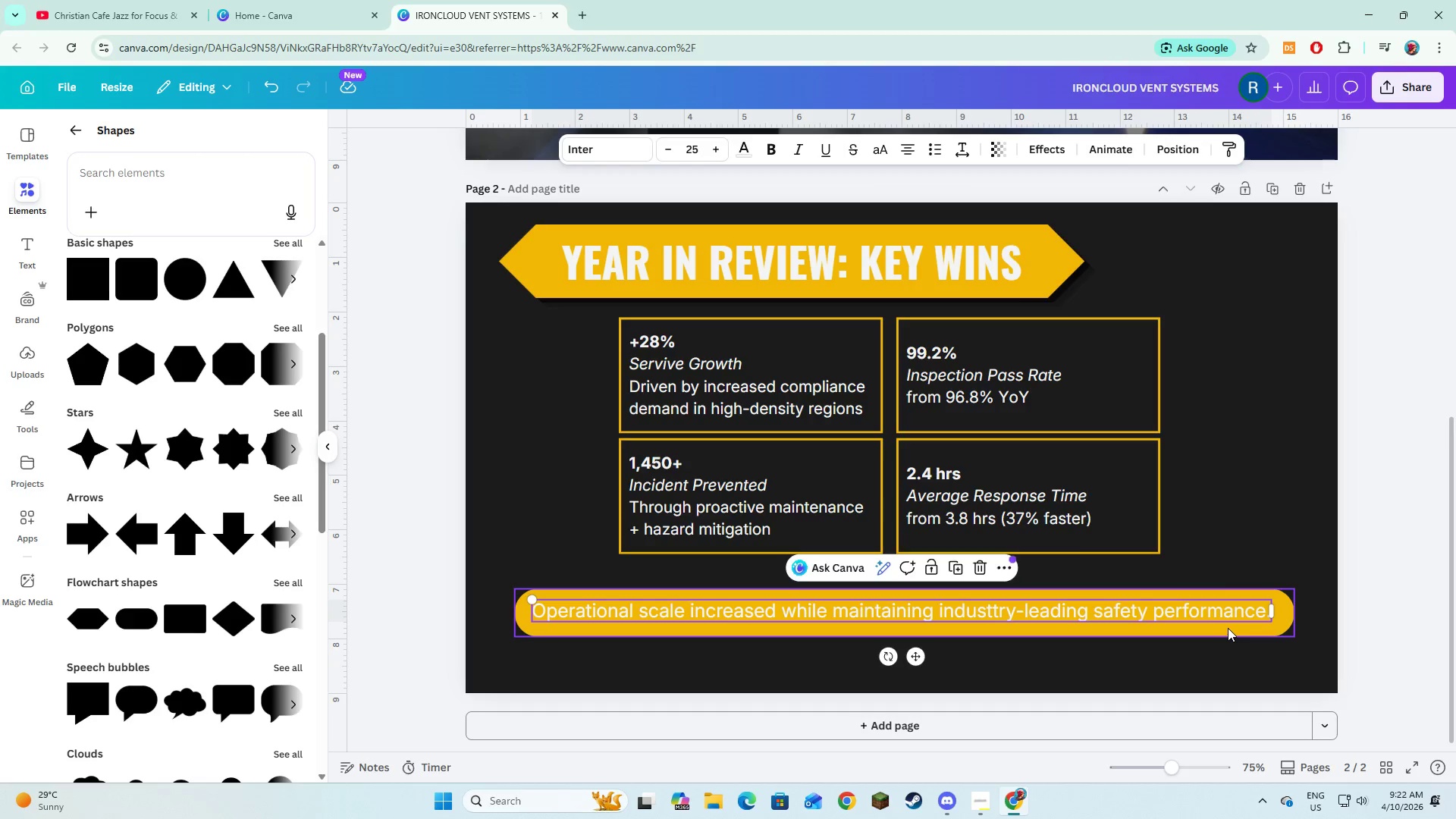 
left_click([1232, 630])
 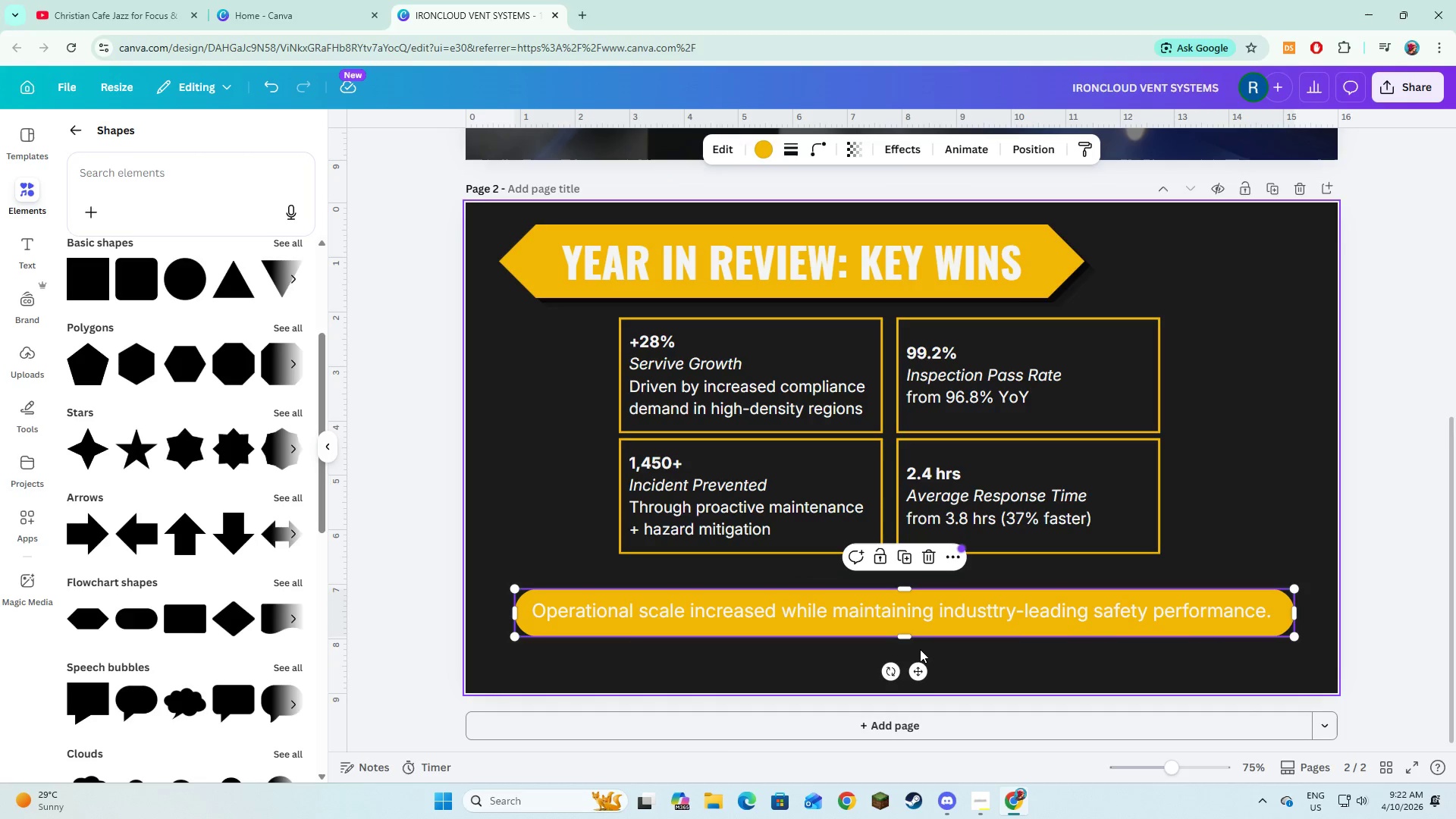 
left_click_drag(start_coordinate=[905, 640], to_coordinate=[904, 633])
 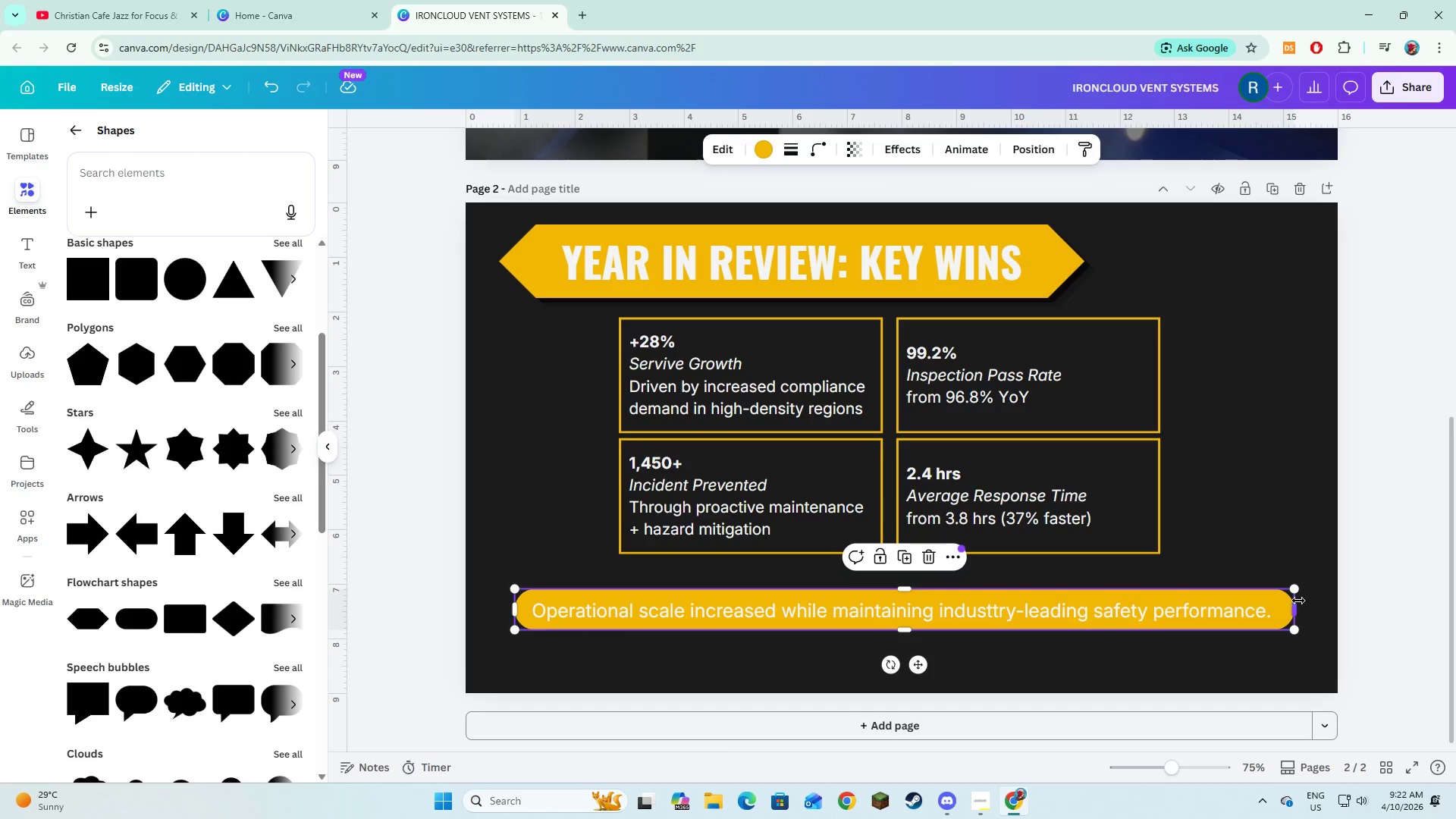 
left_click_drag(start_coordinate=[1298, 601], to_coordinate=[1288, 600])
 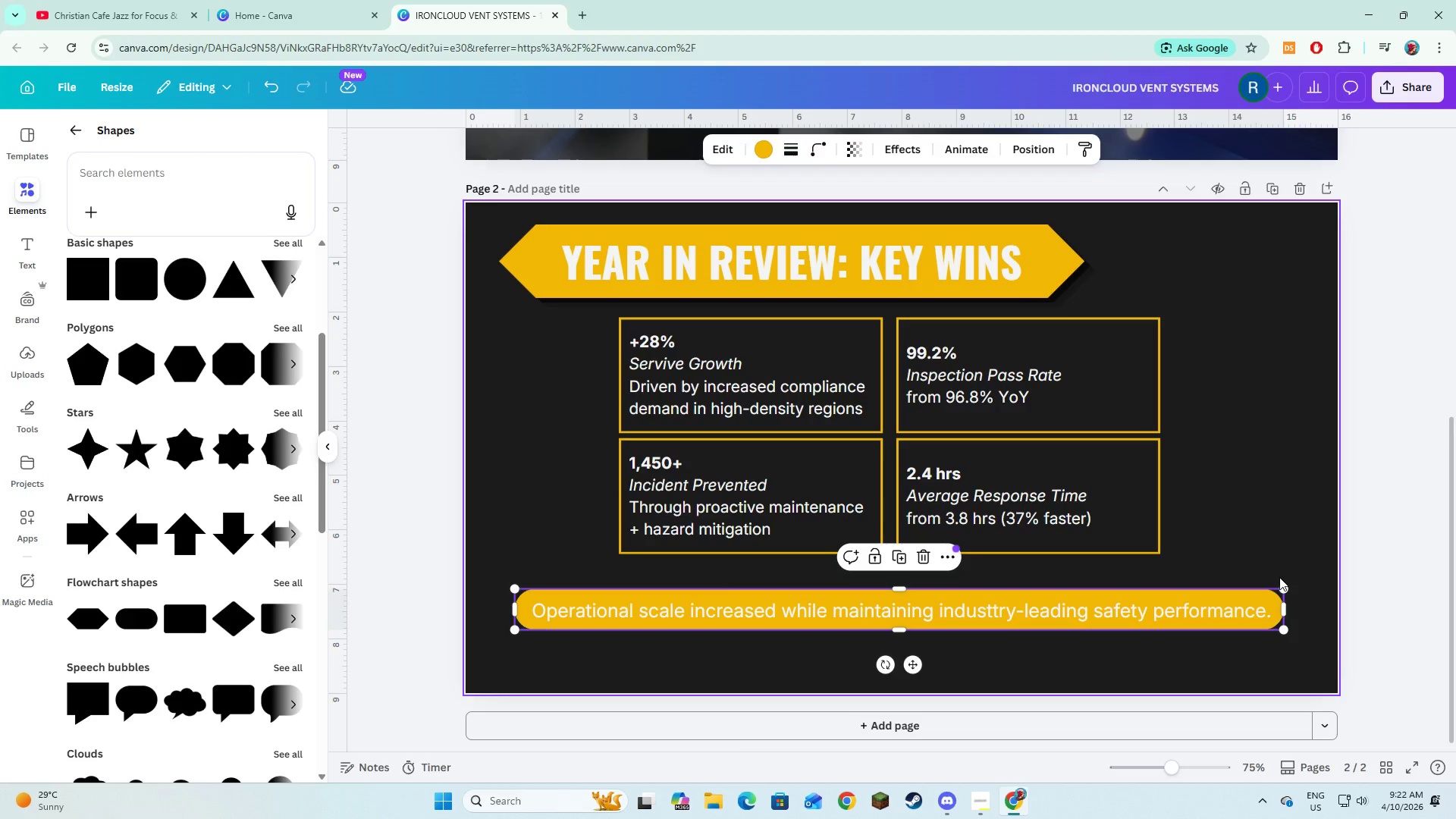 
wait(6.22)
 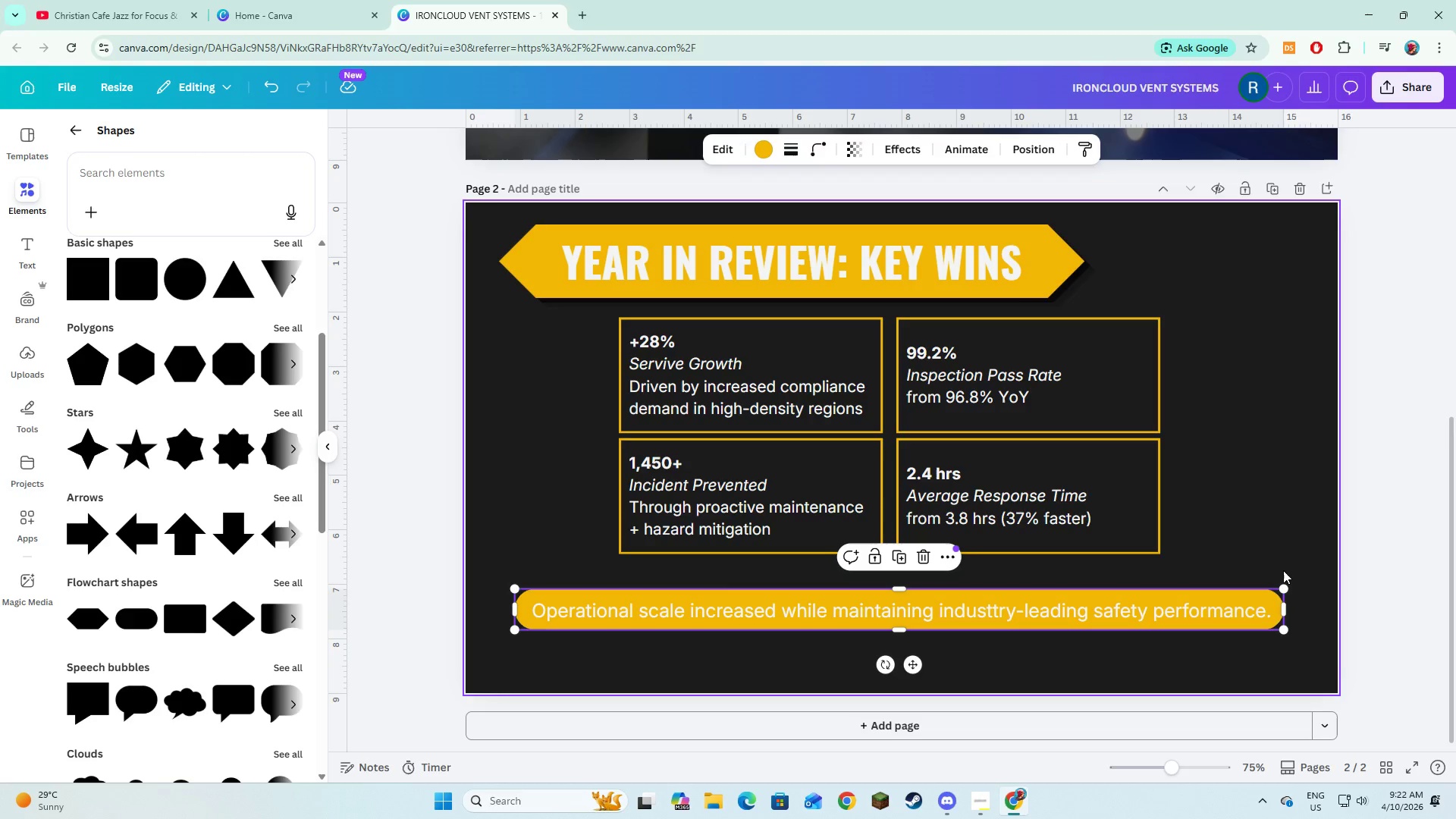 
double_click([1191, 618])
 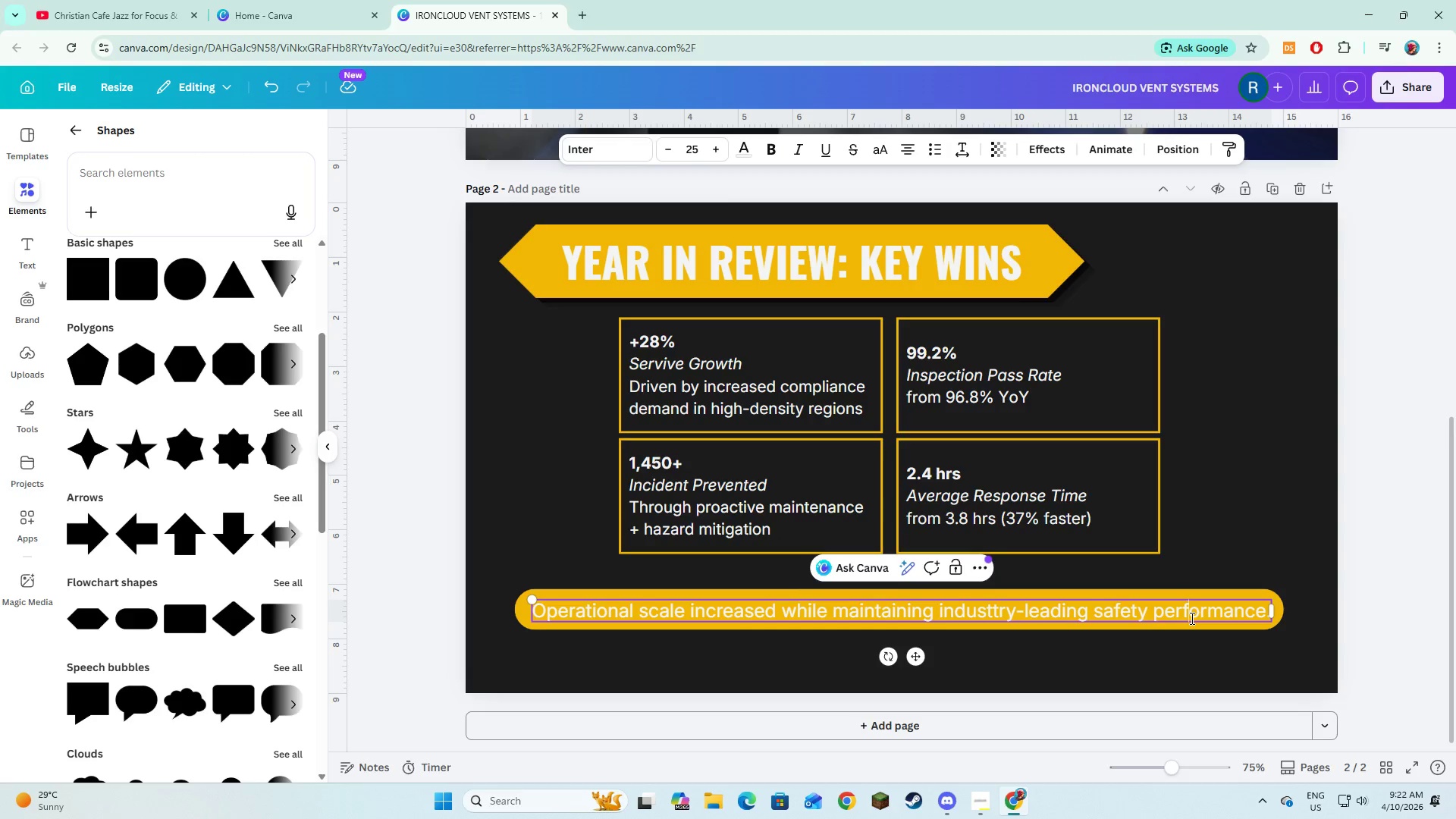 
key(Control+A)
 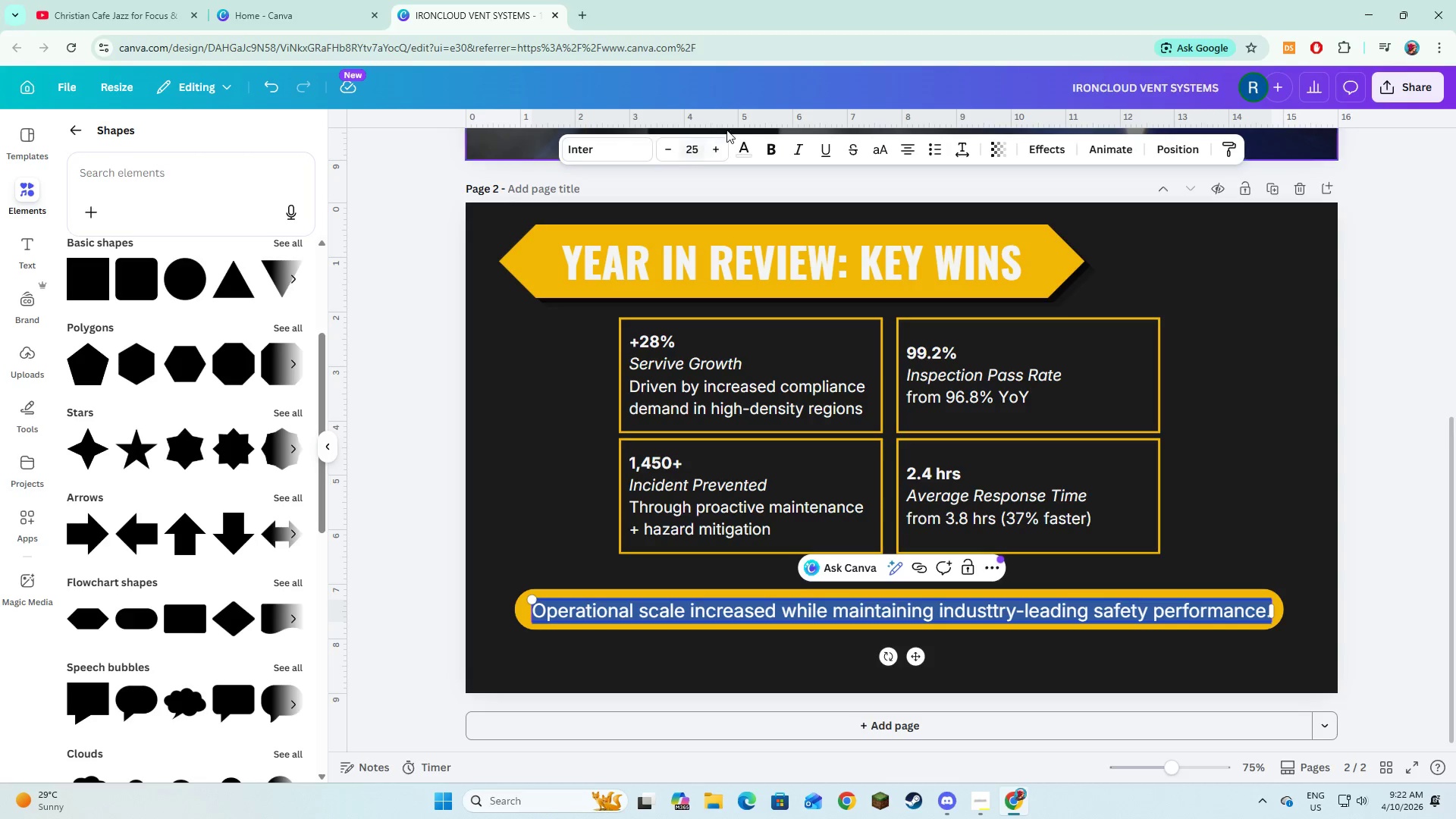 
left_click([745, 146])
 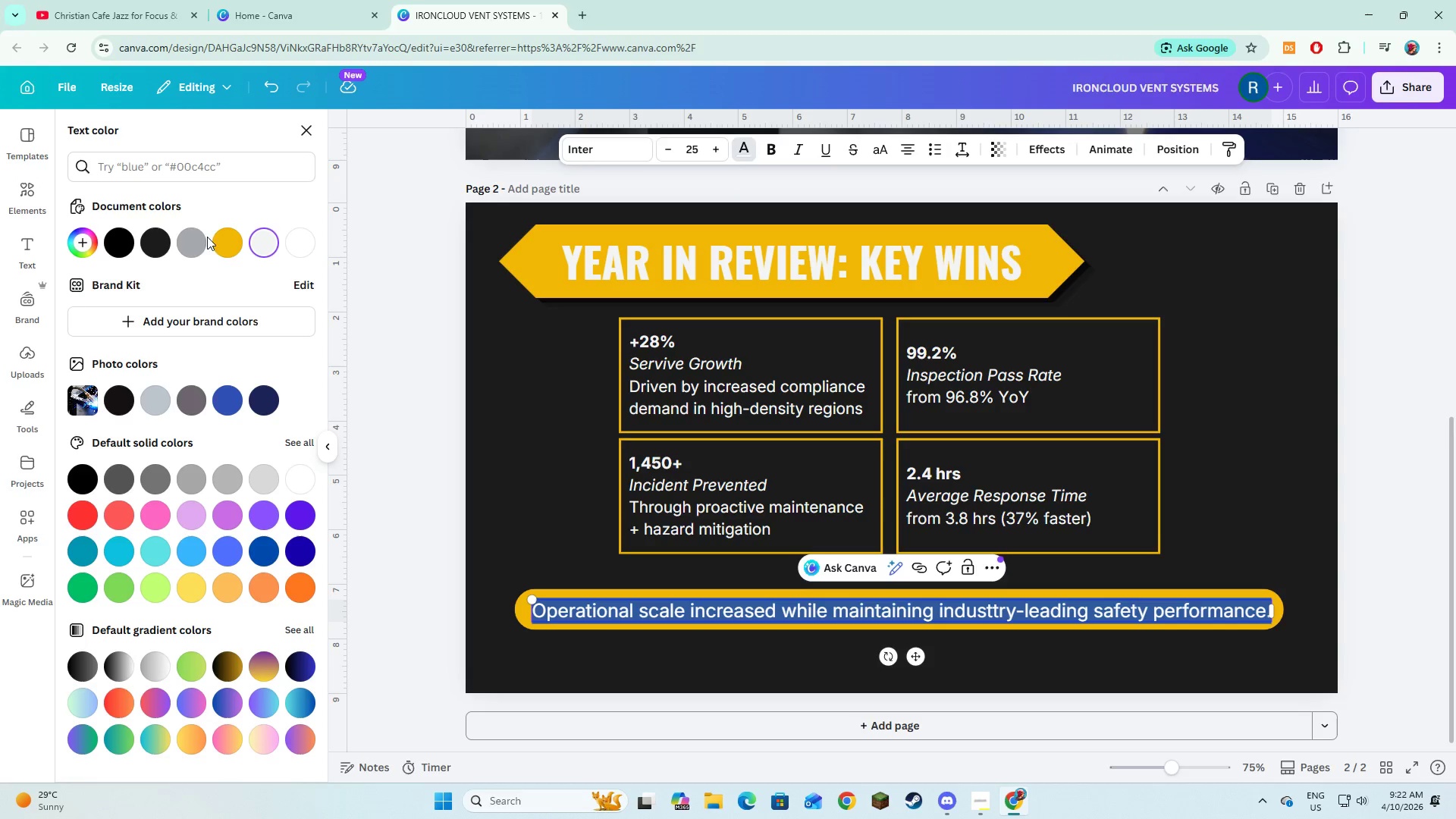 
left_click([193, 239])
 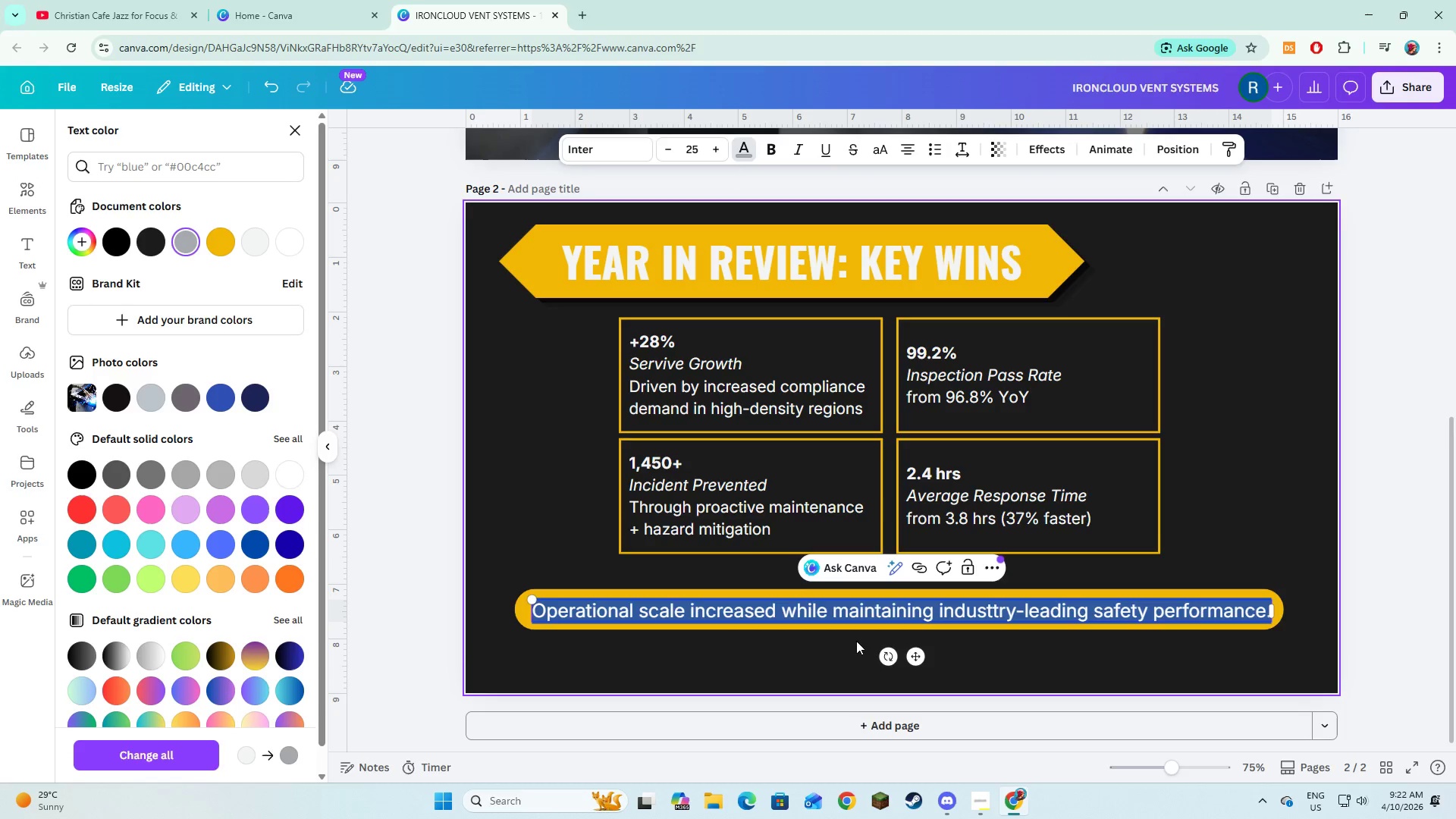 
left_click([838, 653])
 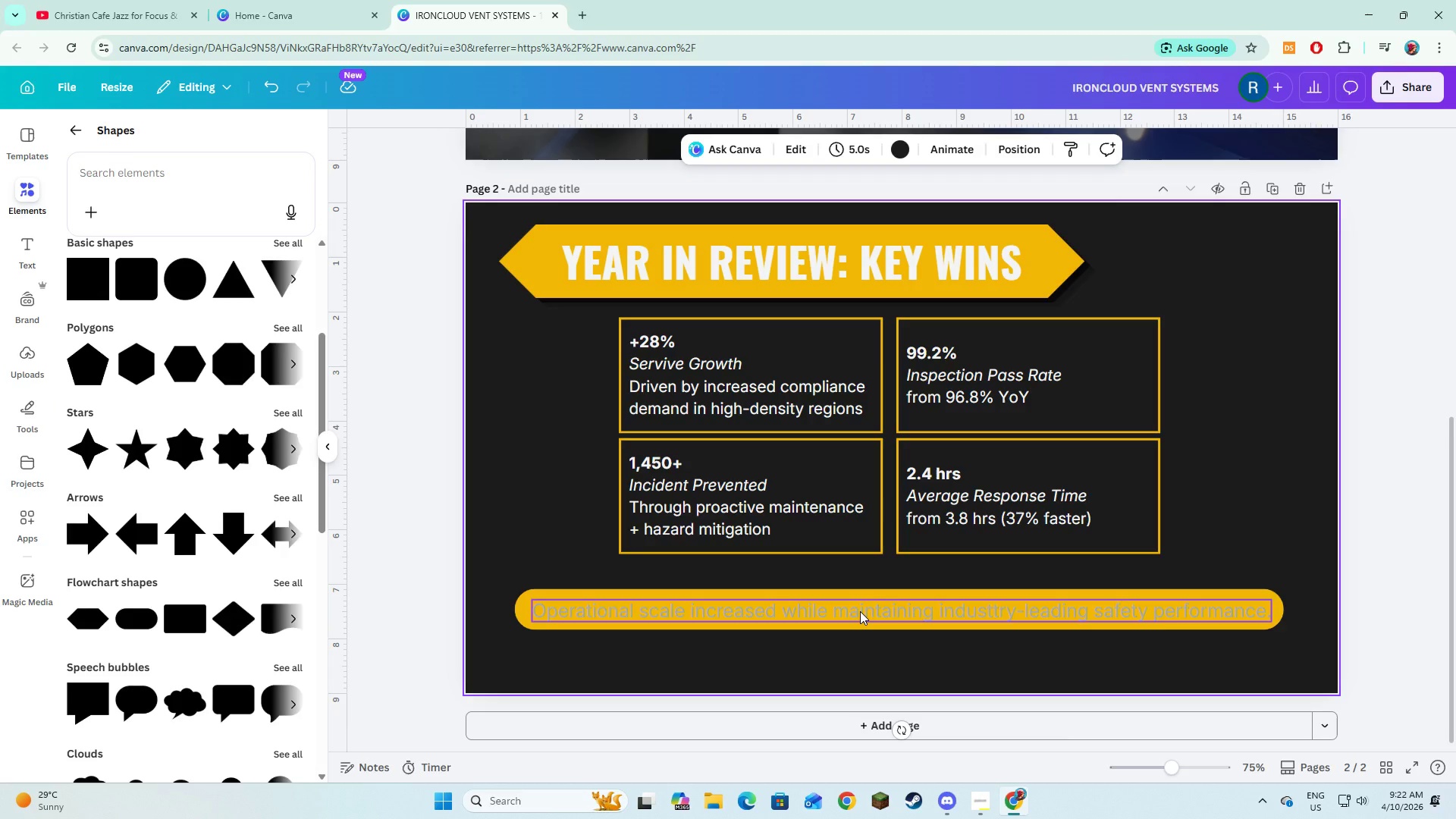 
left_click([860, 611])
 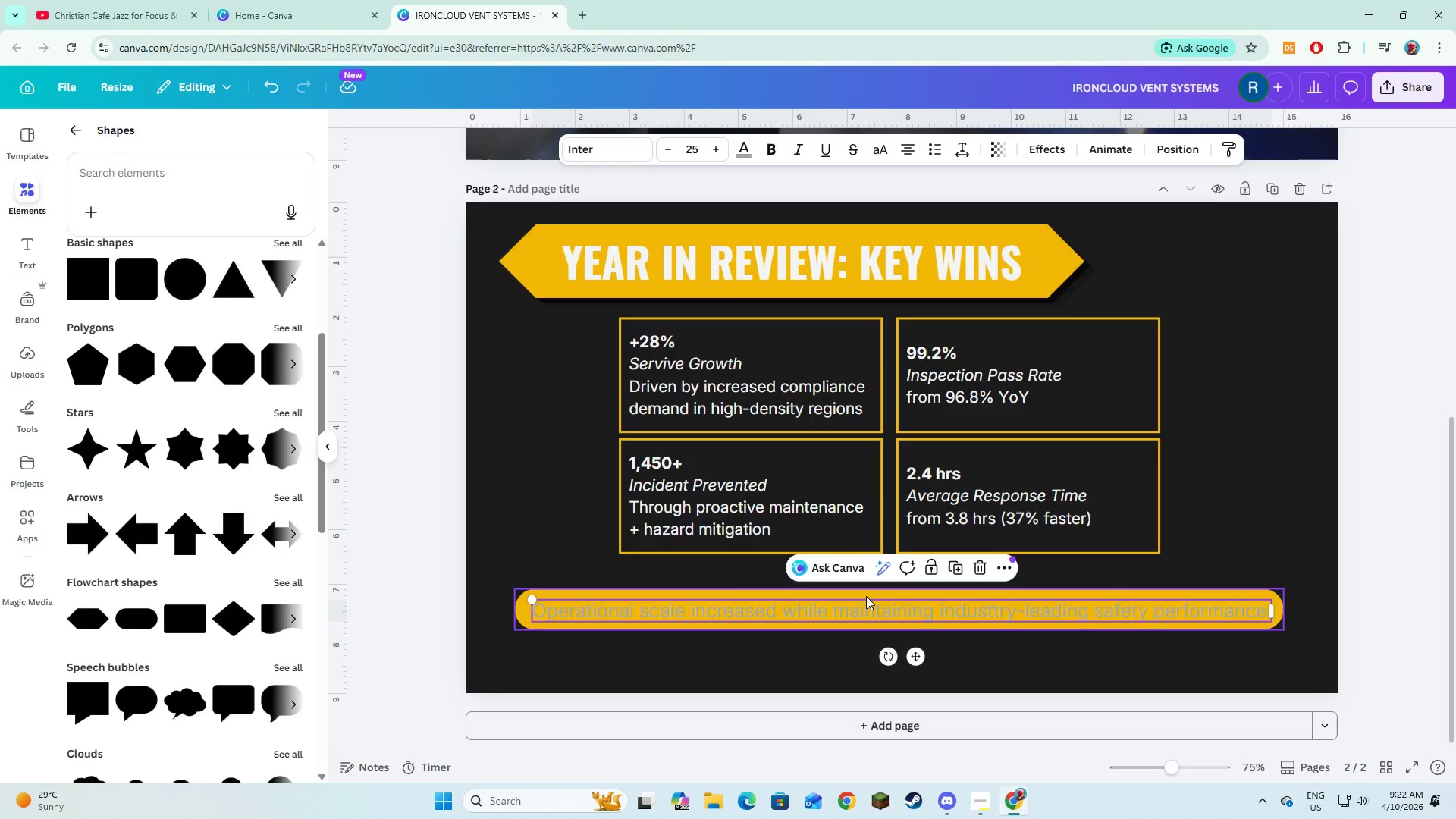 
wait(5.36)
 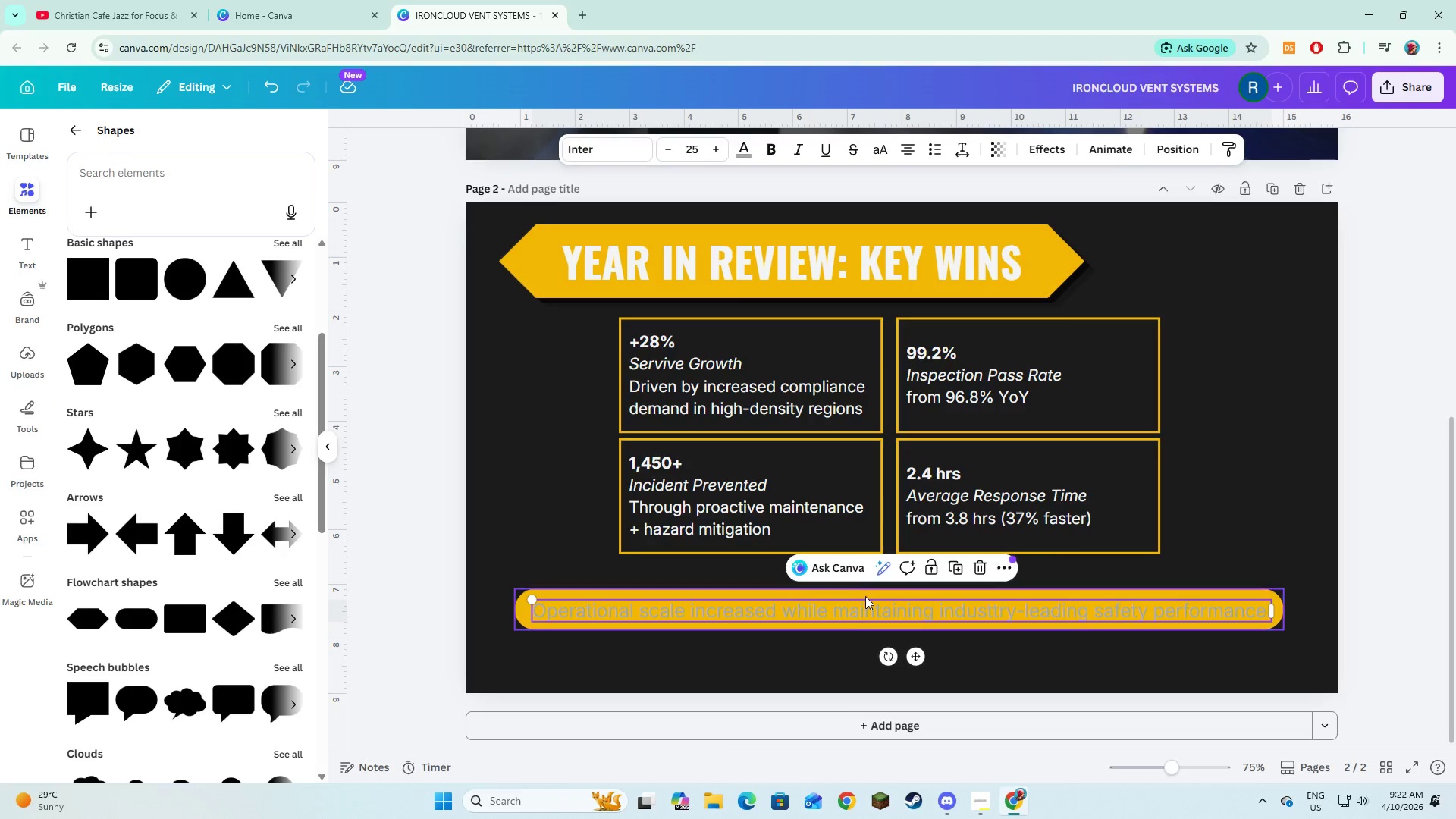 
left_click([816, 670])
 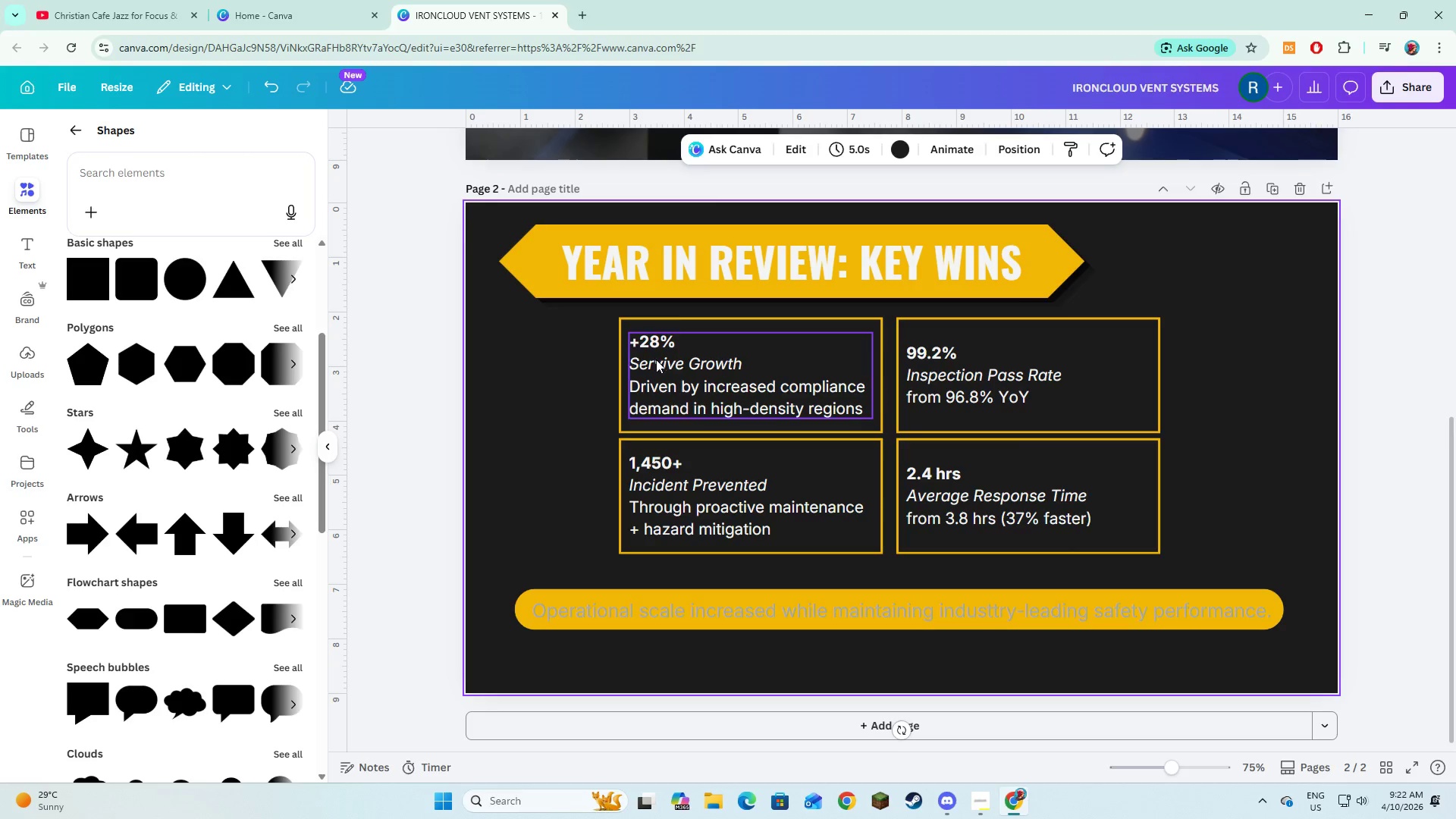 
wait(7.42)
 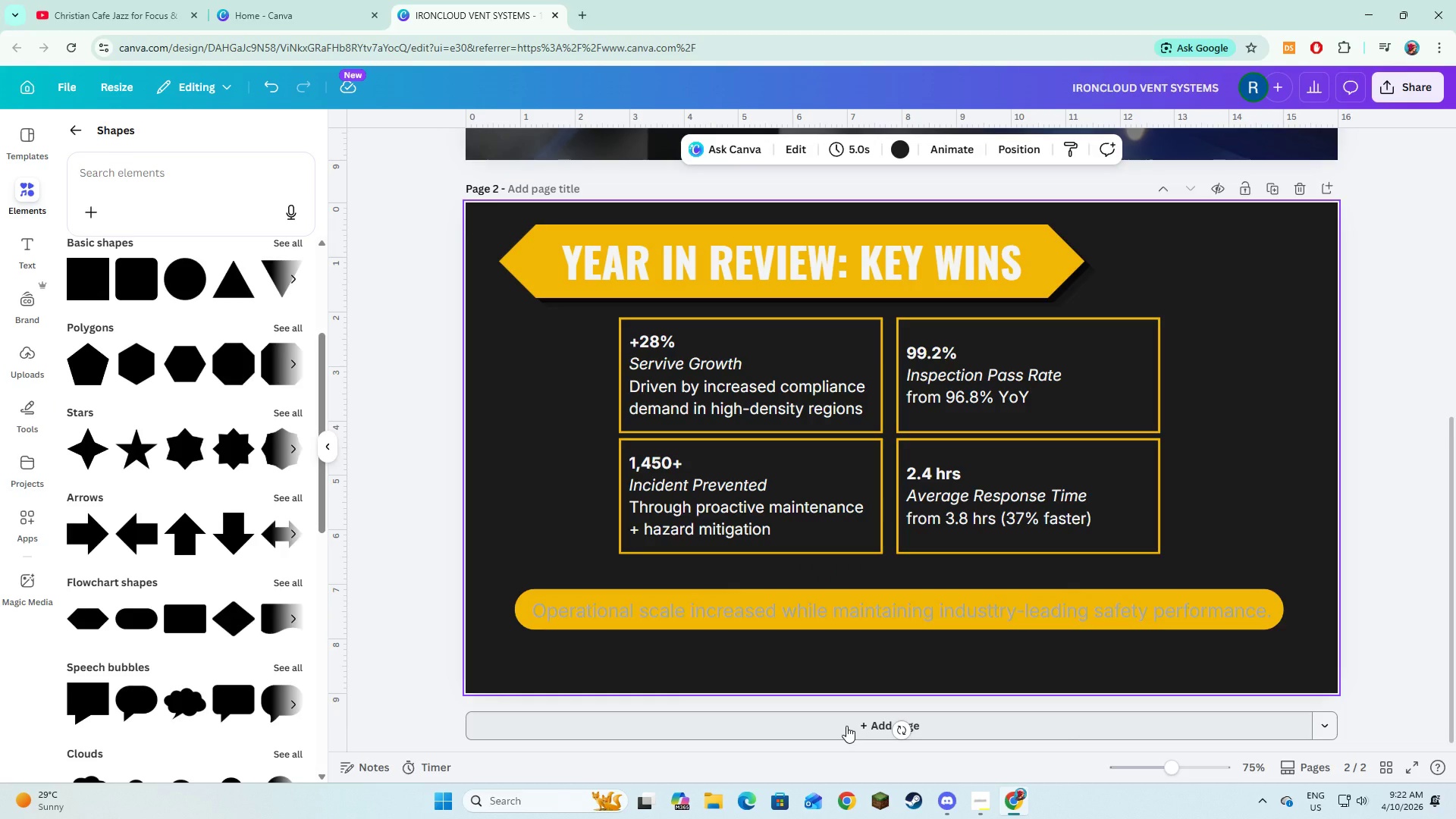 
left_click([833, 654])
 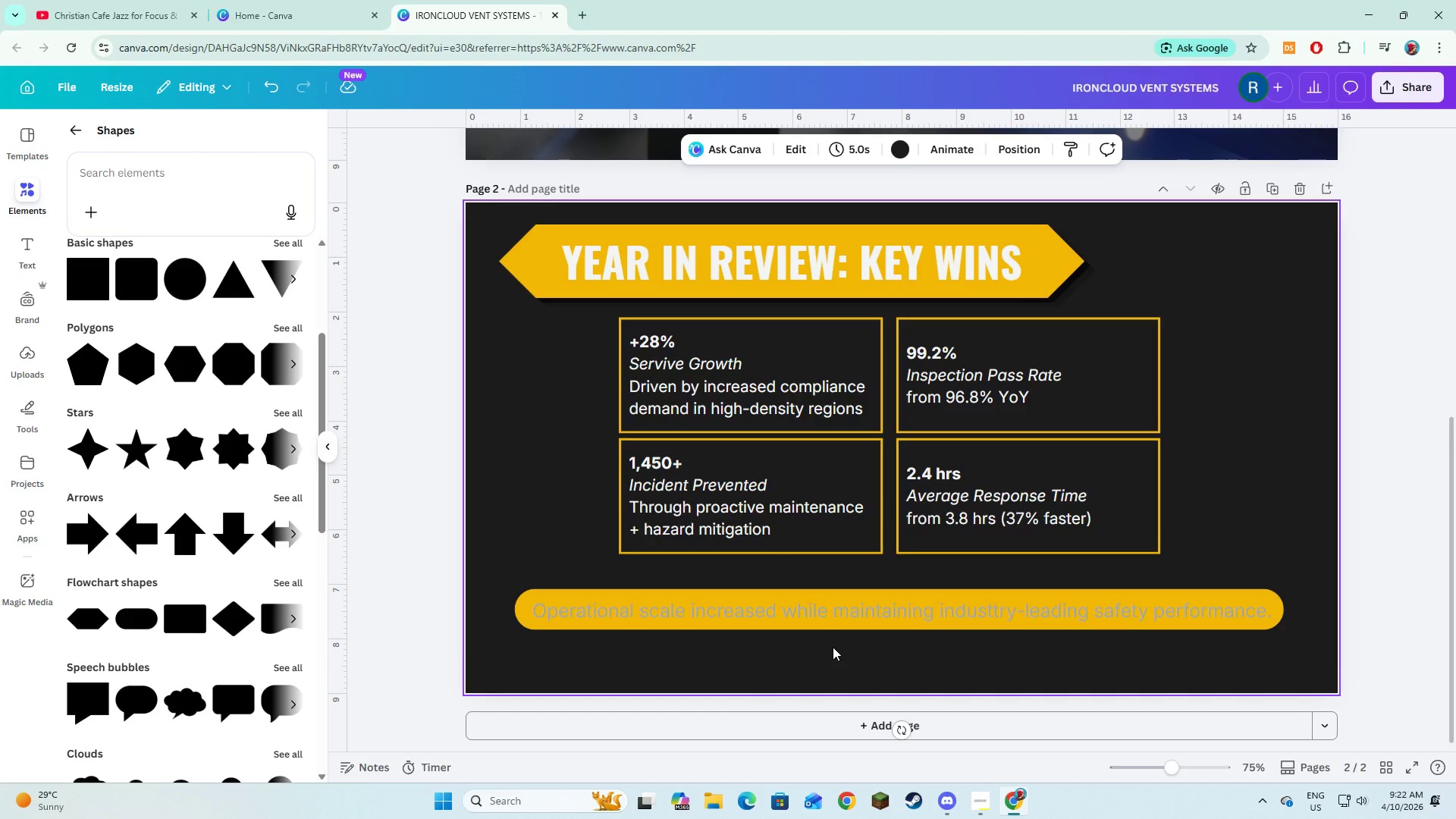 
scroll: coordinate [833, 647], scroll_direction: down, amount: 3.0
 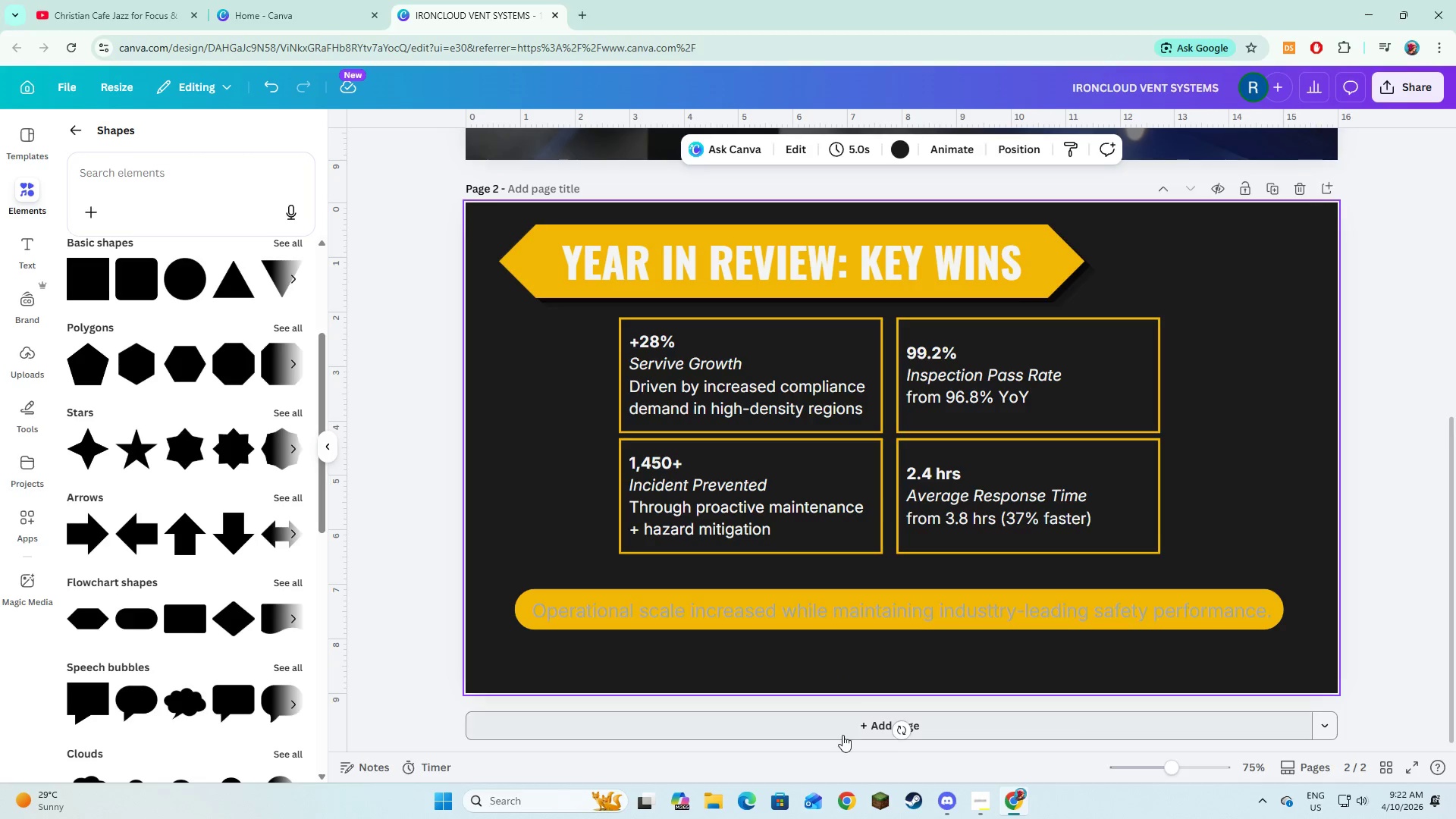 
left_click([843, 735])
 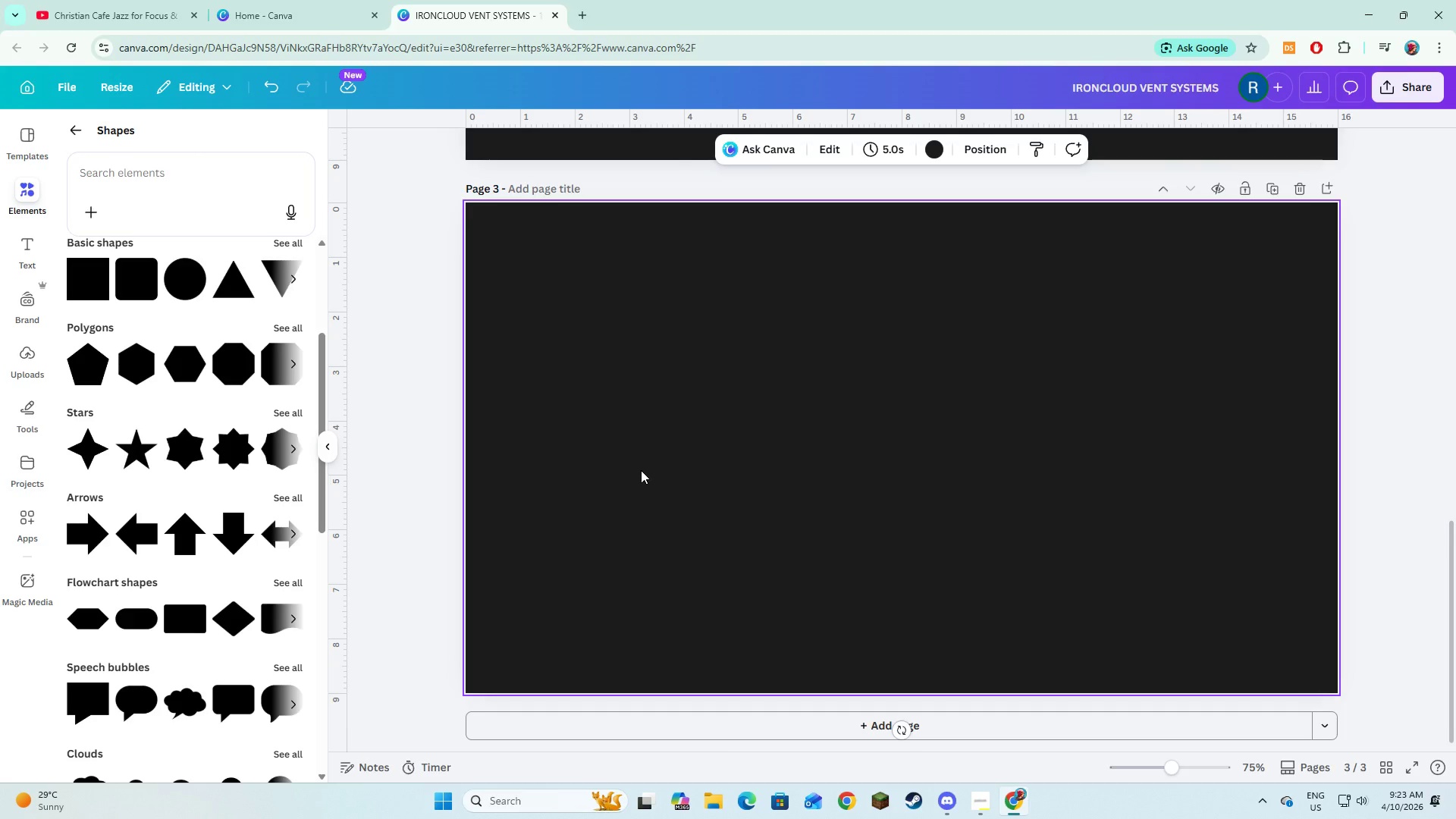 
wait(54.64)
 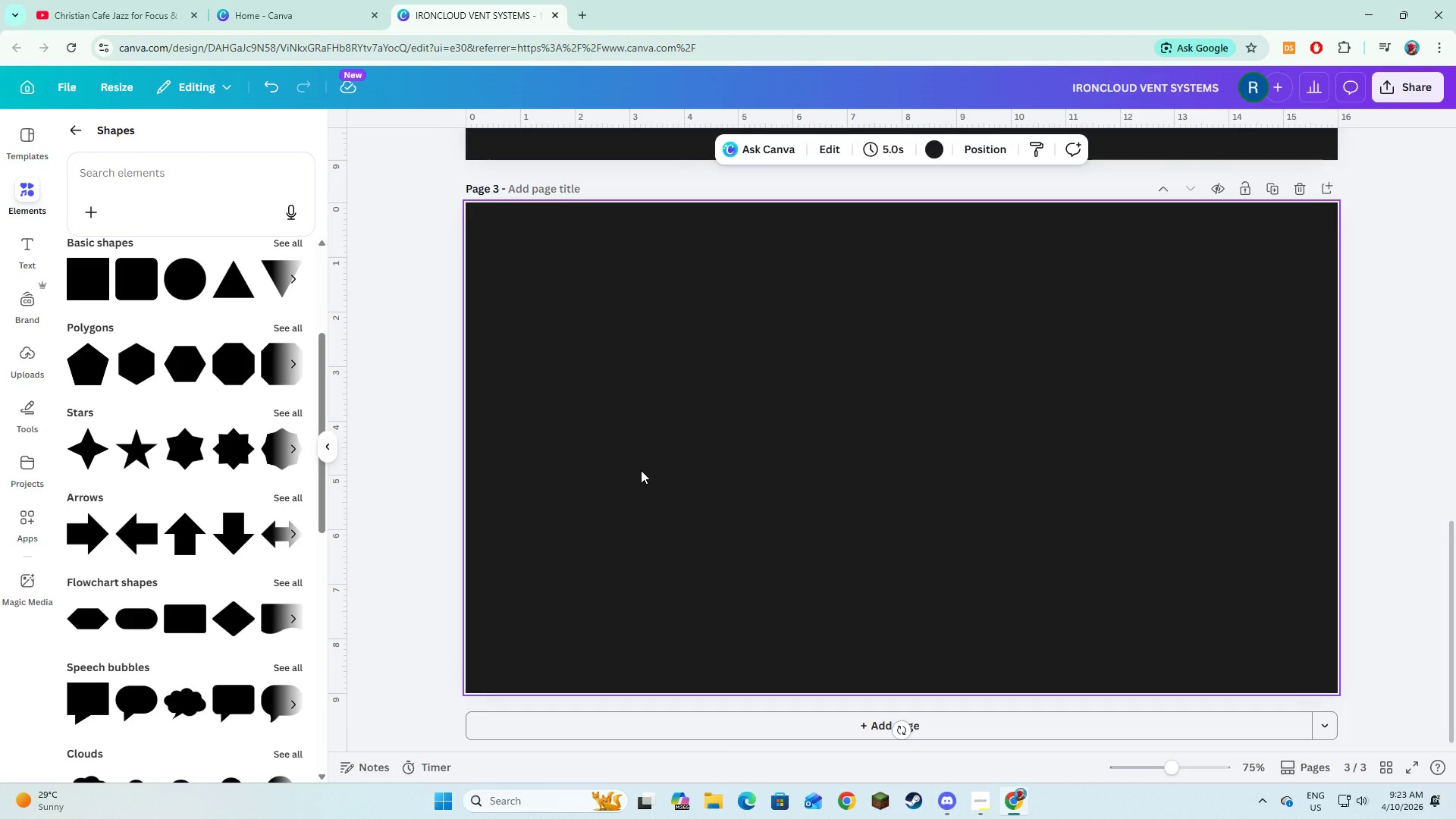 
scroll: coordinate [629, 449], scroll_direction: up, amount: 7.0
 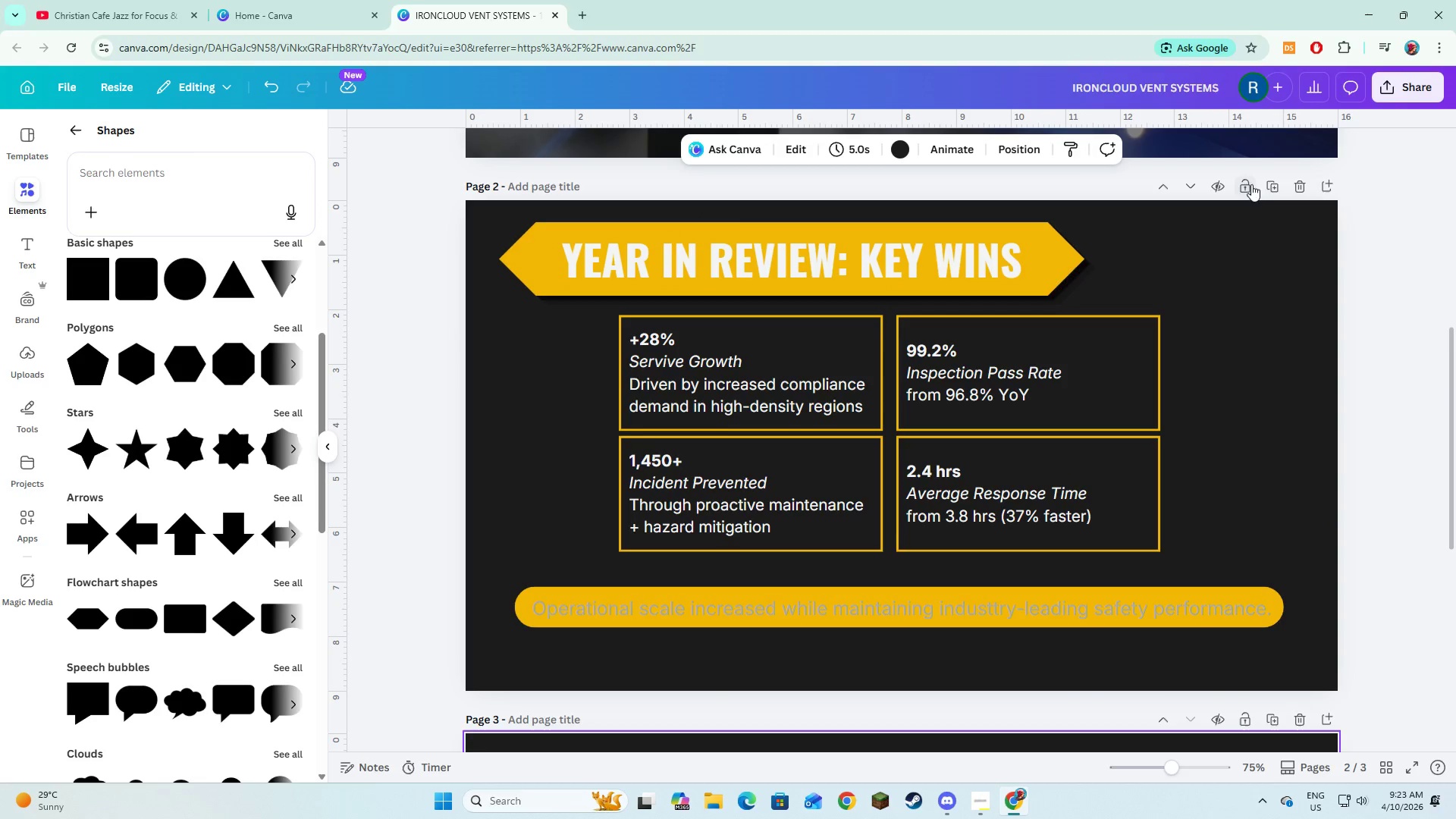 
left_click([1280, 182])
 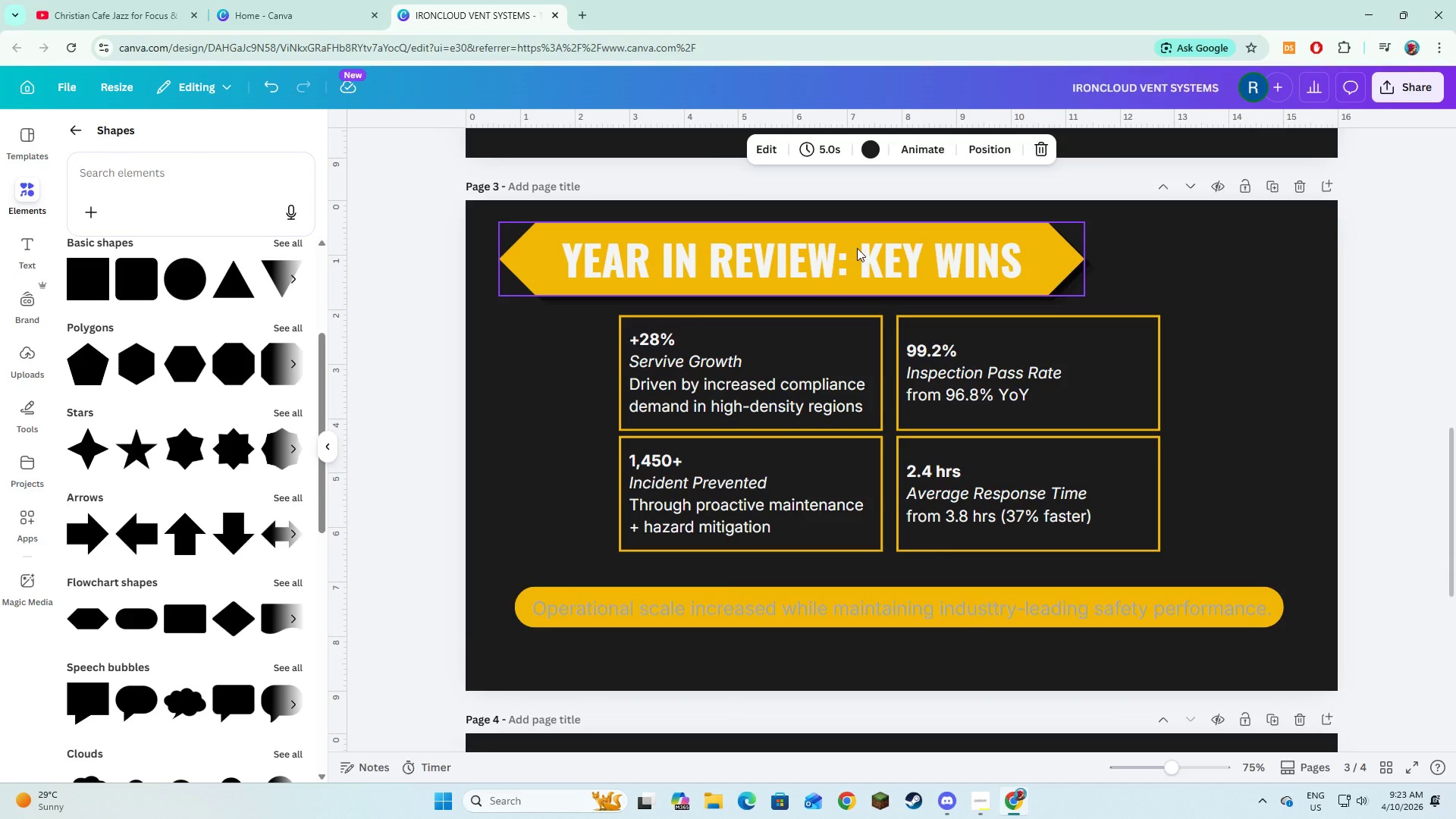 
double_click([857, 255])
 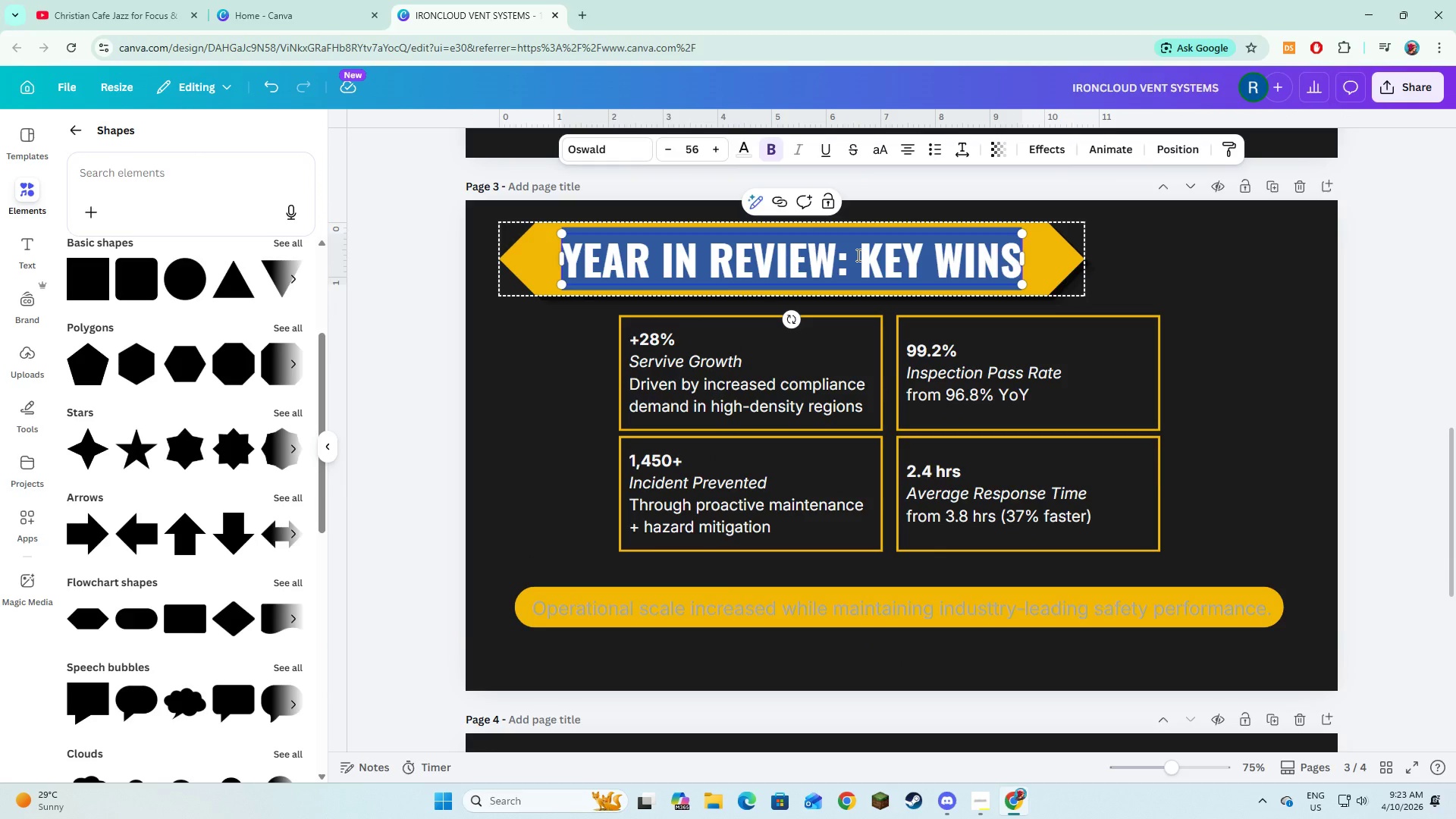 
type(service)
key(Backspace)
key(Backspace)
key(Backspace)
key(Backspace)
key(Backspace)
key(Backspace)
key(Backspace)
type(SERVICE DESN)
key(Backspace)
key(Backspace)
type(NSITY BY REGION)
 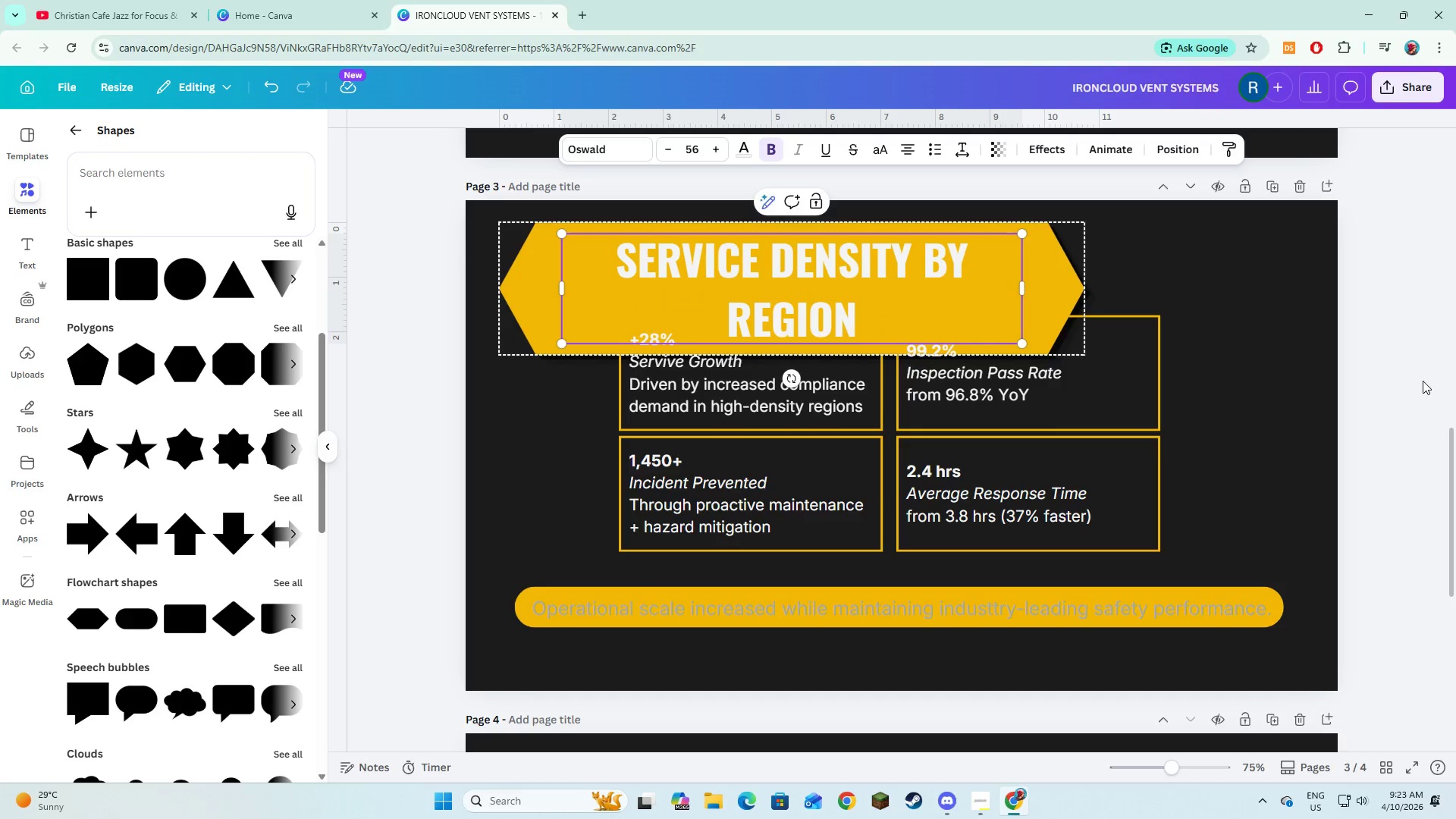 
double_click([1323, 379])
 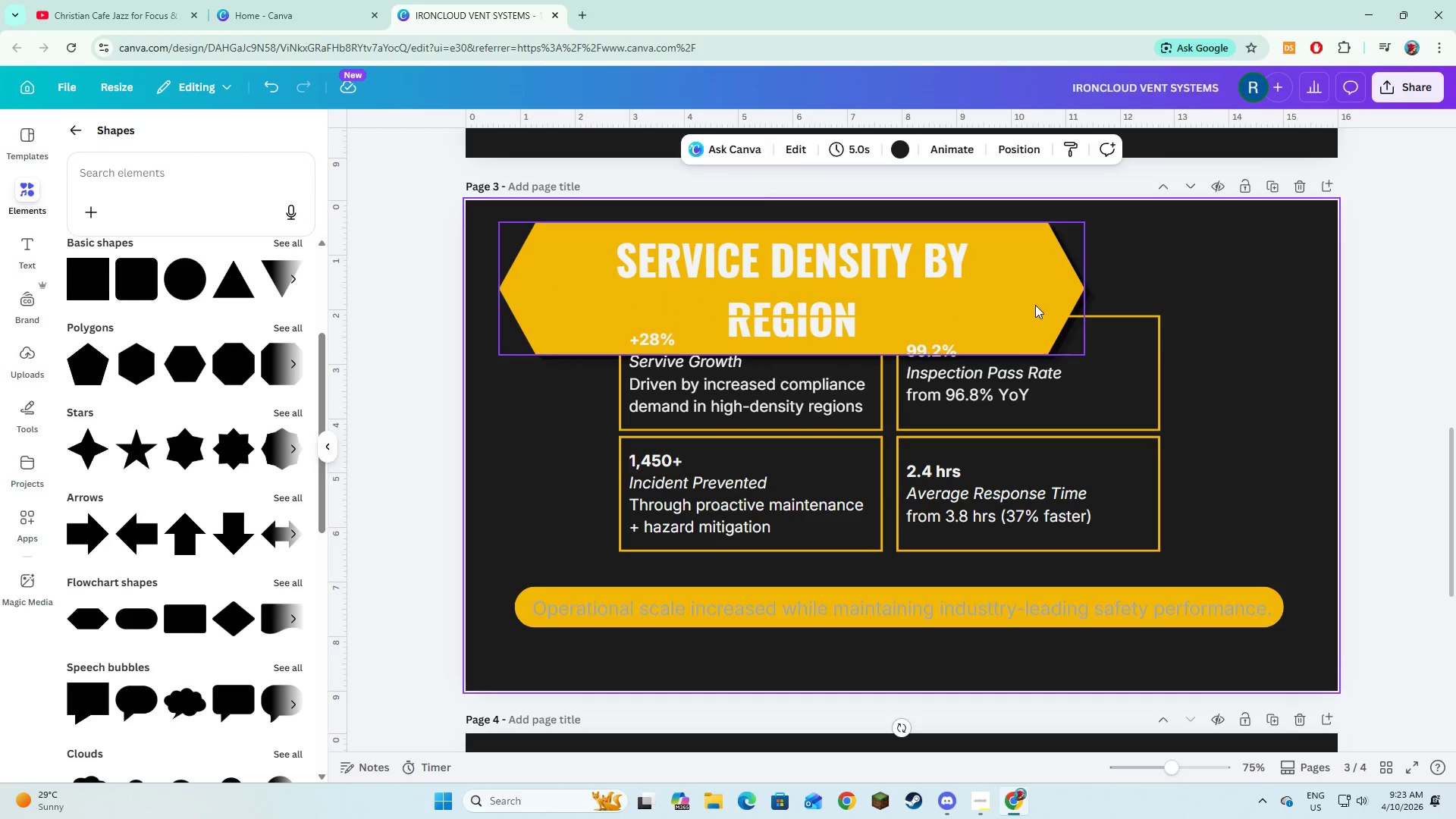 
left_click([1035, 305])
 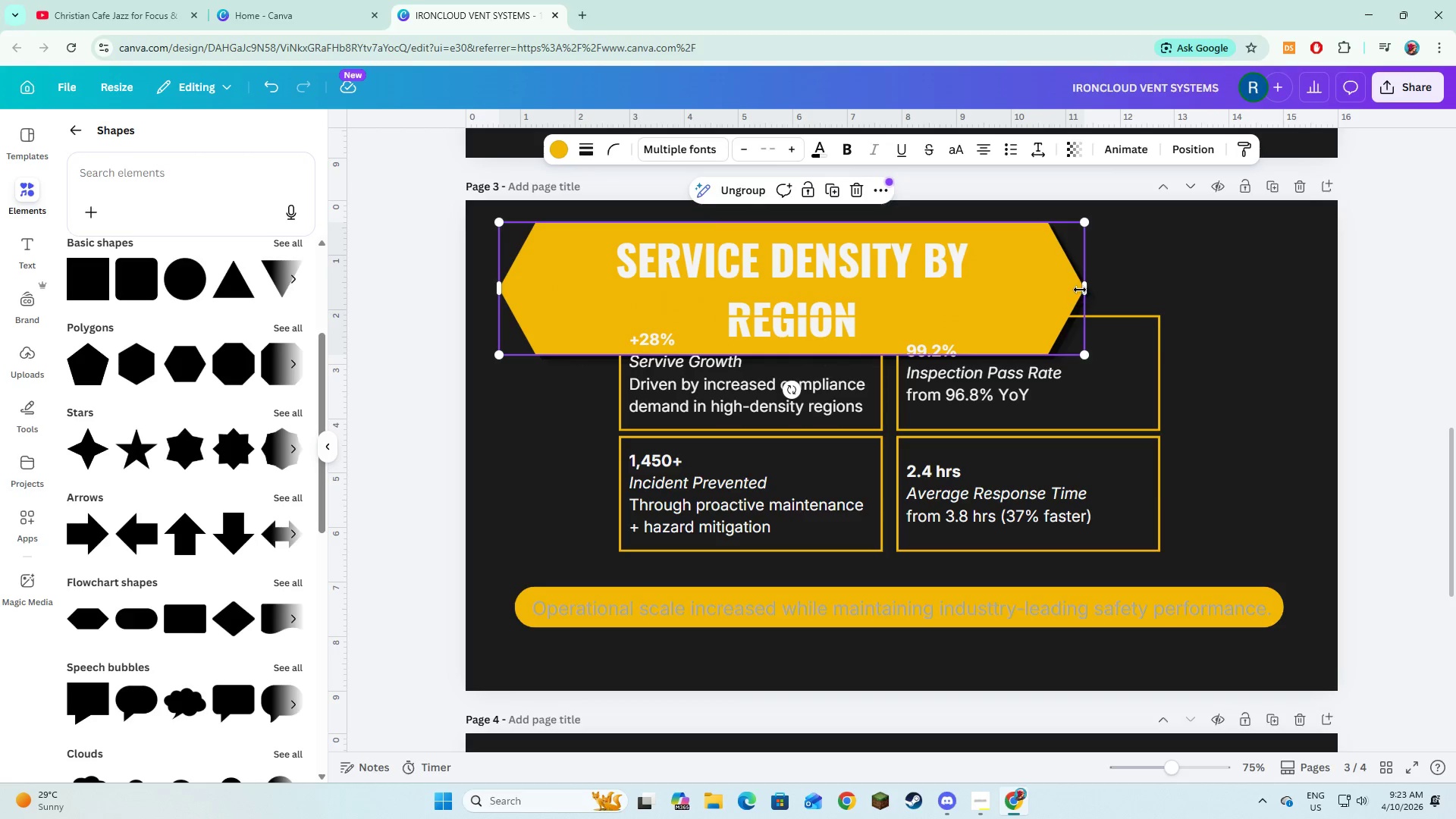 
left_click_drag(start_coordinate=[1081, 290], to_coordinate=[1137, 259])
 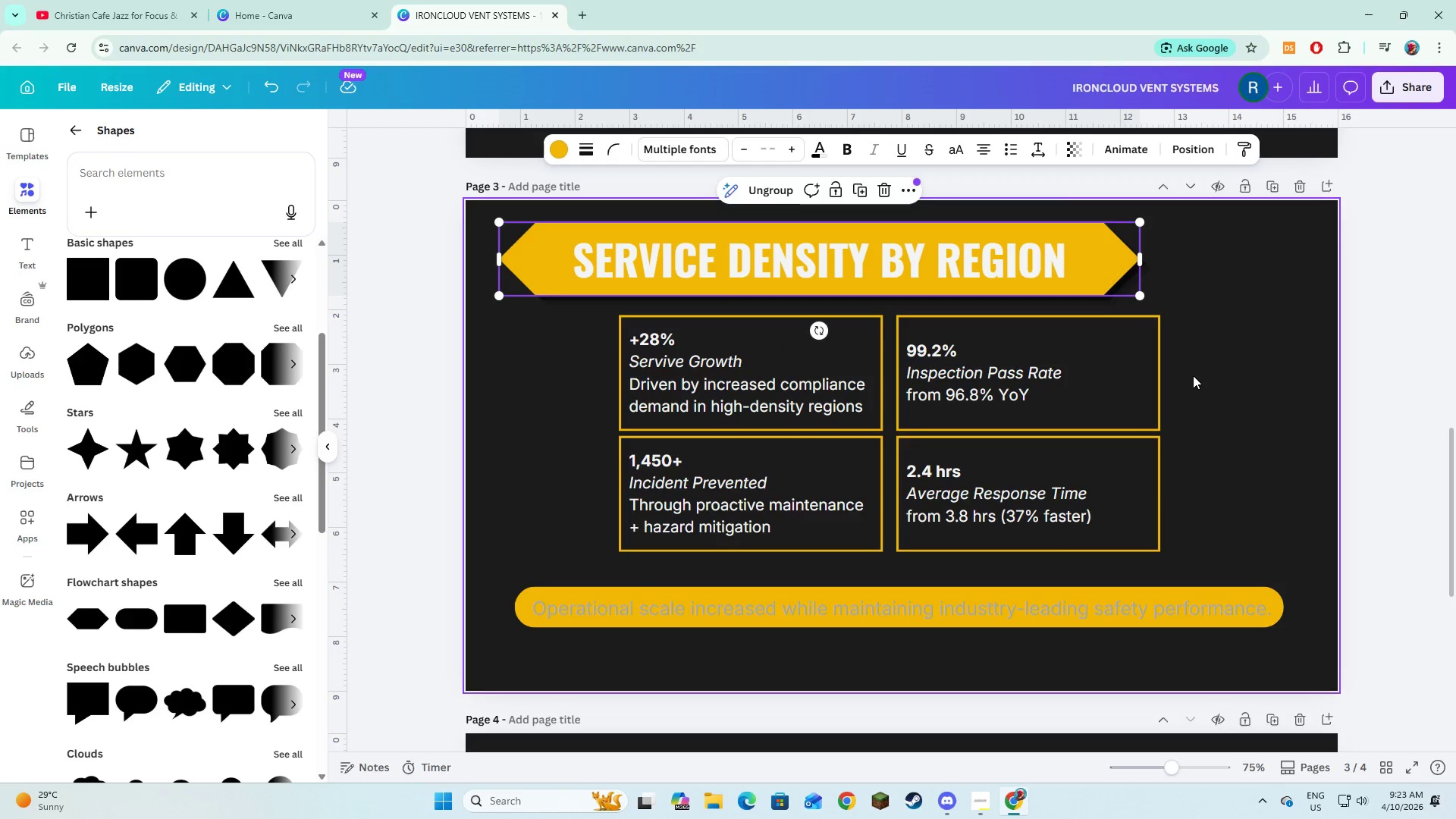 
left_click([1193, 375])
 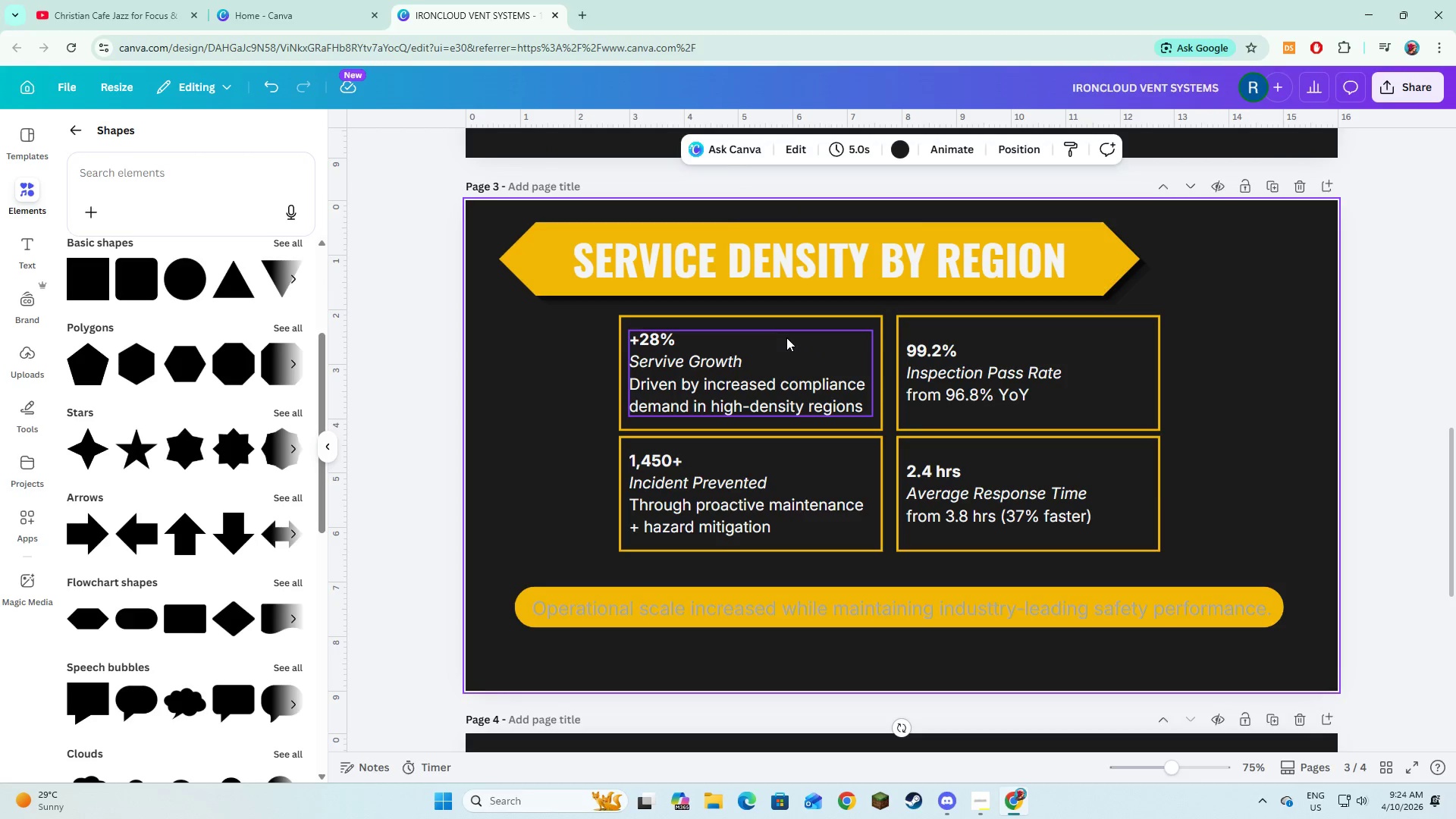 
left_click([786, 337])
 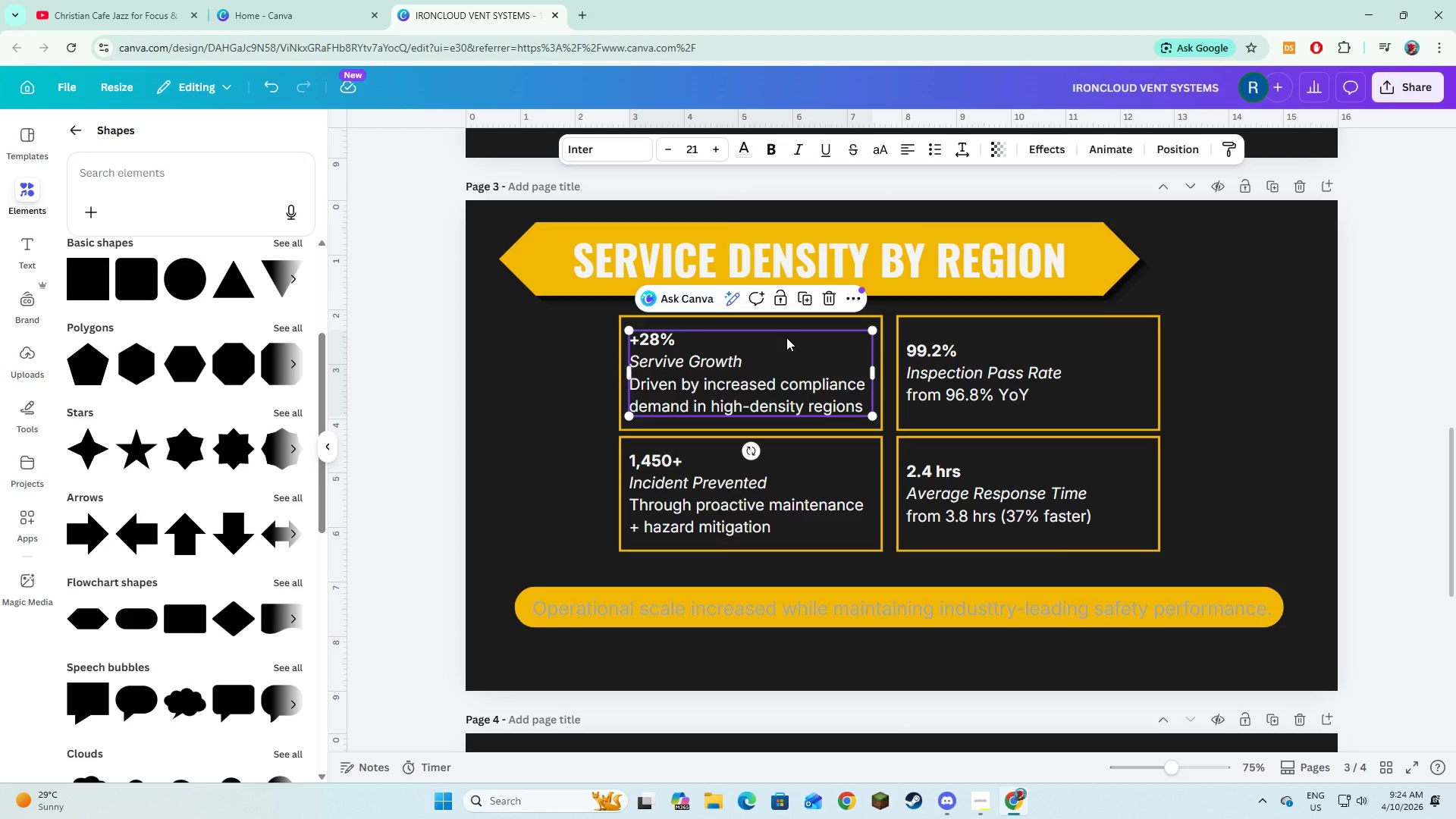 
key(Backspace)
 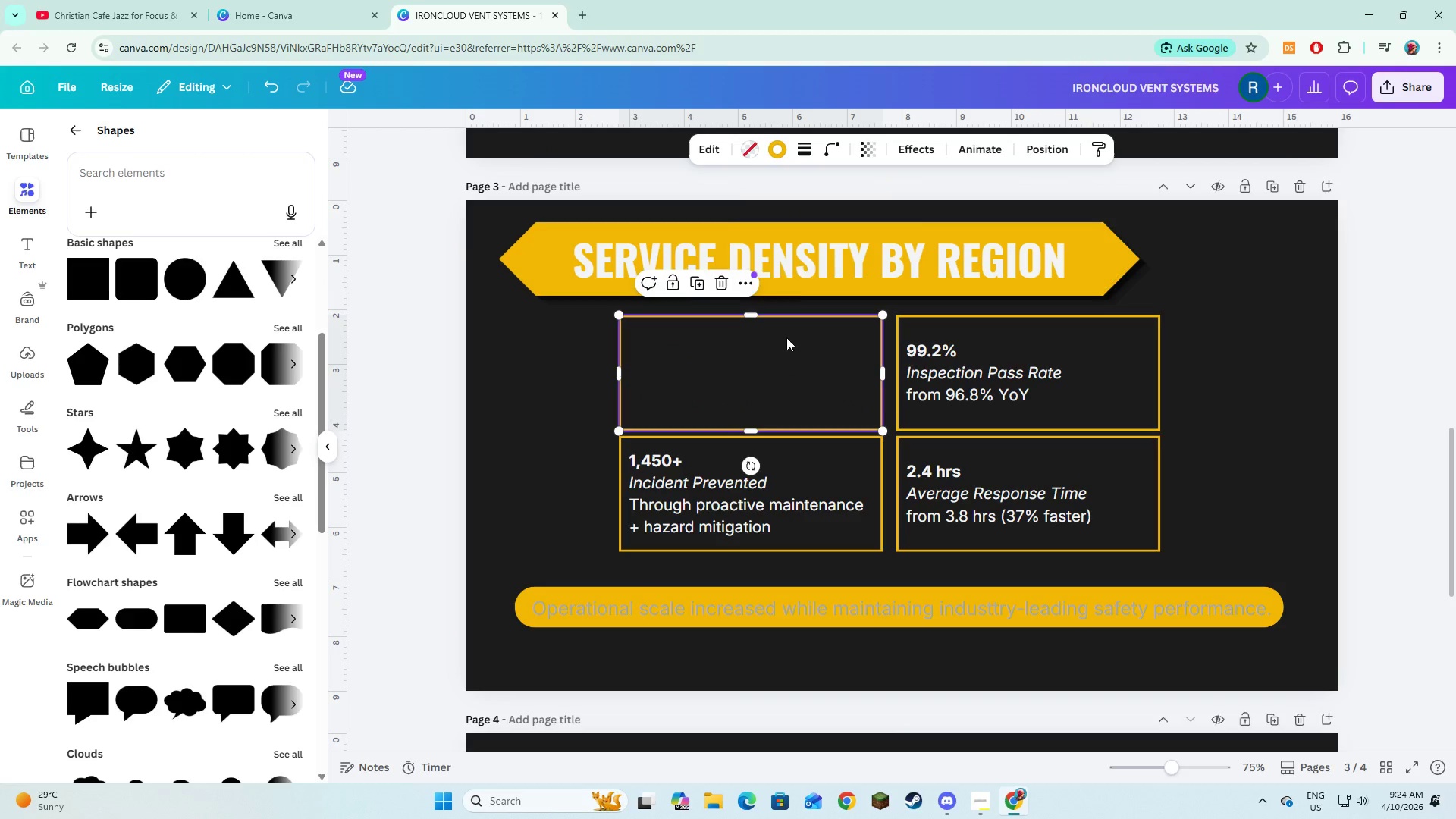 
left_click([786, 337])
 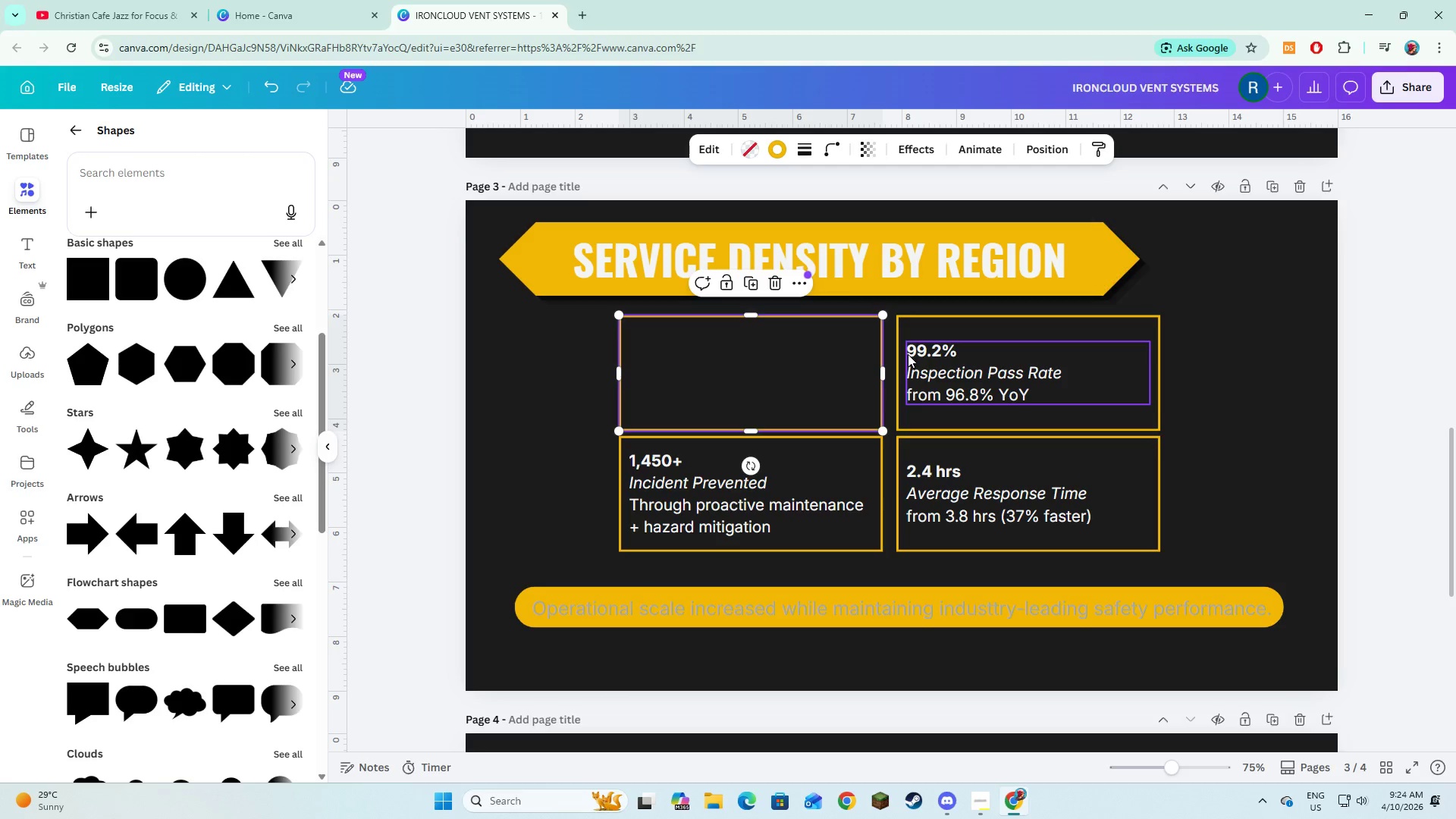 
left_click([908, 354])
 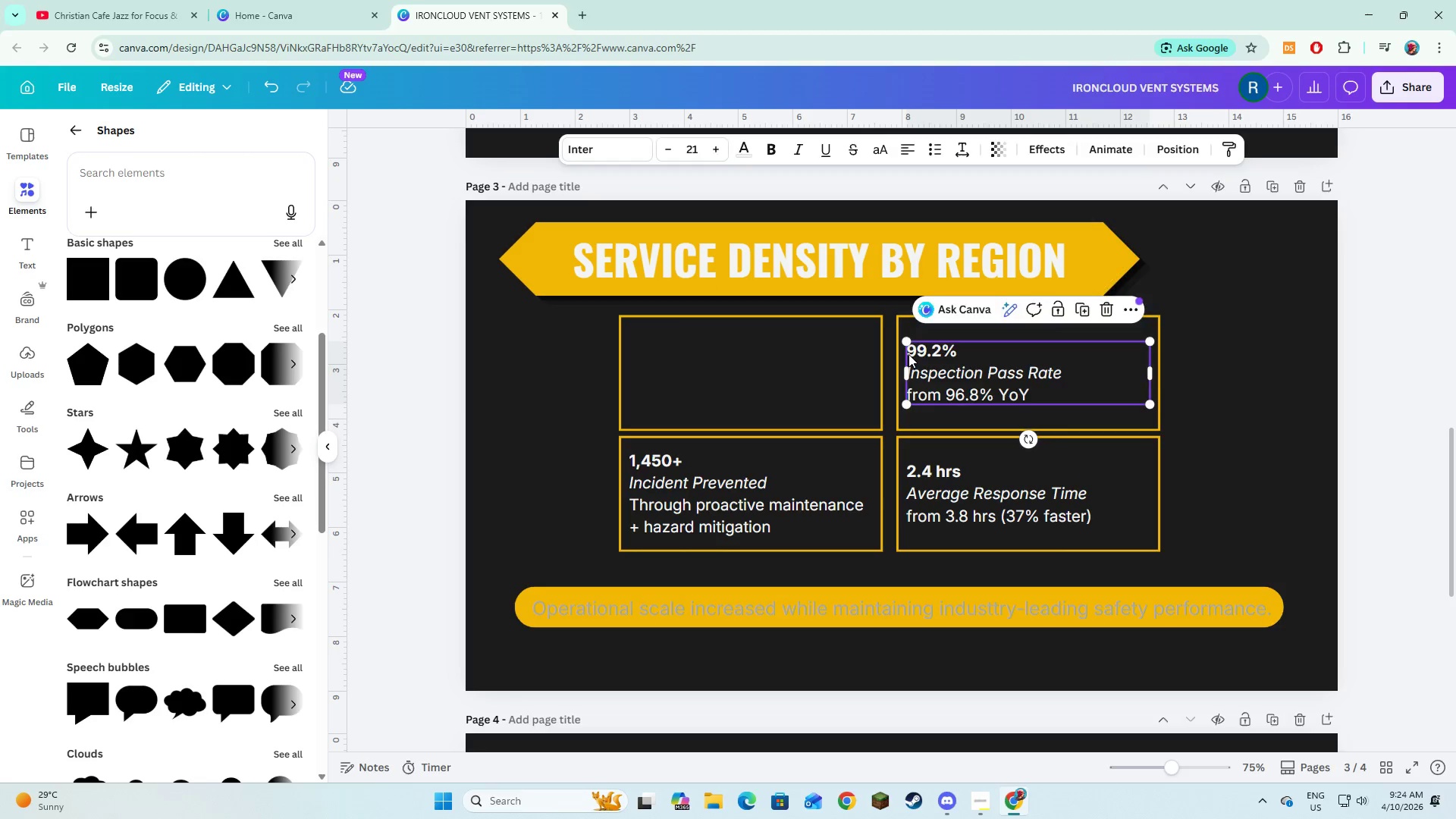 
key(Backspace)
 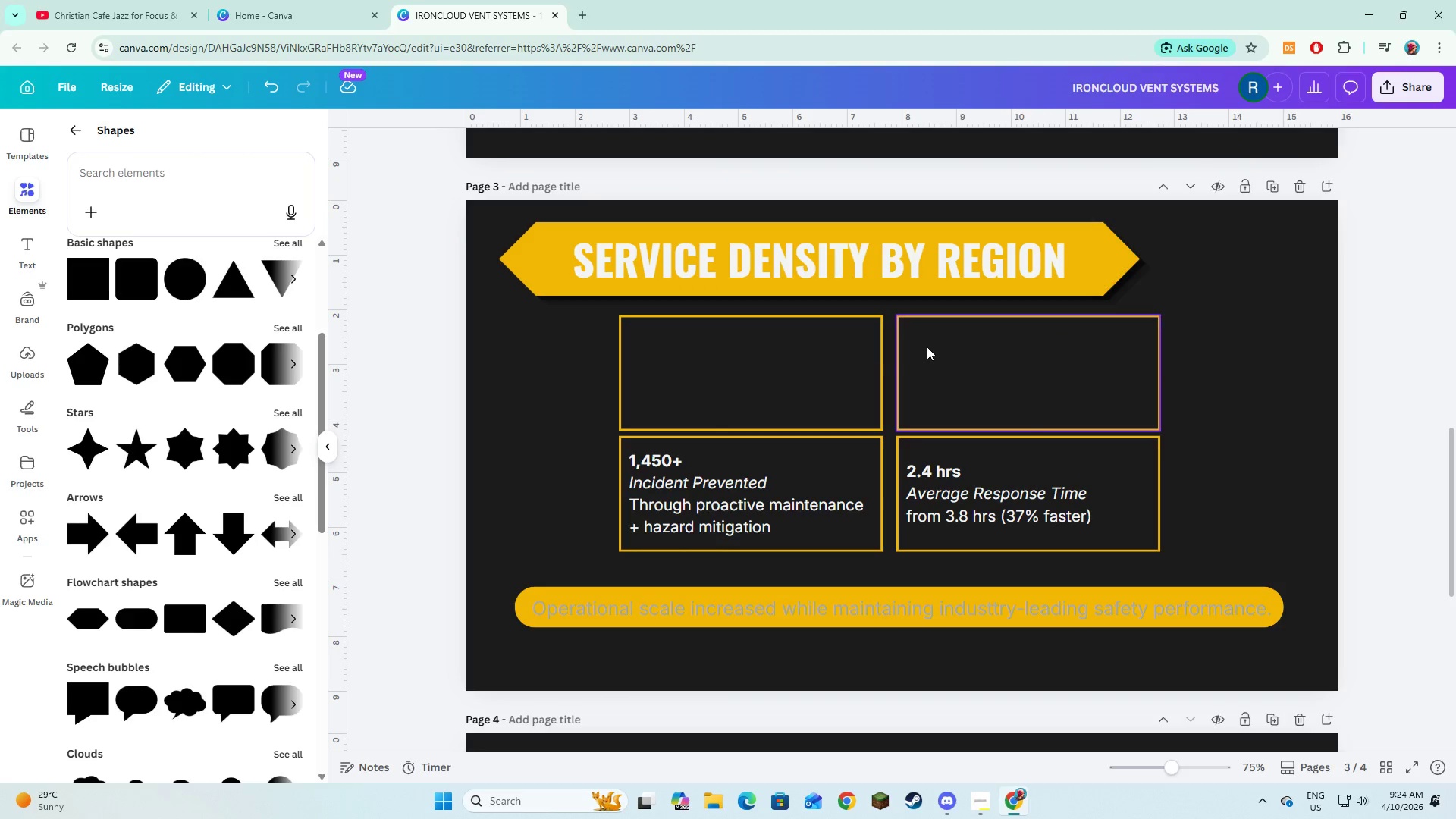 
left_click([930, 340])
 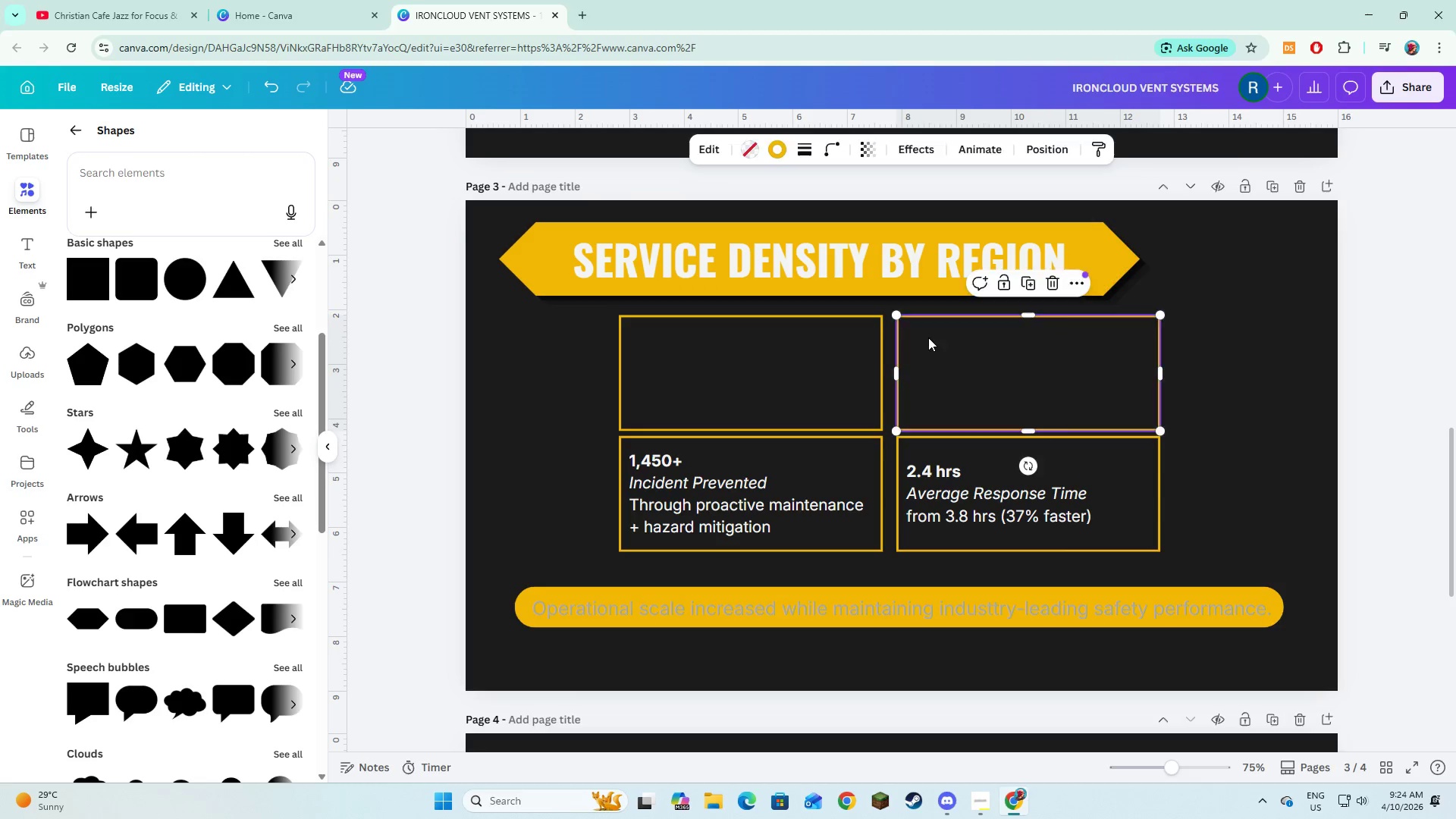 
key(Backspace)
 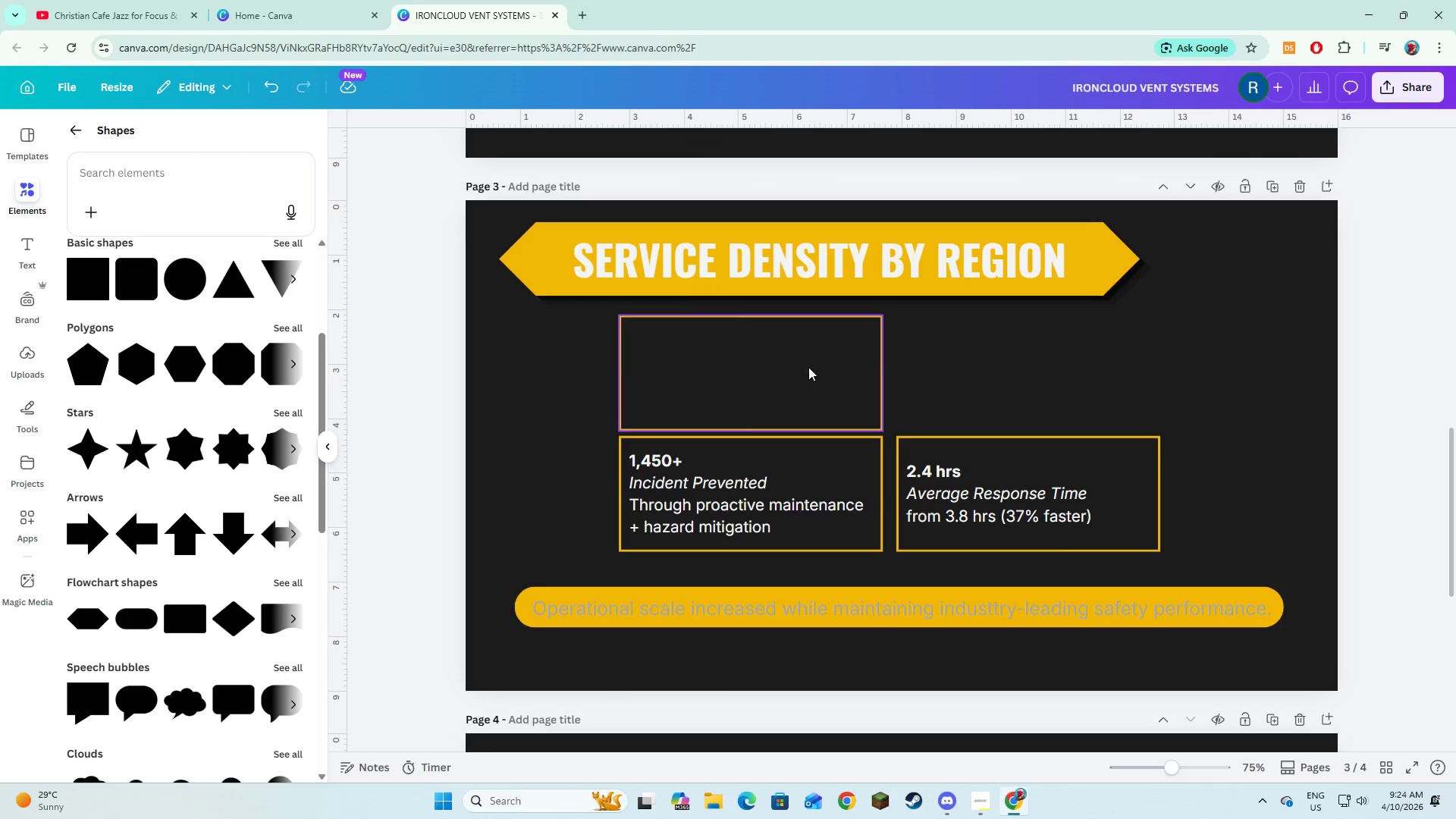 
double_click([808, 367])
 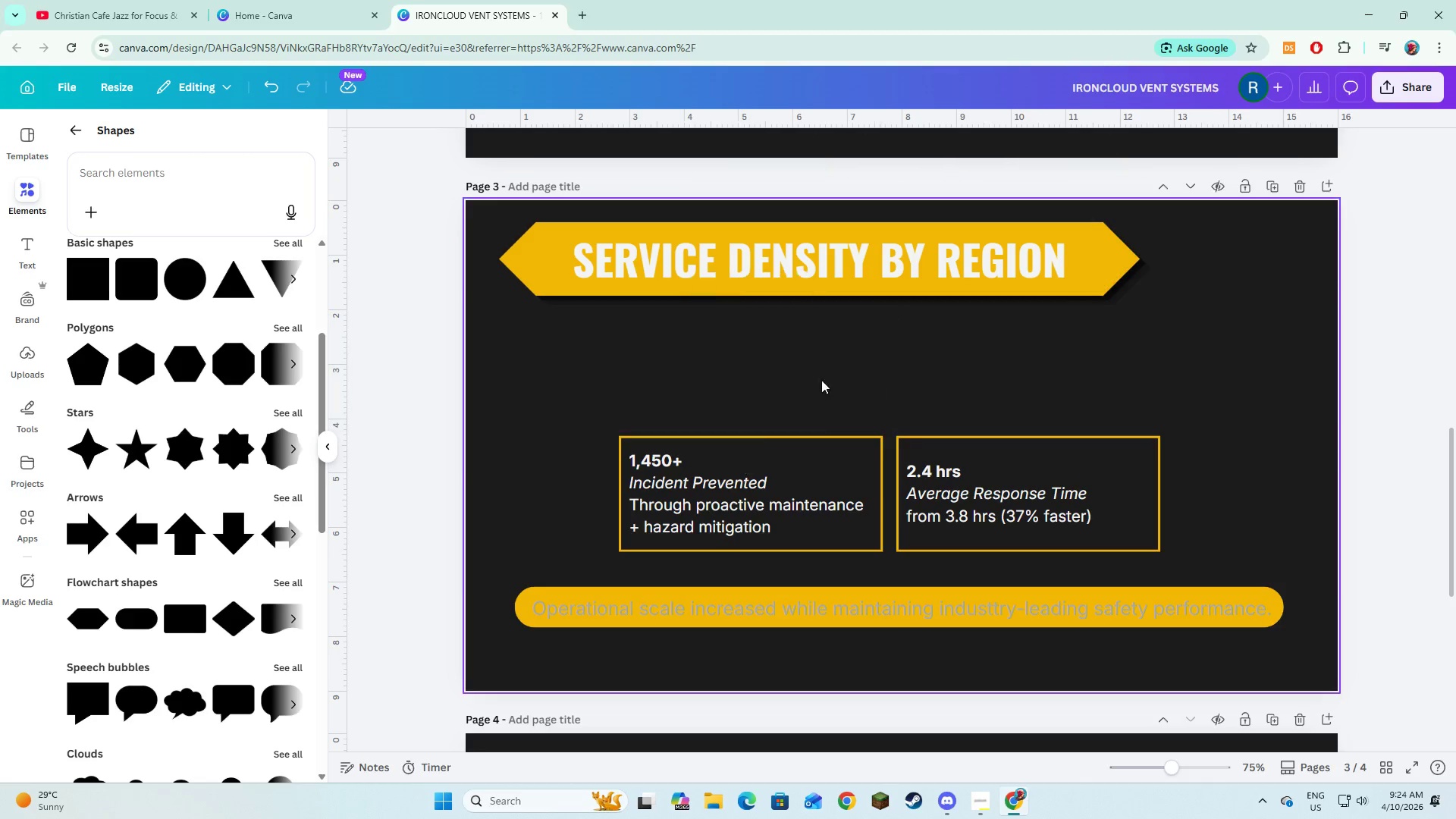 
key(Backspace)
 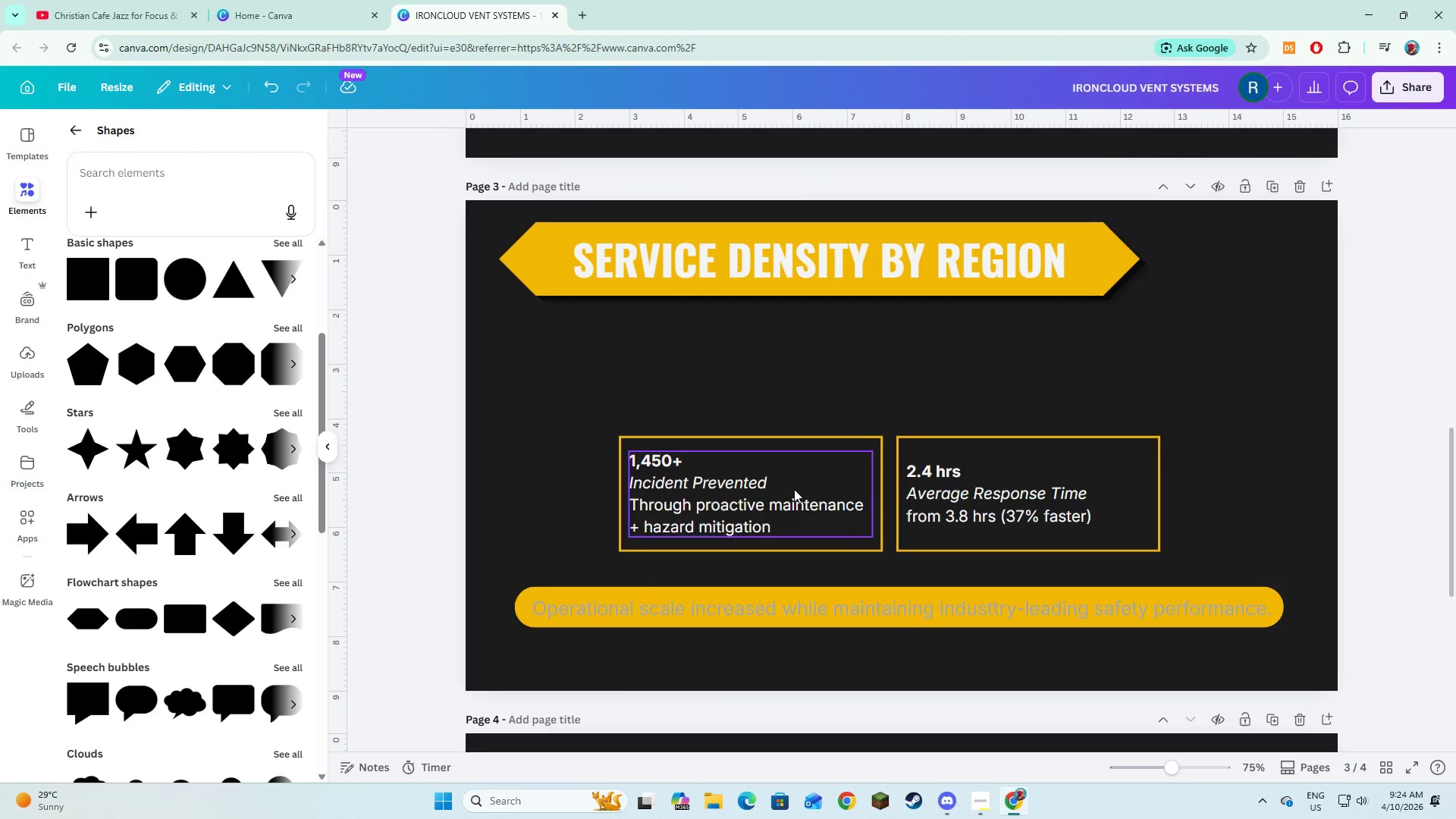 
left_click([794, 489])
 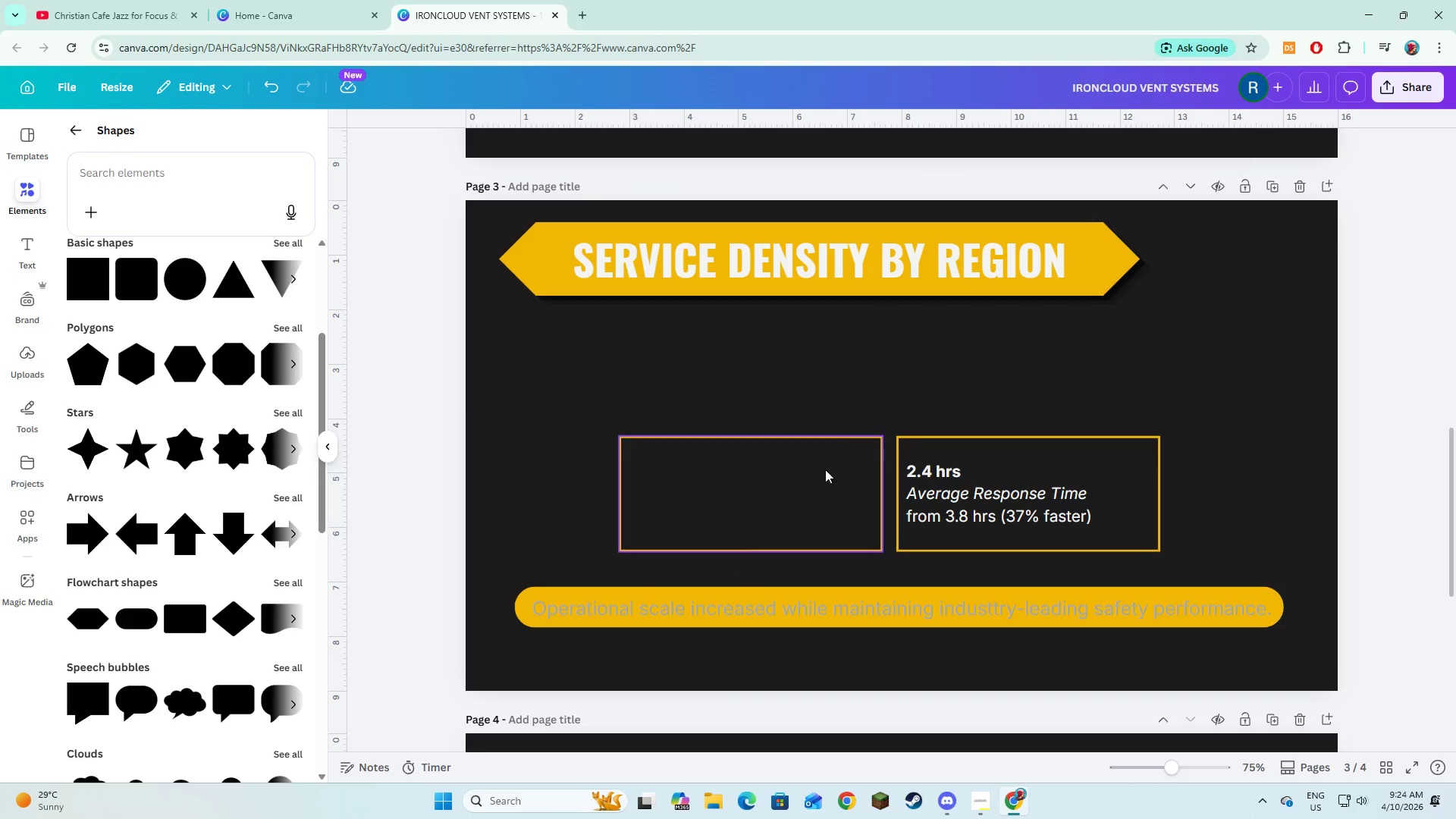 
key(Backspace)
 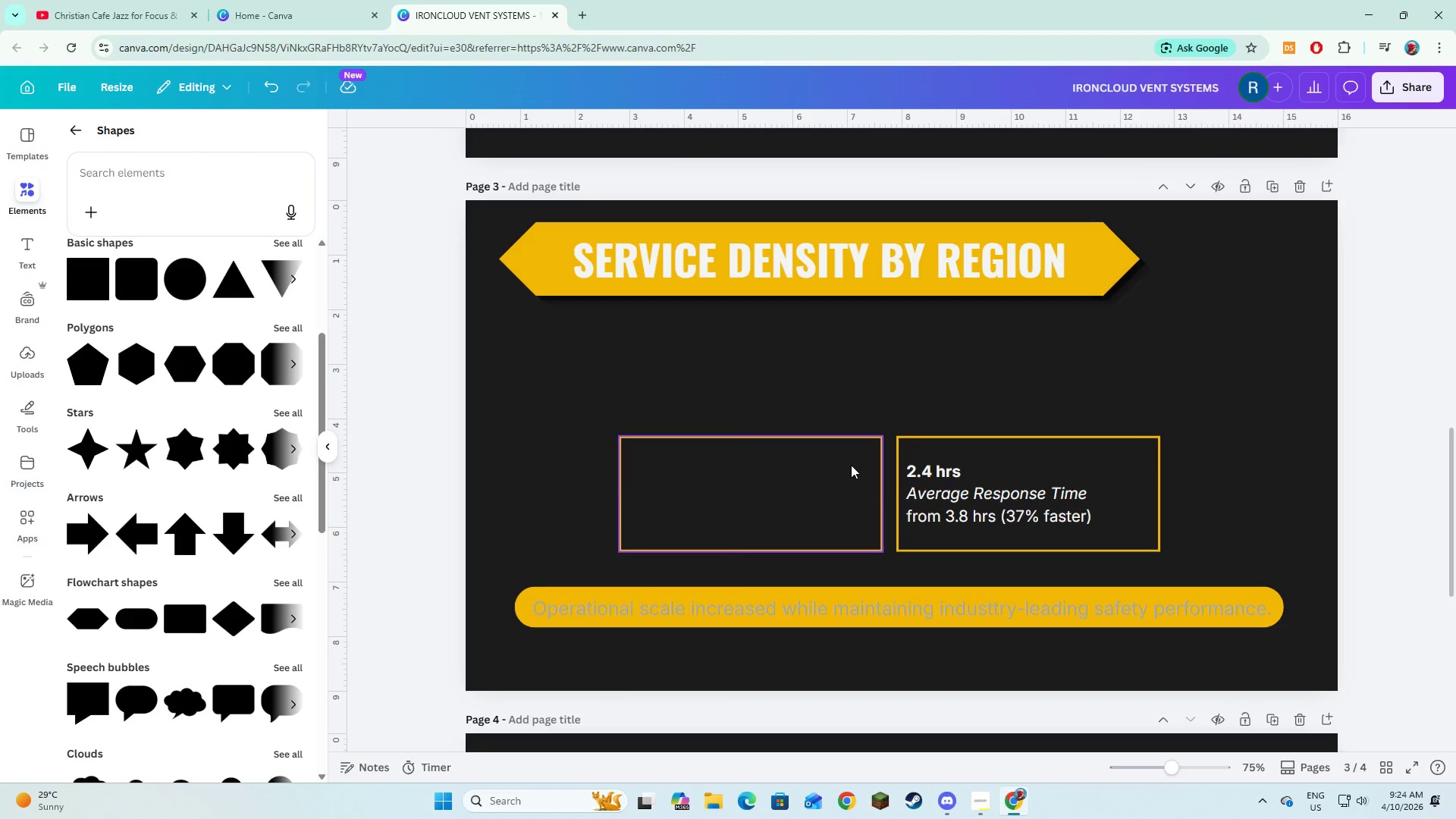 
left_click([851, 465])
 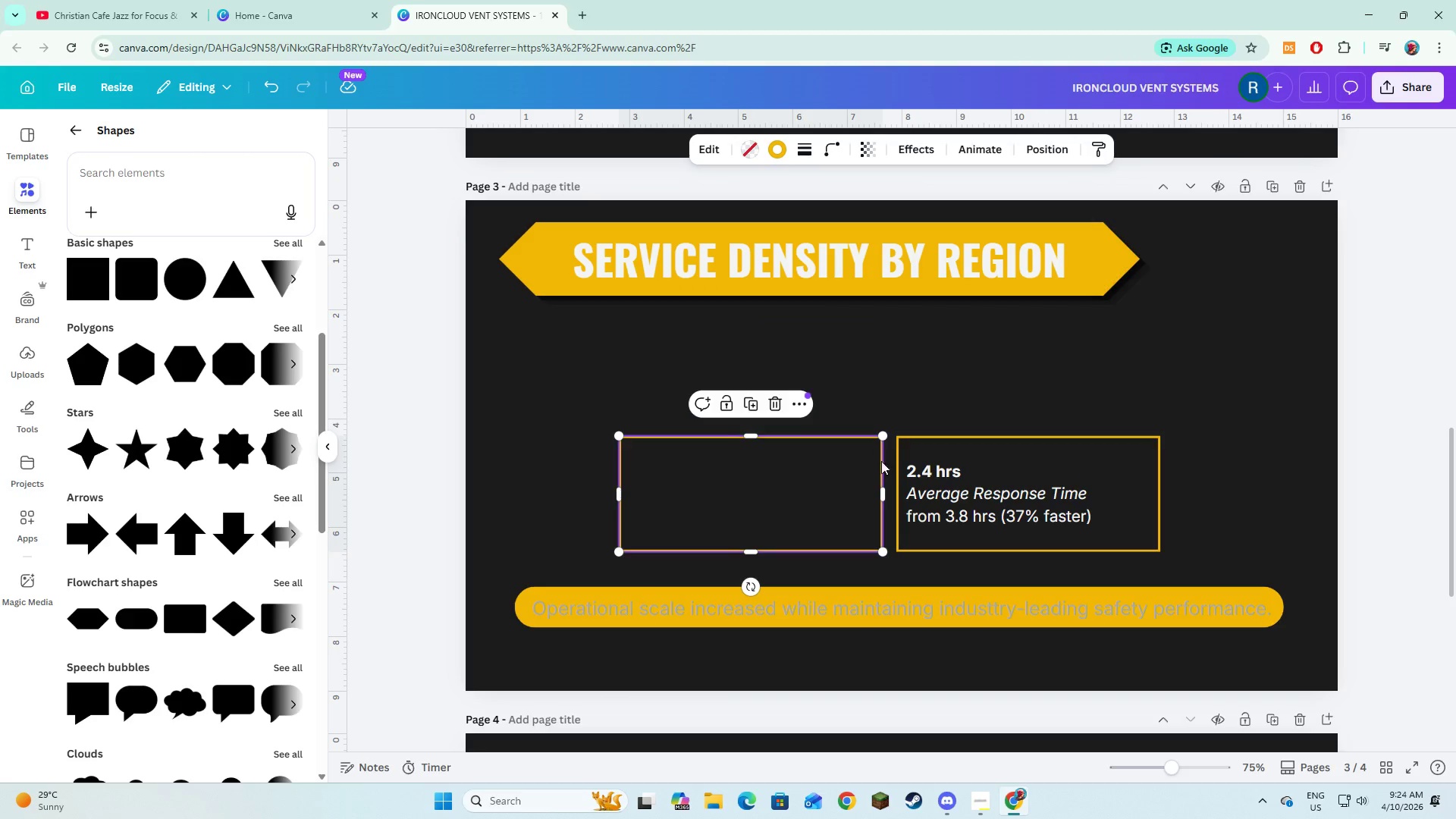 
key(Backspace)
 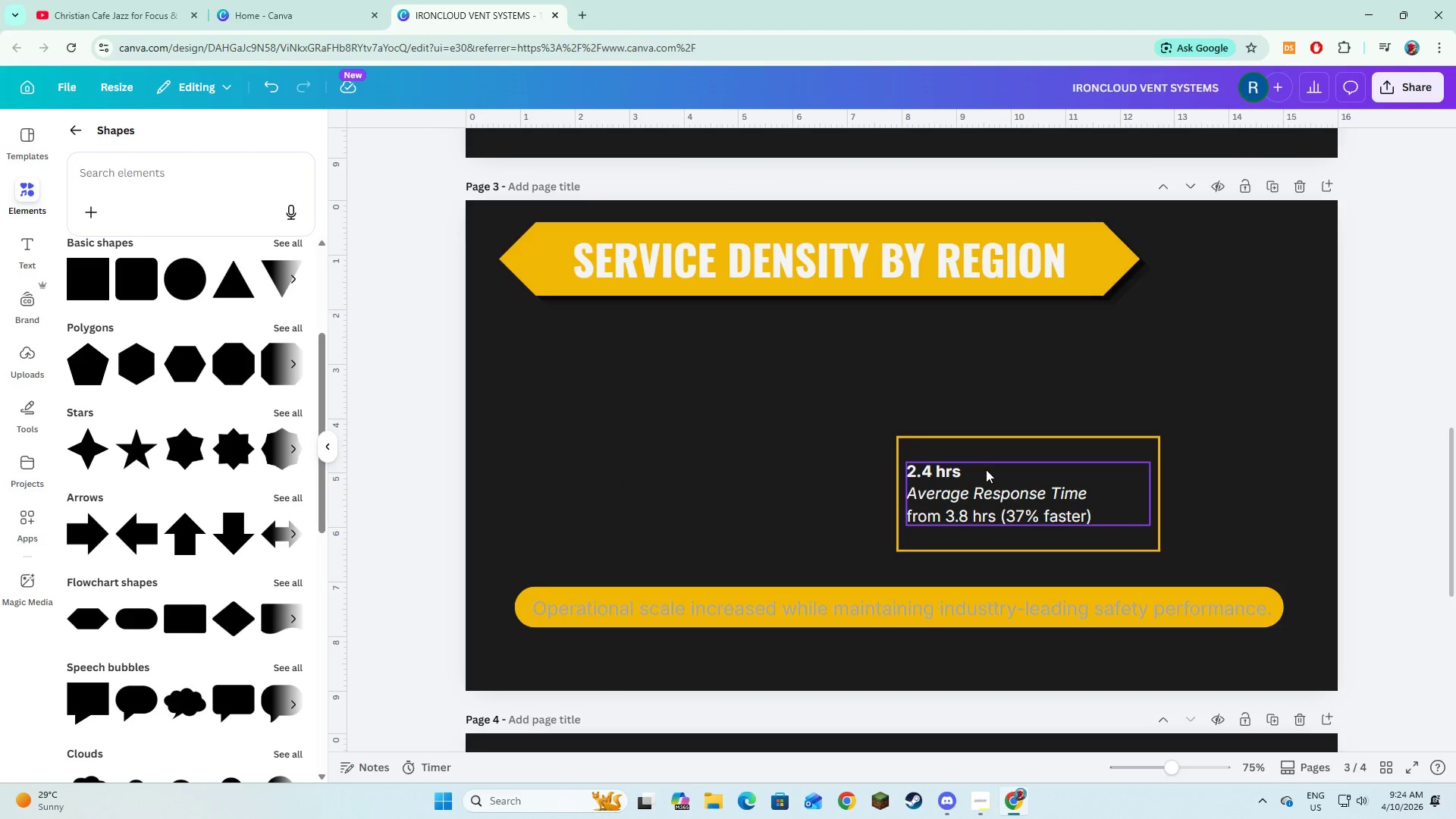 
double_click([986, 469])
 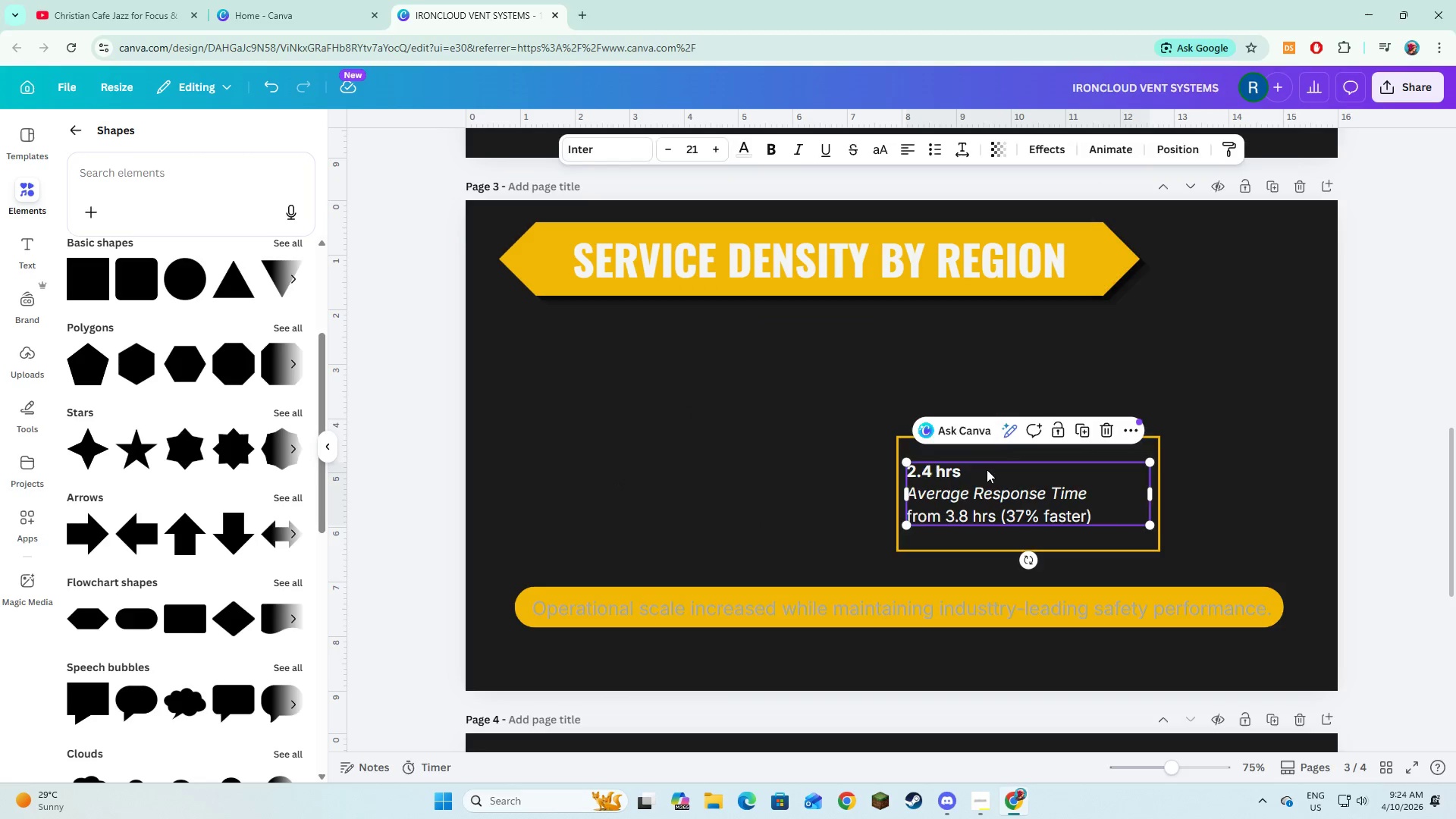 
key(Backspace)
 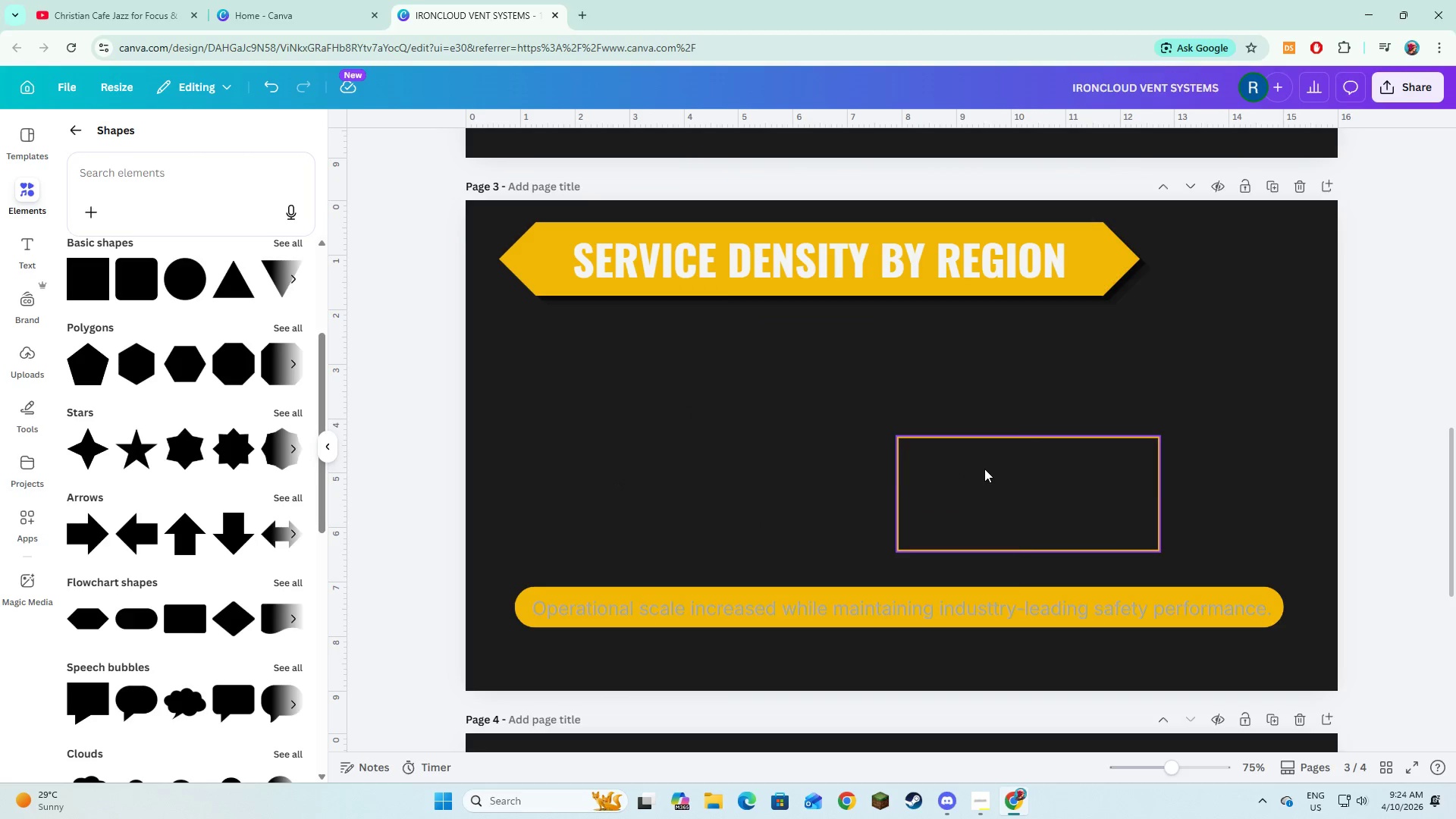 
triple_click([984, 469])
 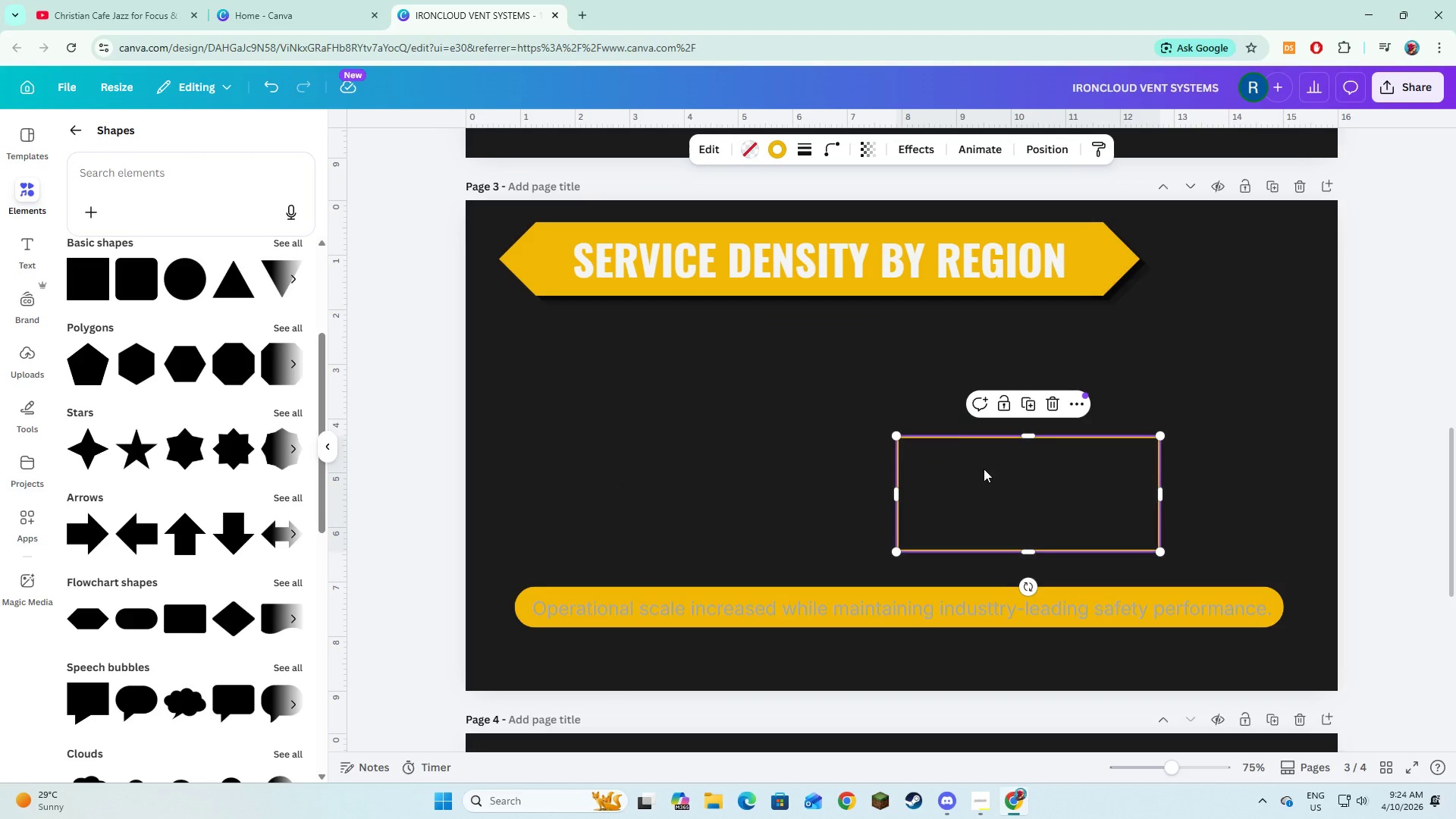 
key(Backspace)
 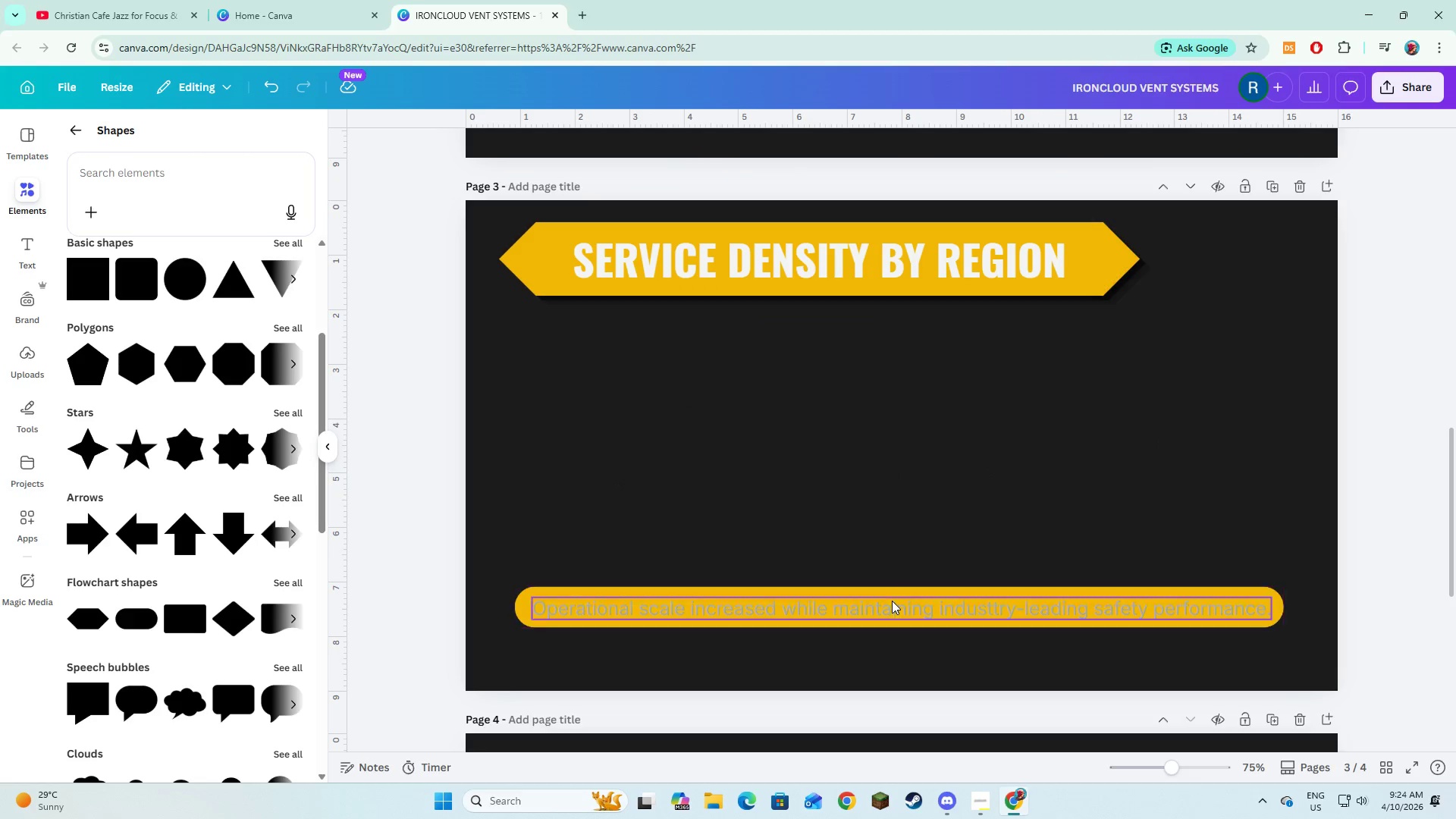 
left_click([892, 601])
 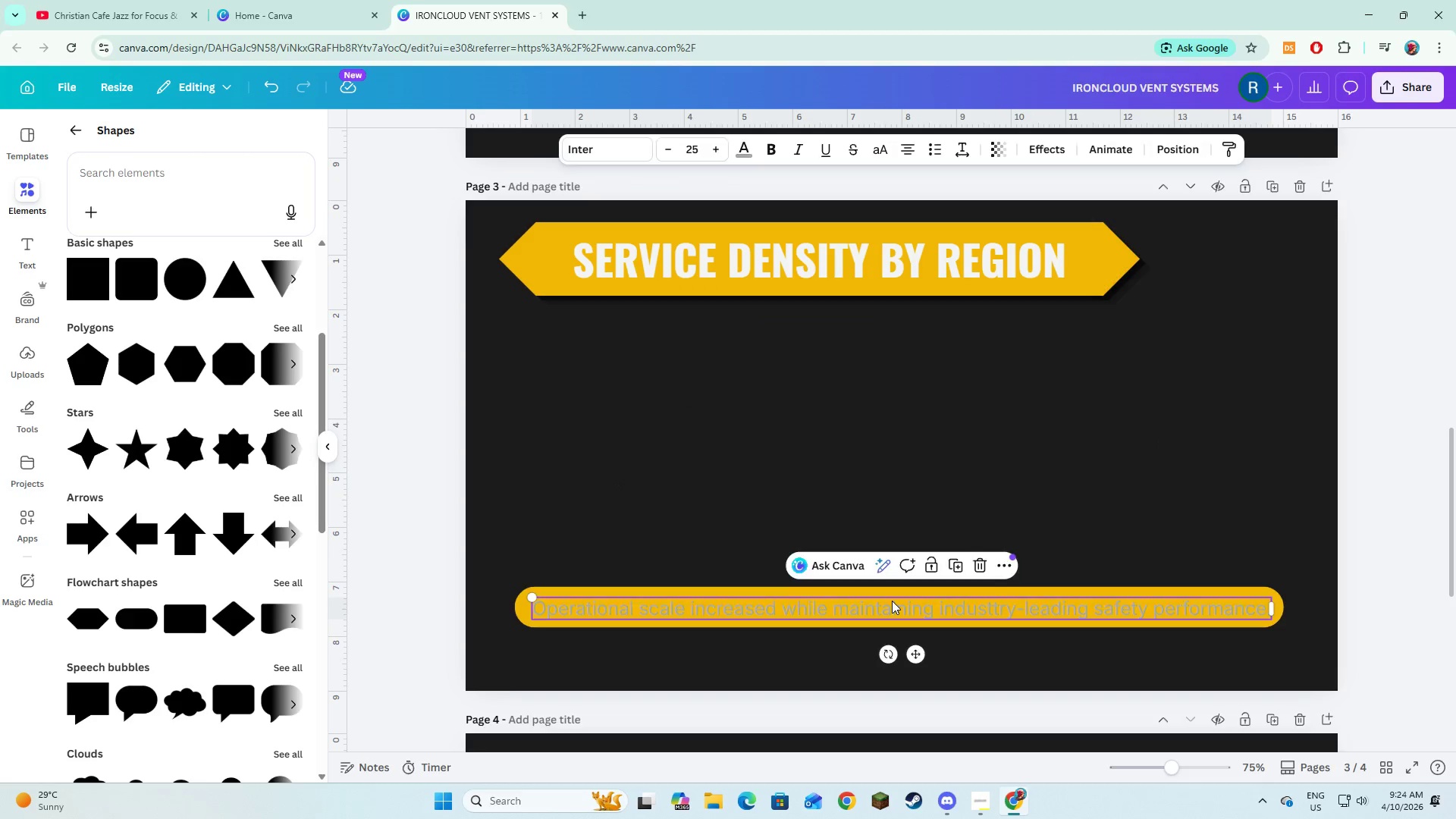 
key(Backspace)
 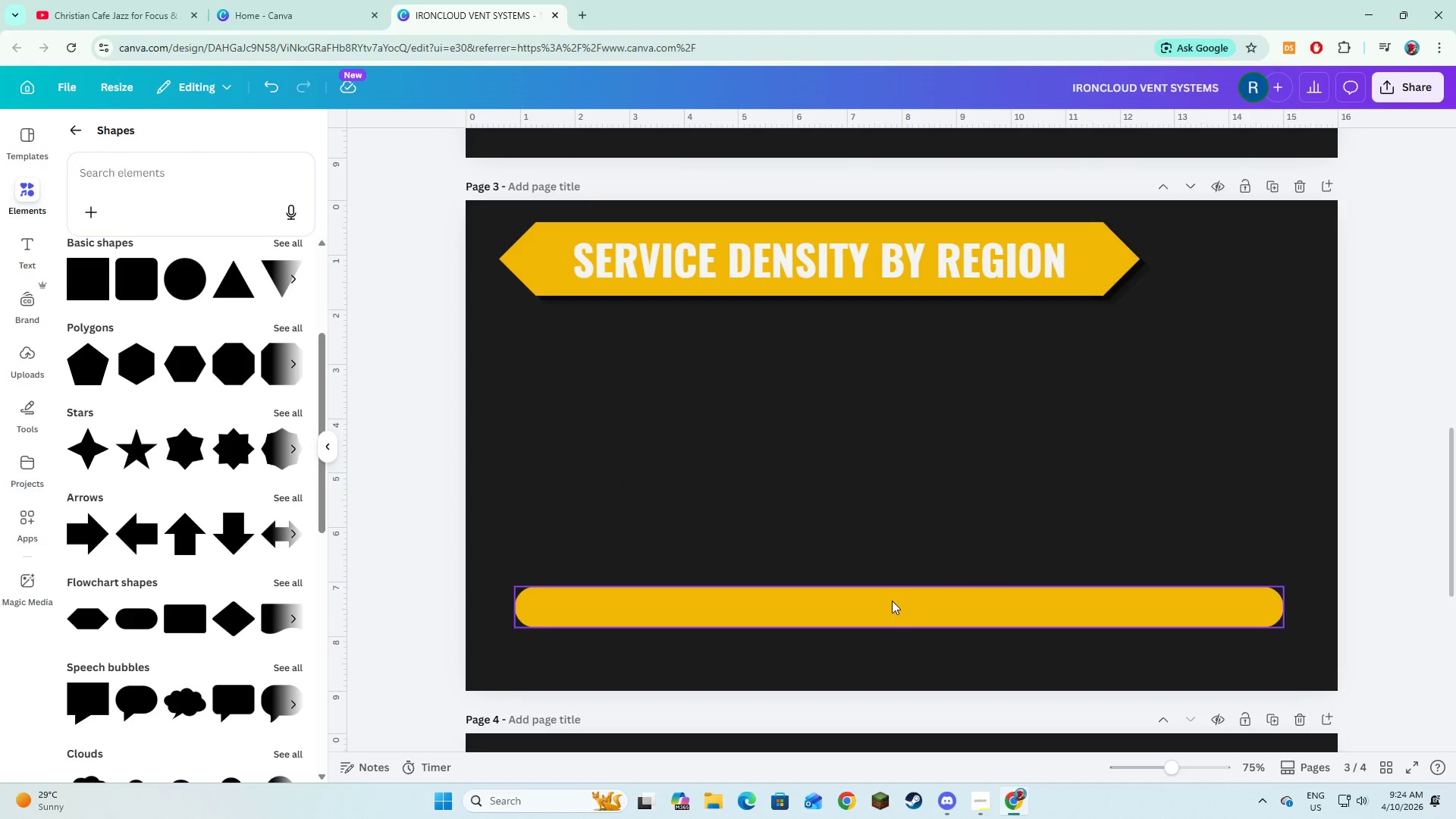 
double_click([892, 601])
 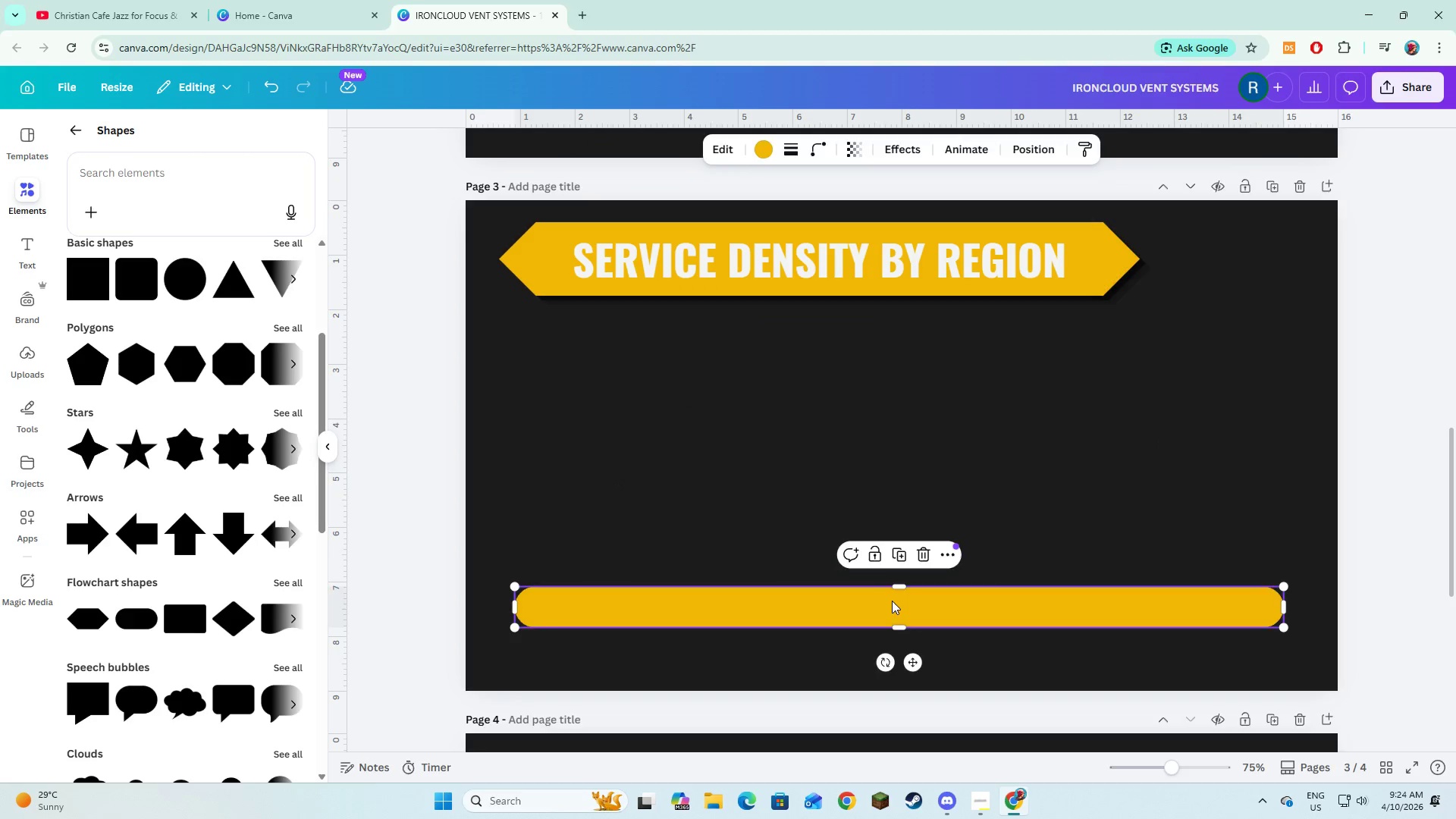 
key(Backspace)
 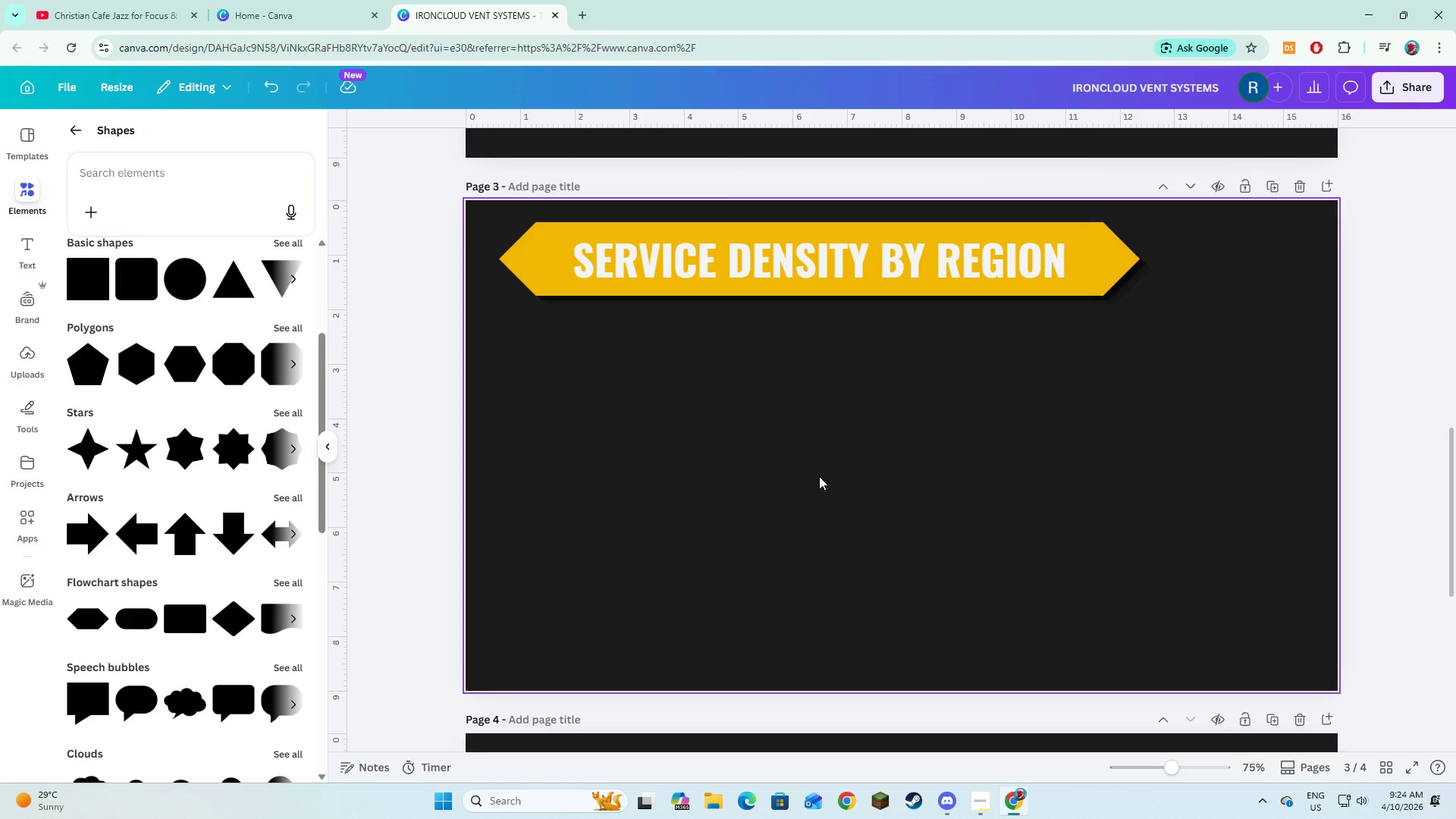 
wait(16.5)
 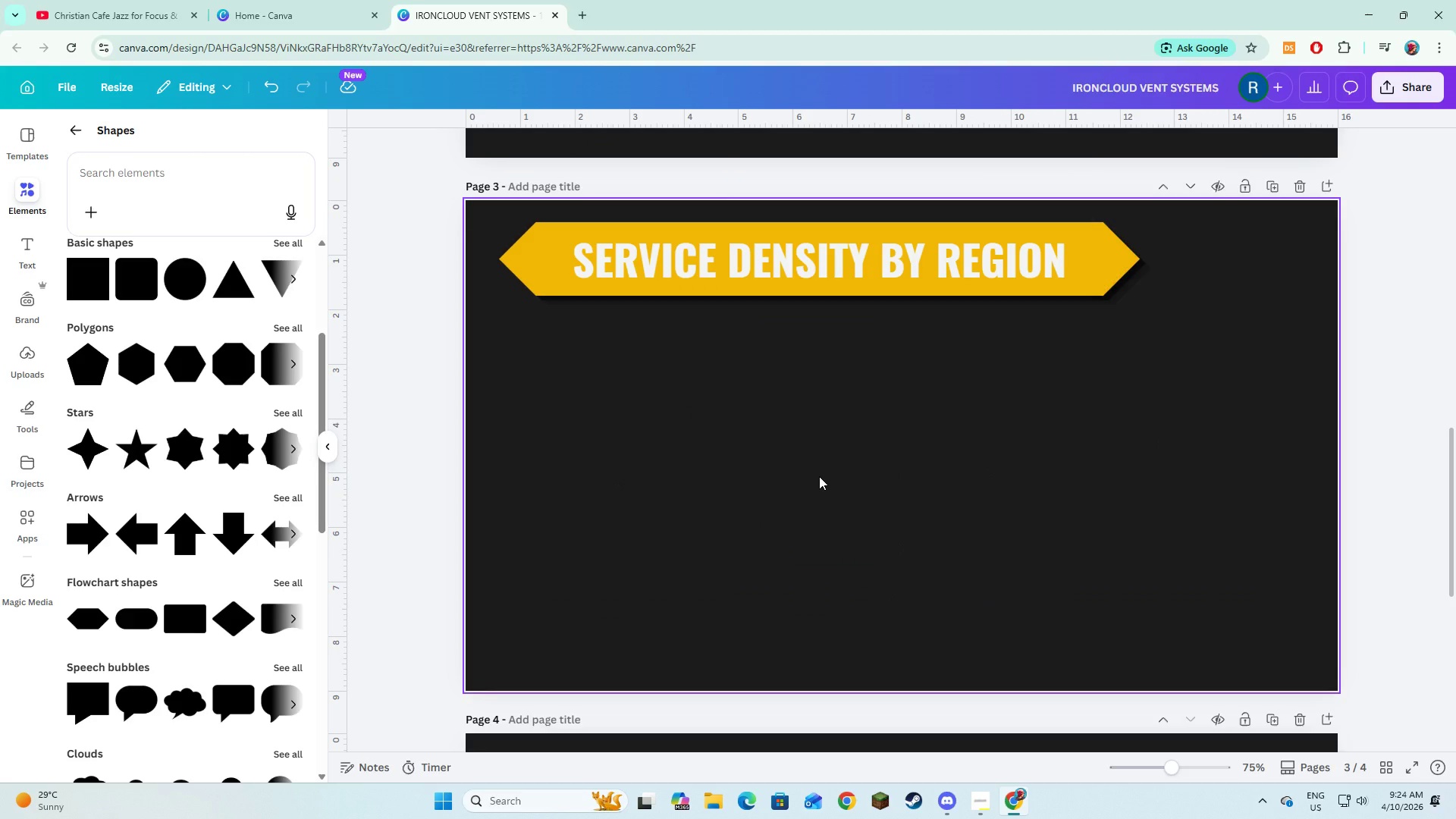 
left_click([592, 22])
 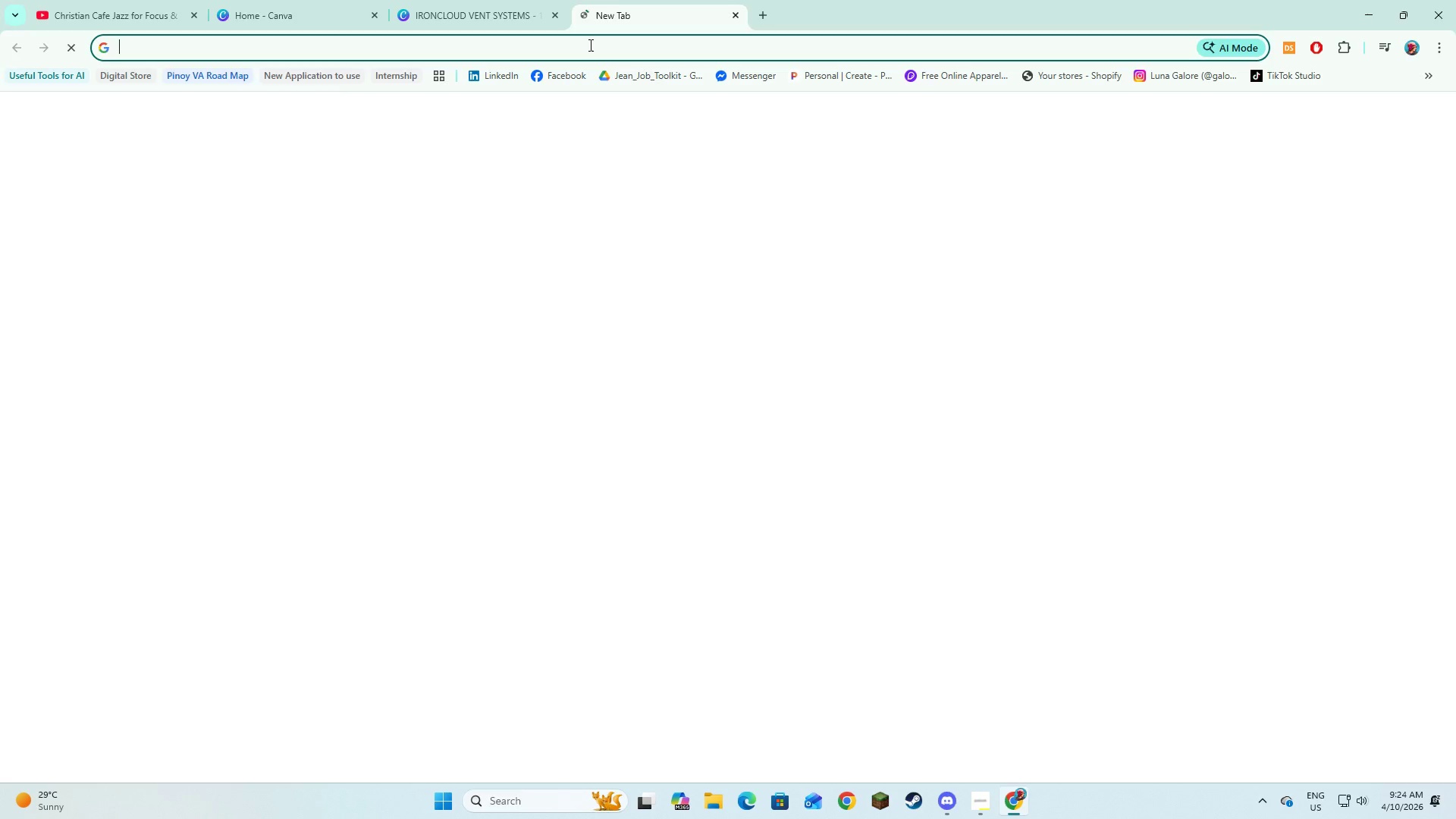 
double_click([594, 57])
 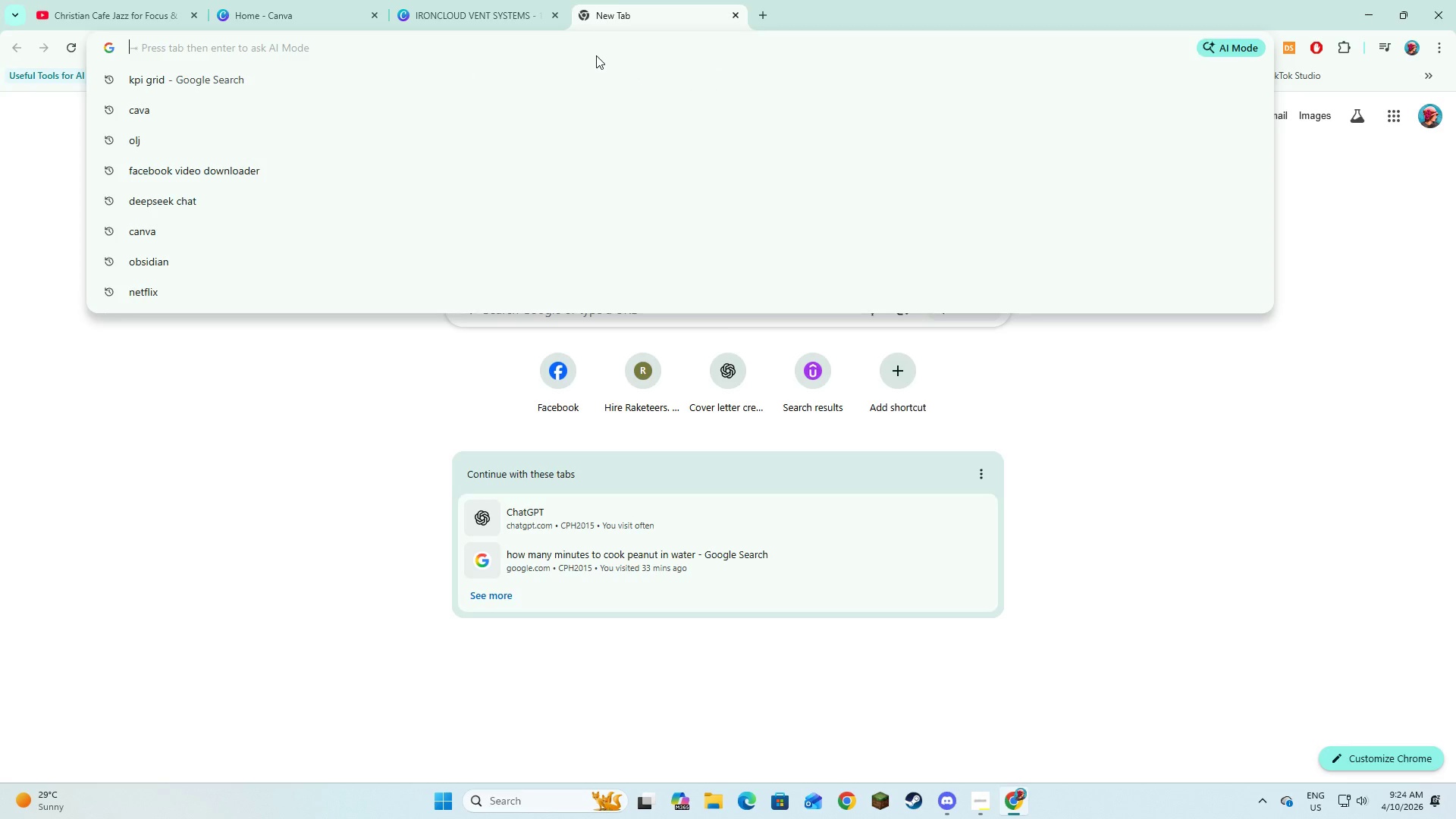 
type(HEAT MAP)
 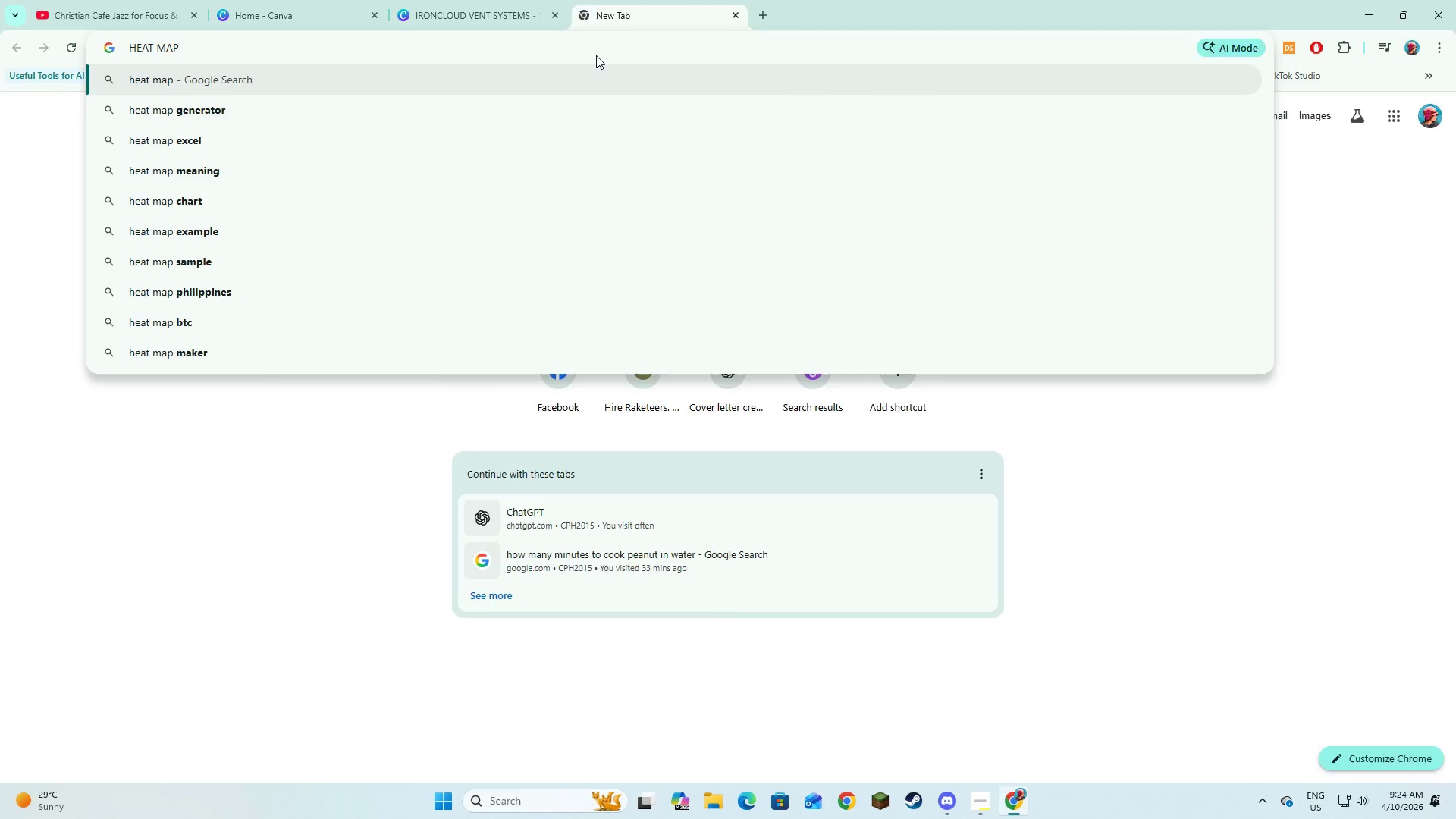 
key(Enter)
 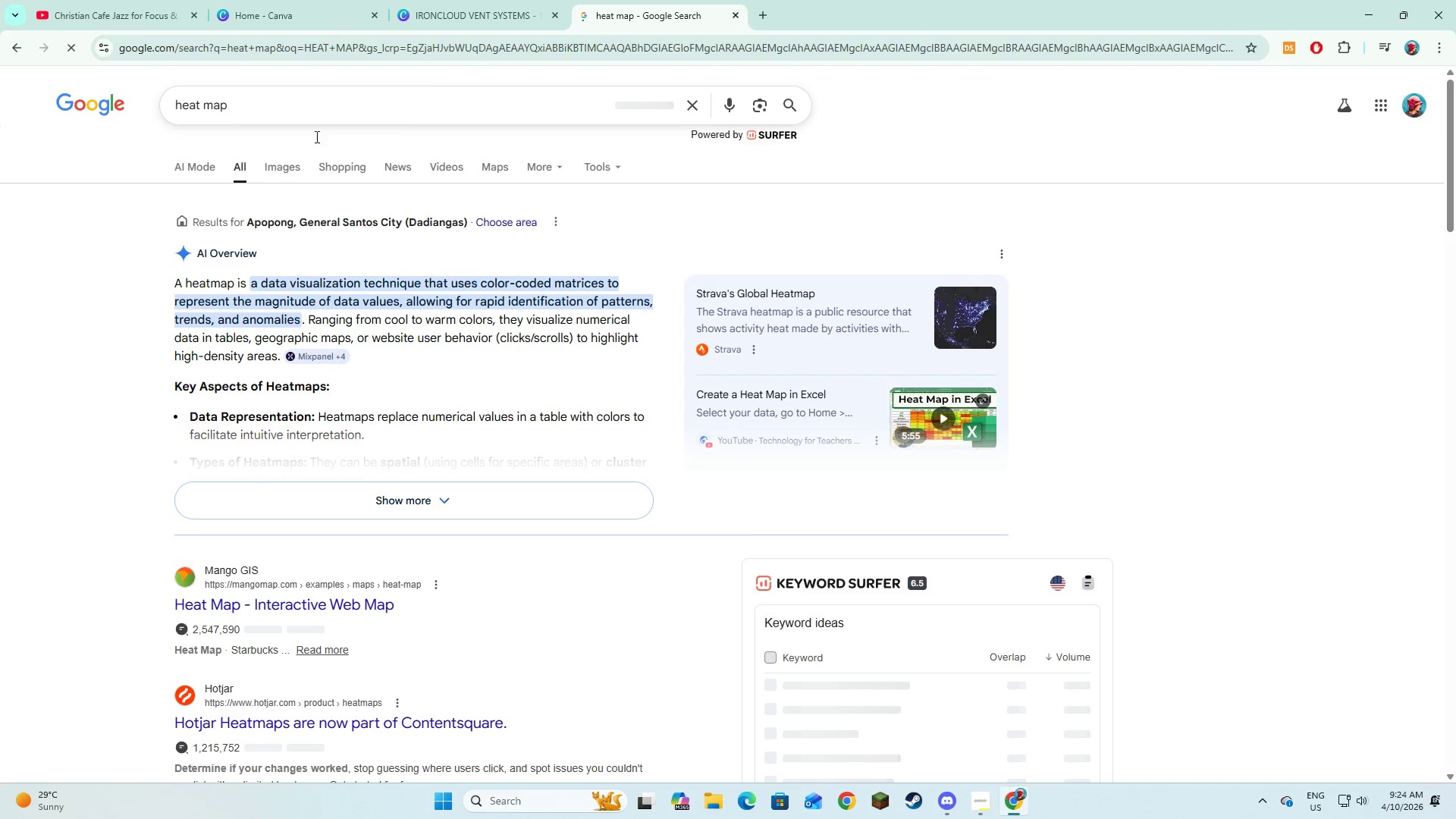 
left_click([285, 177])
 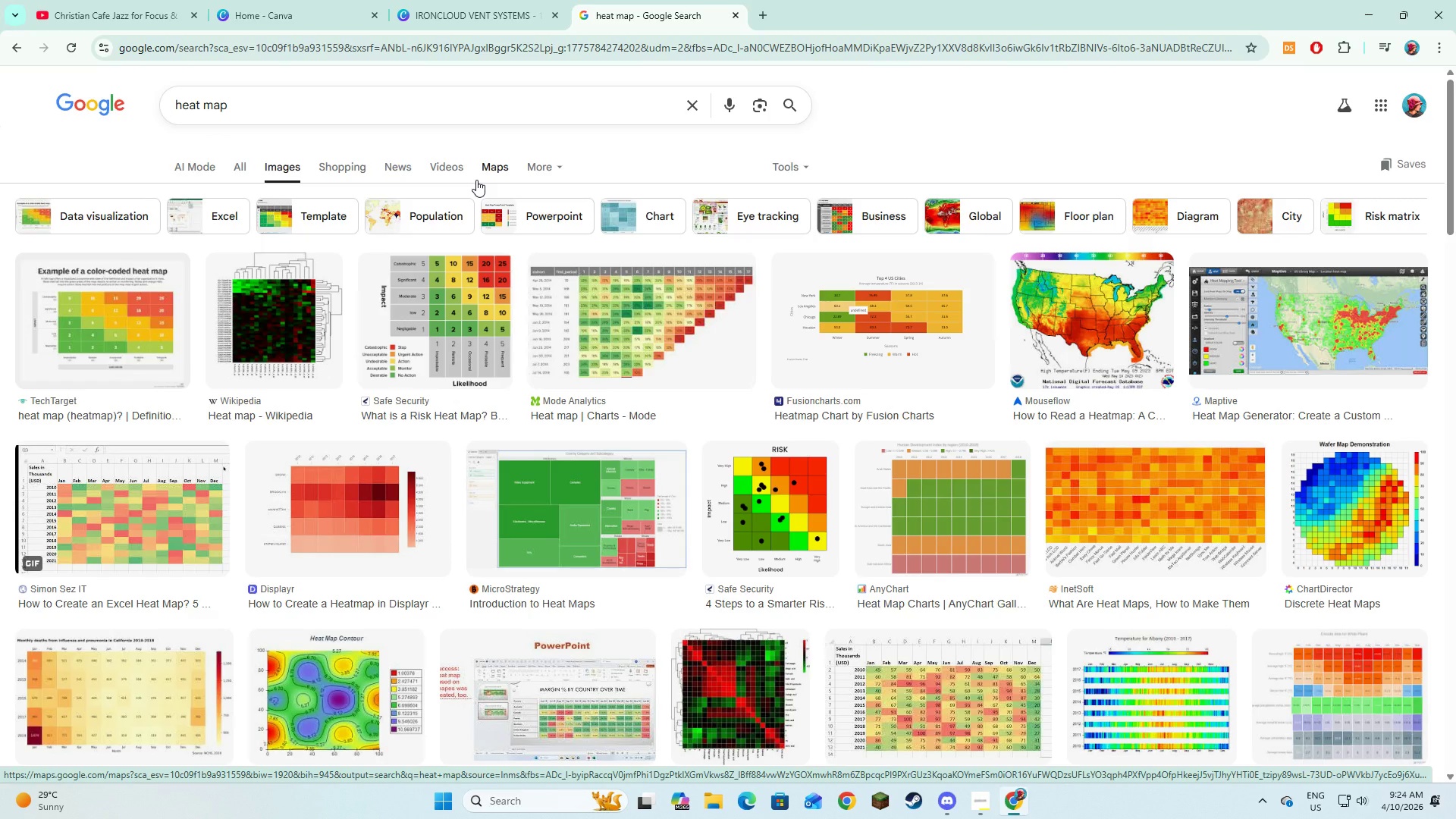 
wait(9.77)
 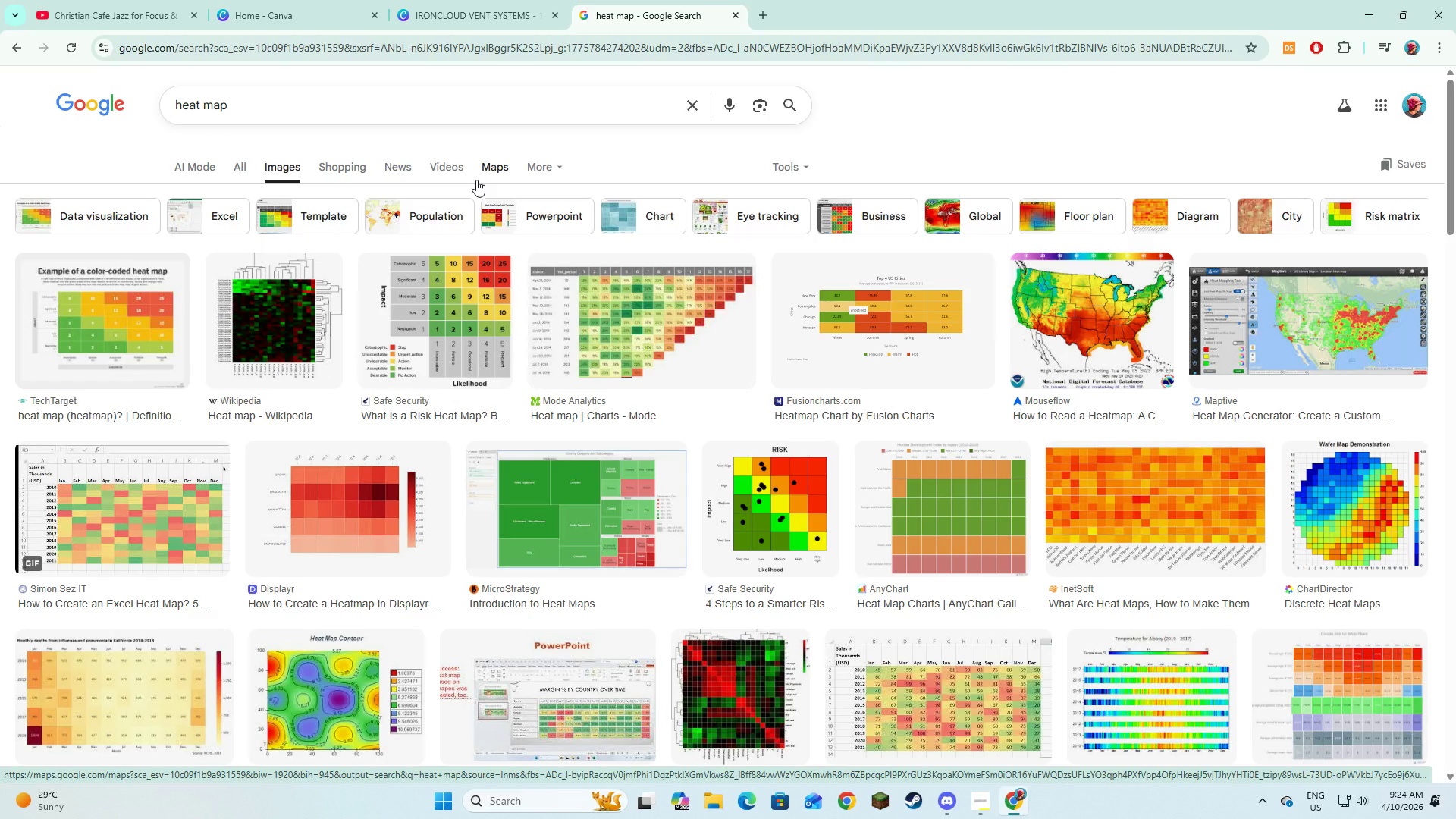 
left_click([463, 121])
 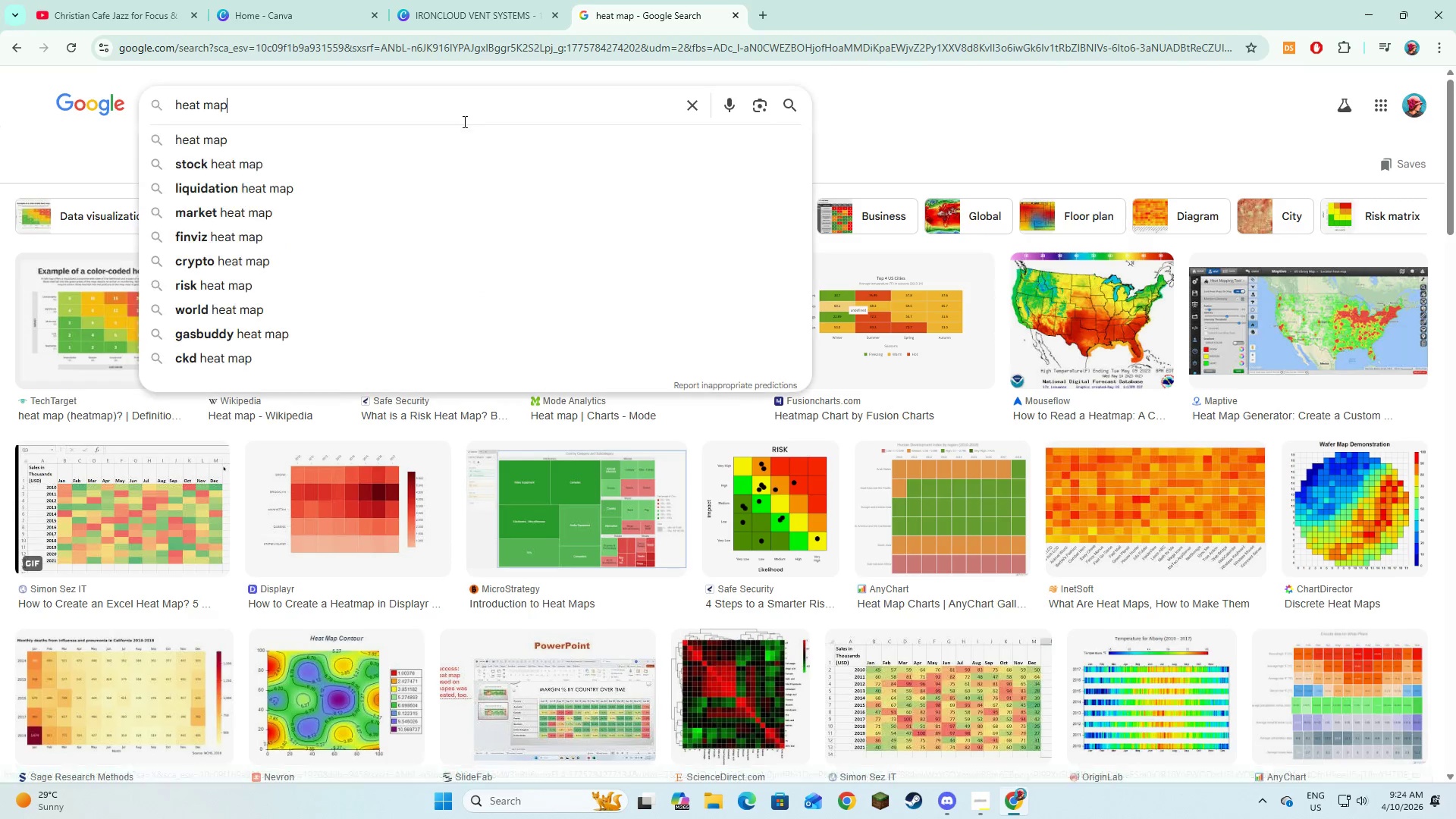 
type( REGIONS)
 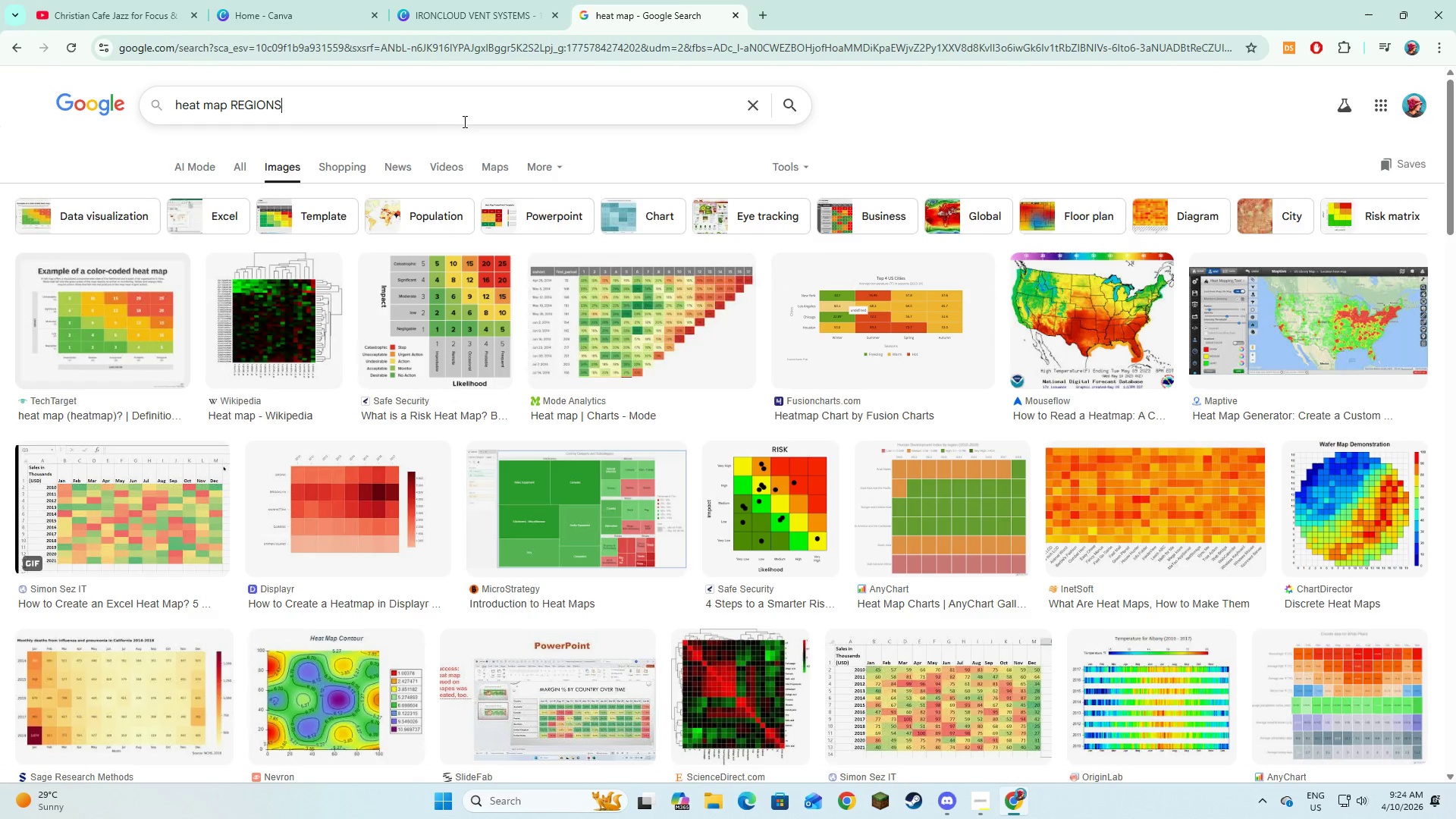 
key(Enter)
 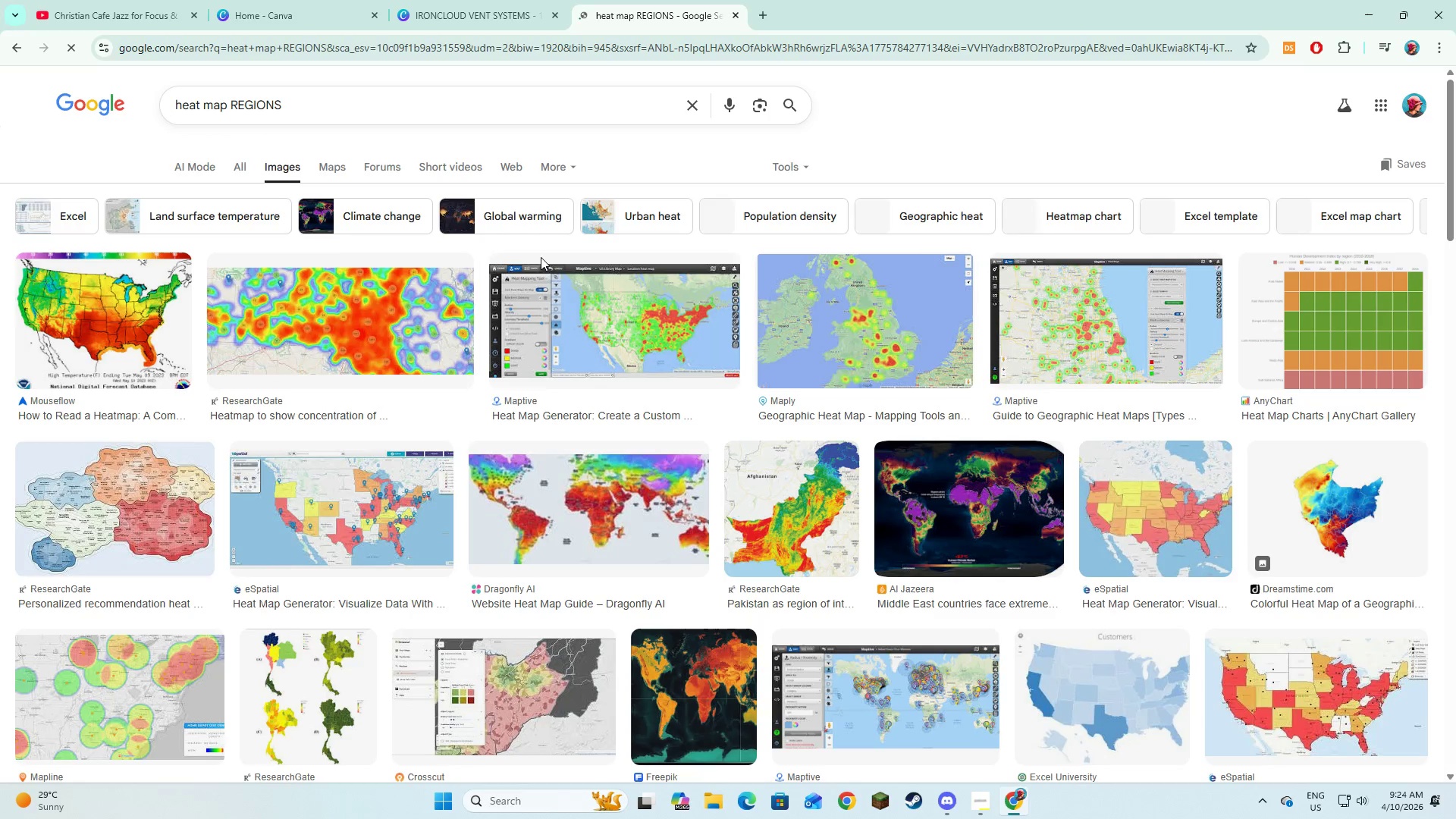 
left_click([507, 0])
 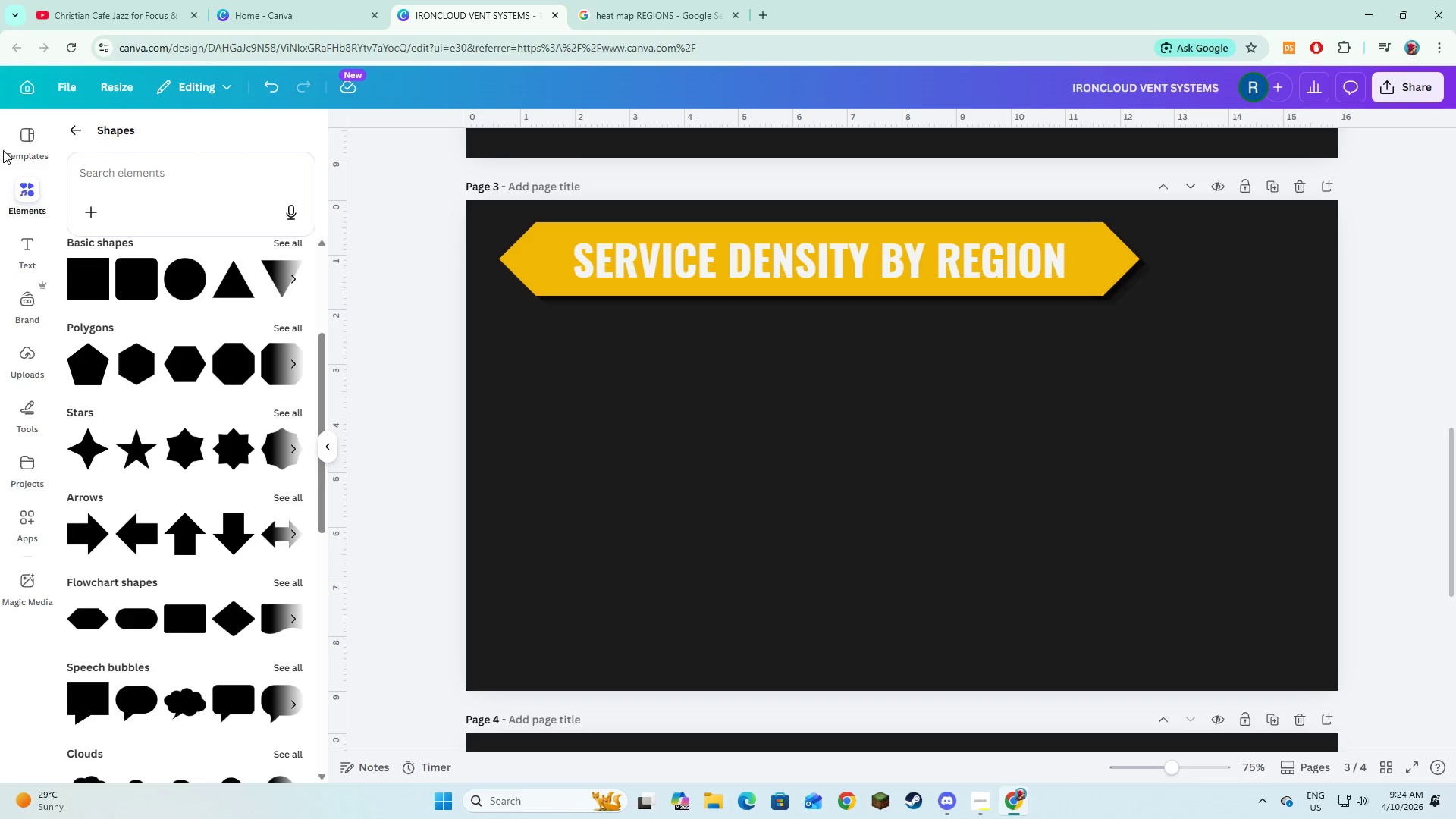 
left_click([71, 131])
 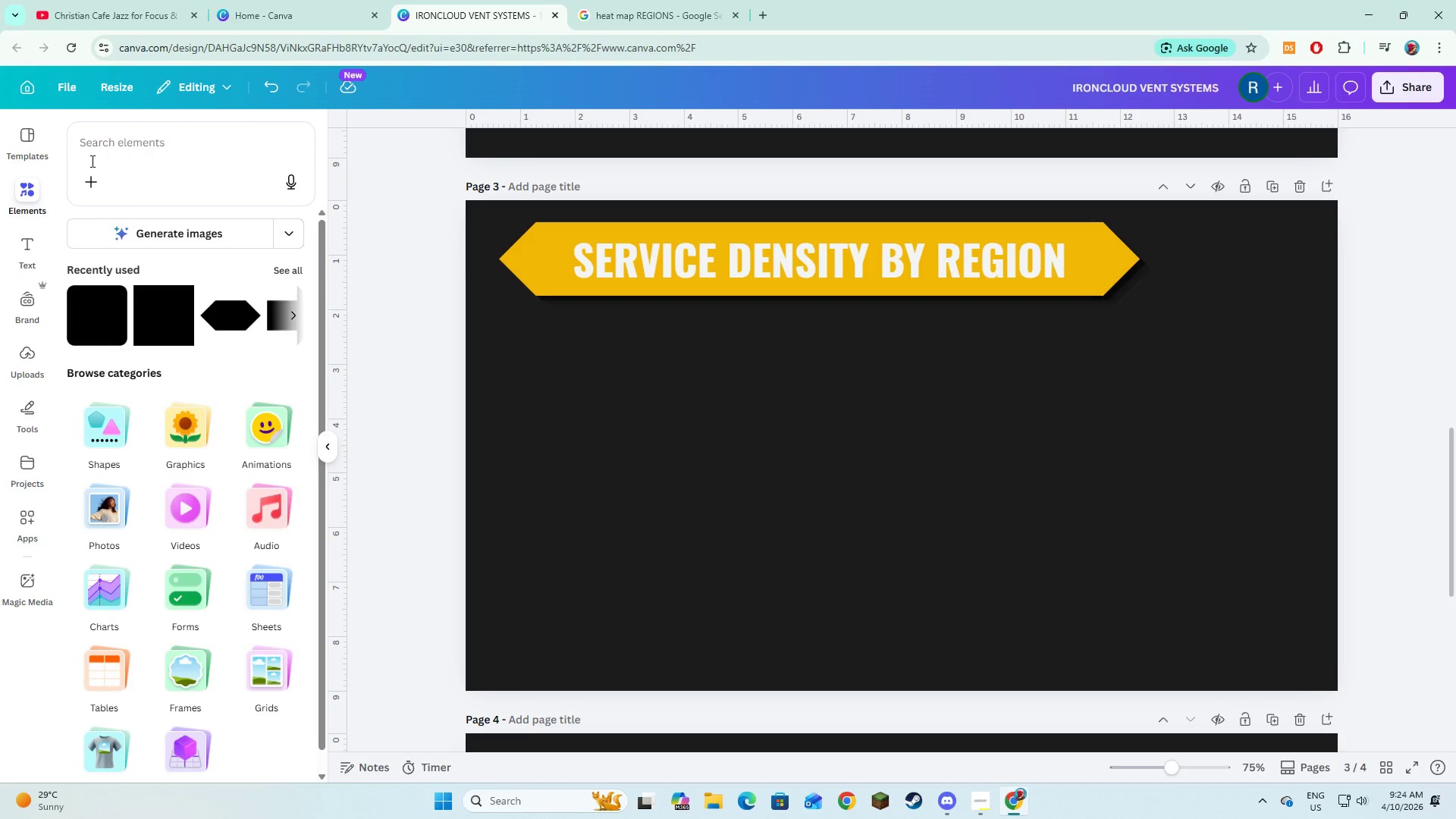 
left_click([102, 152])
 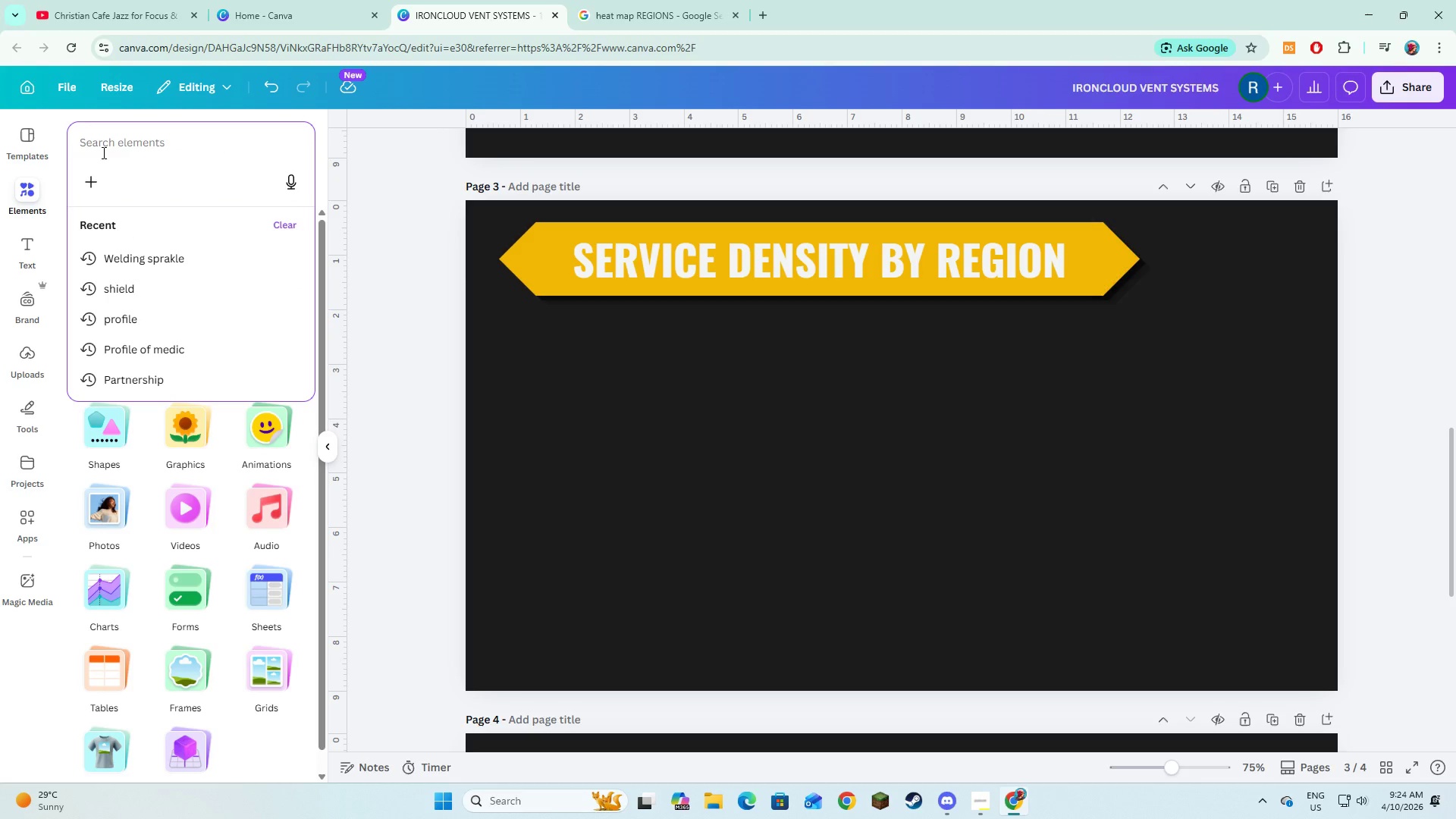 
type(Map)
 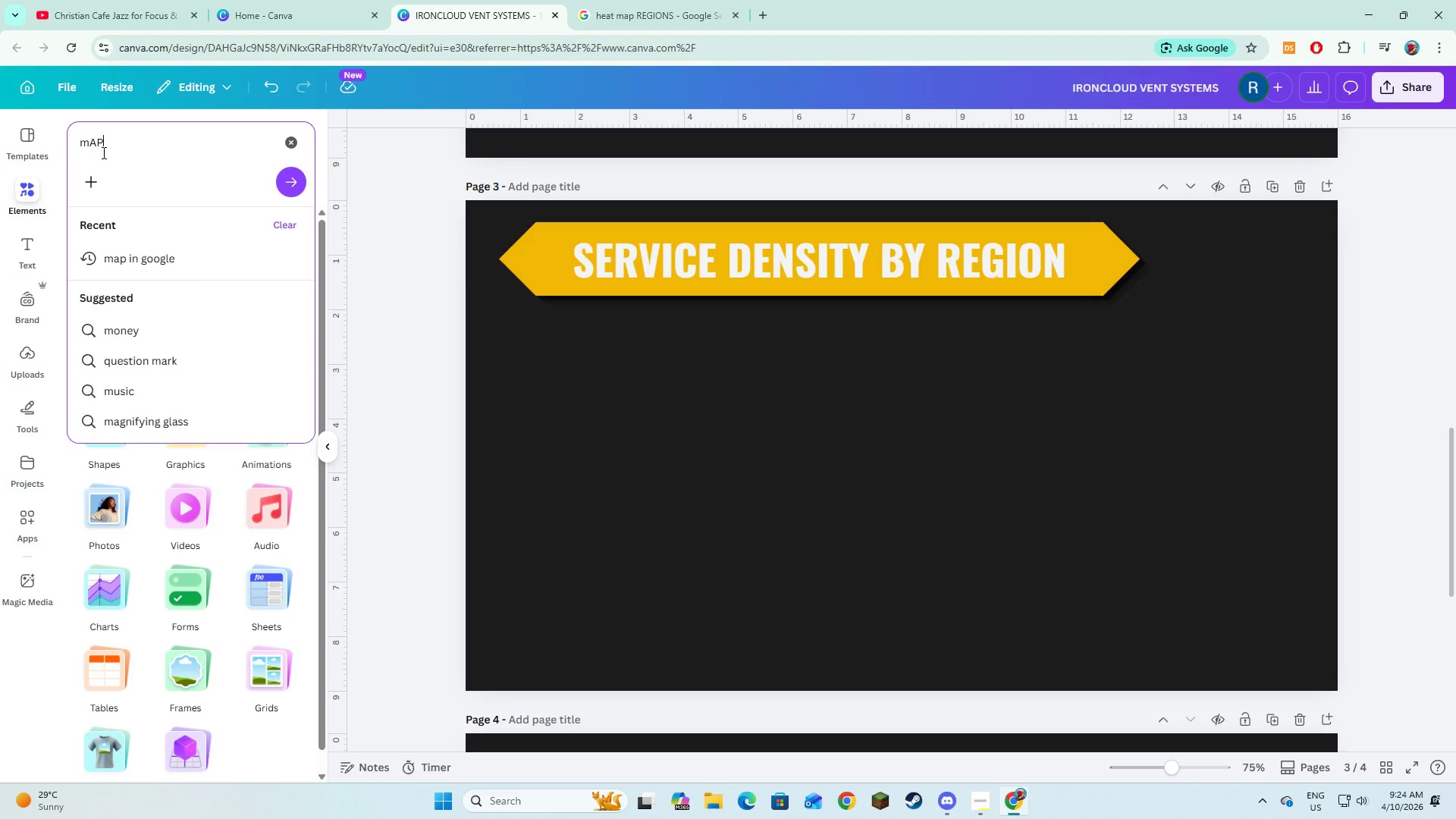 
key(Enter)
 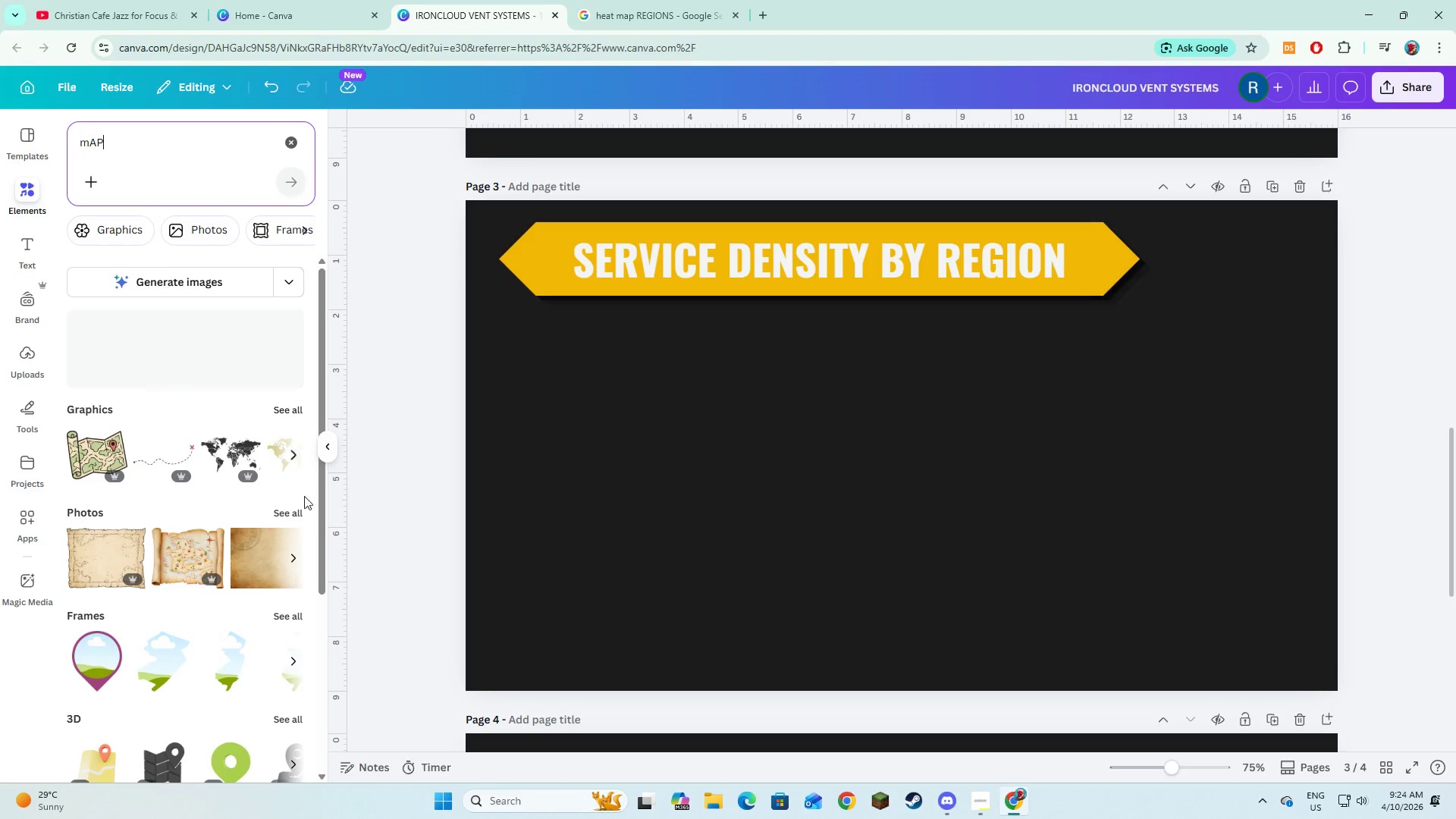 
left_click([291, 513])
 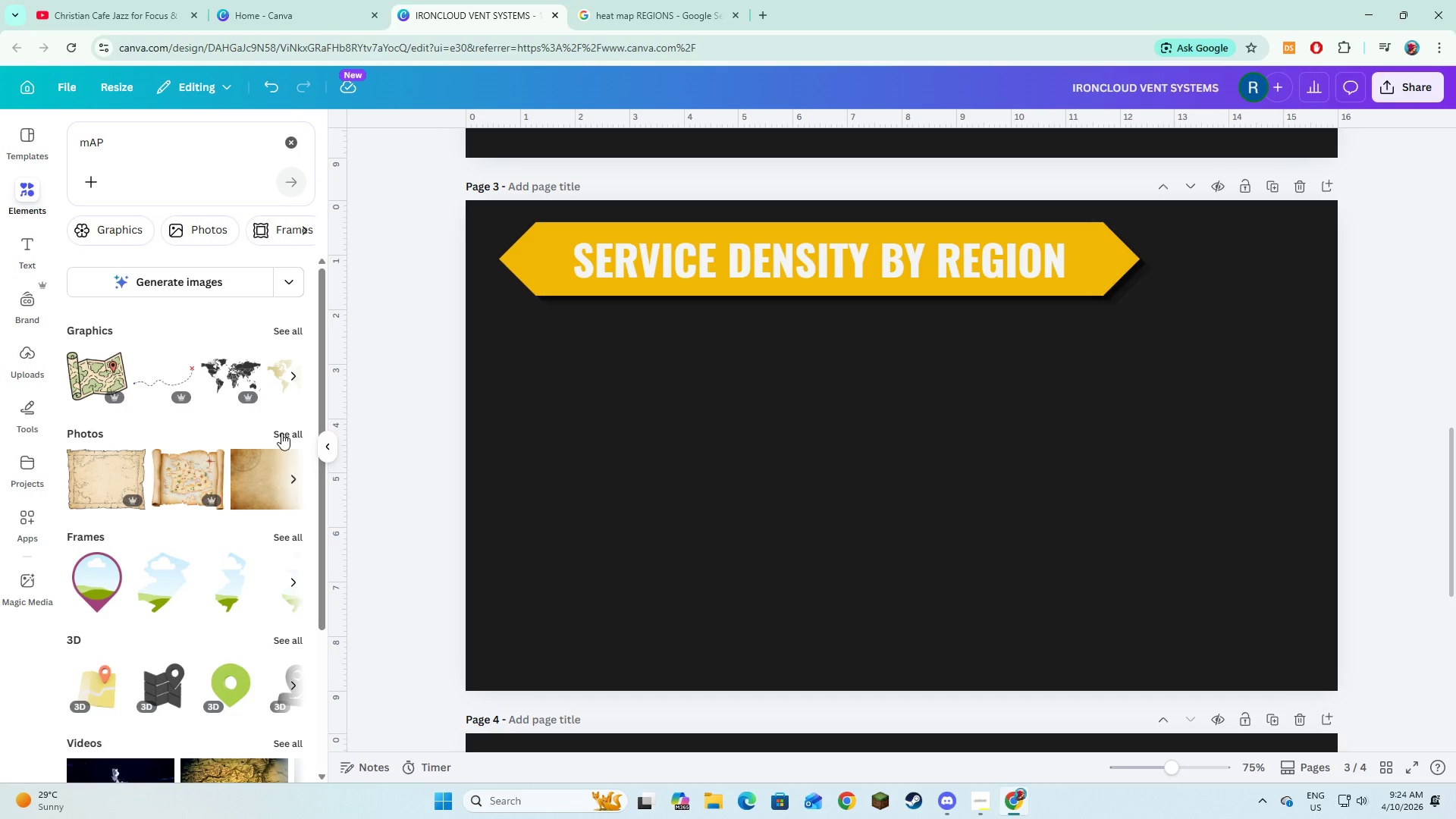 
left_click([281, 433])
 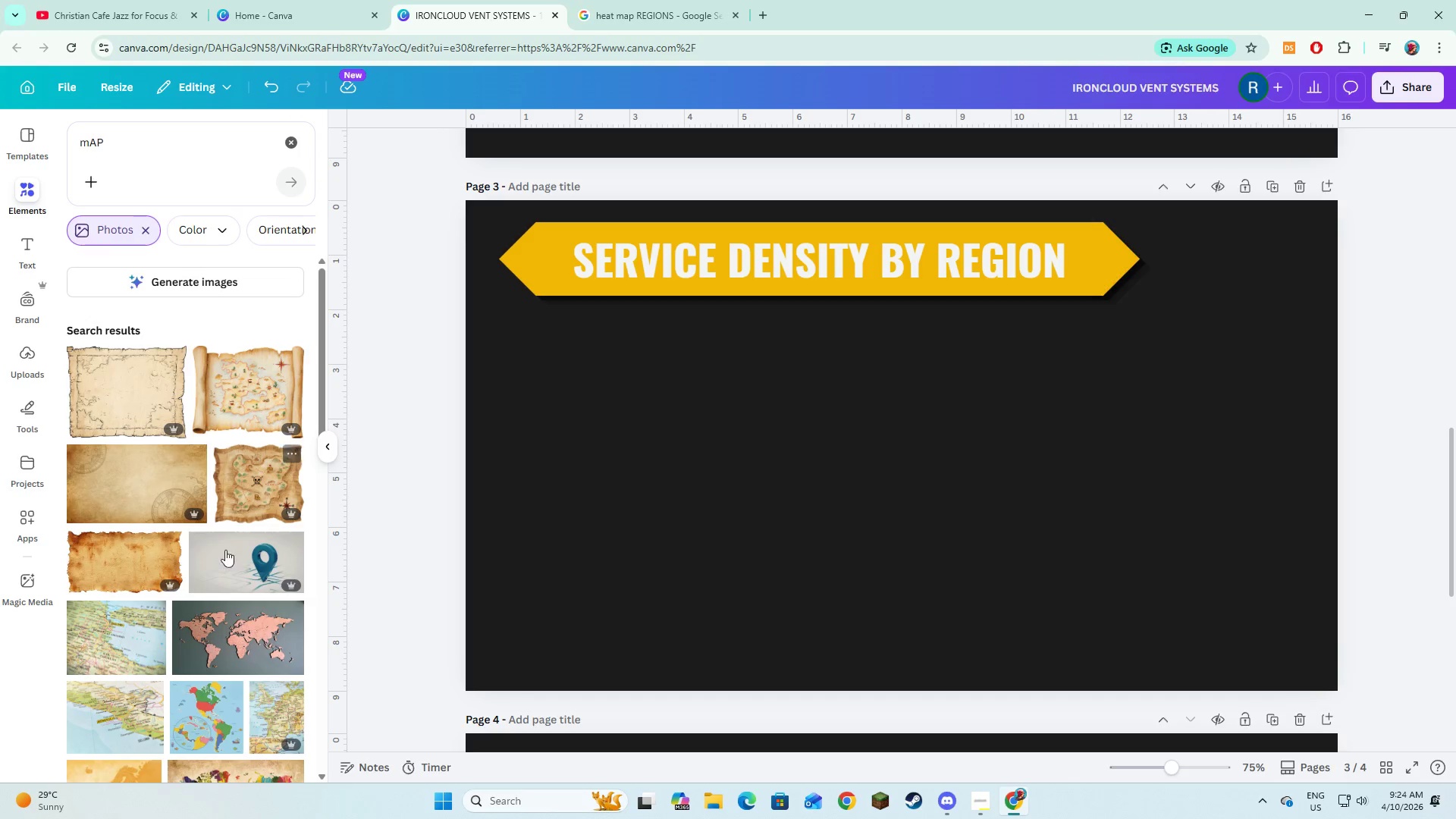 
mouse_move([218, 629])
 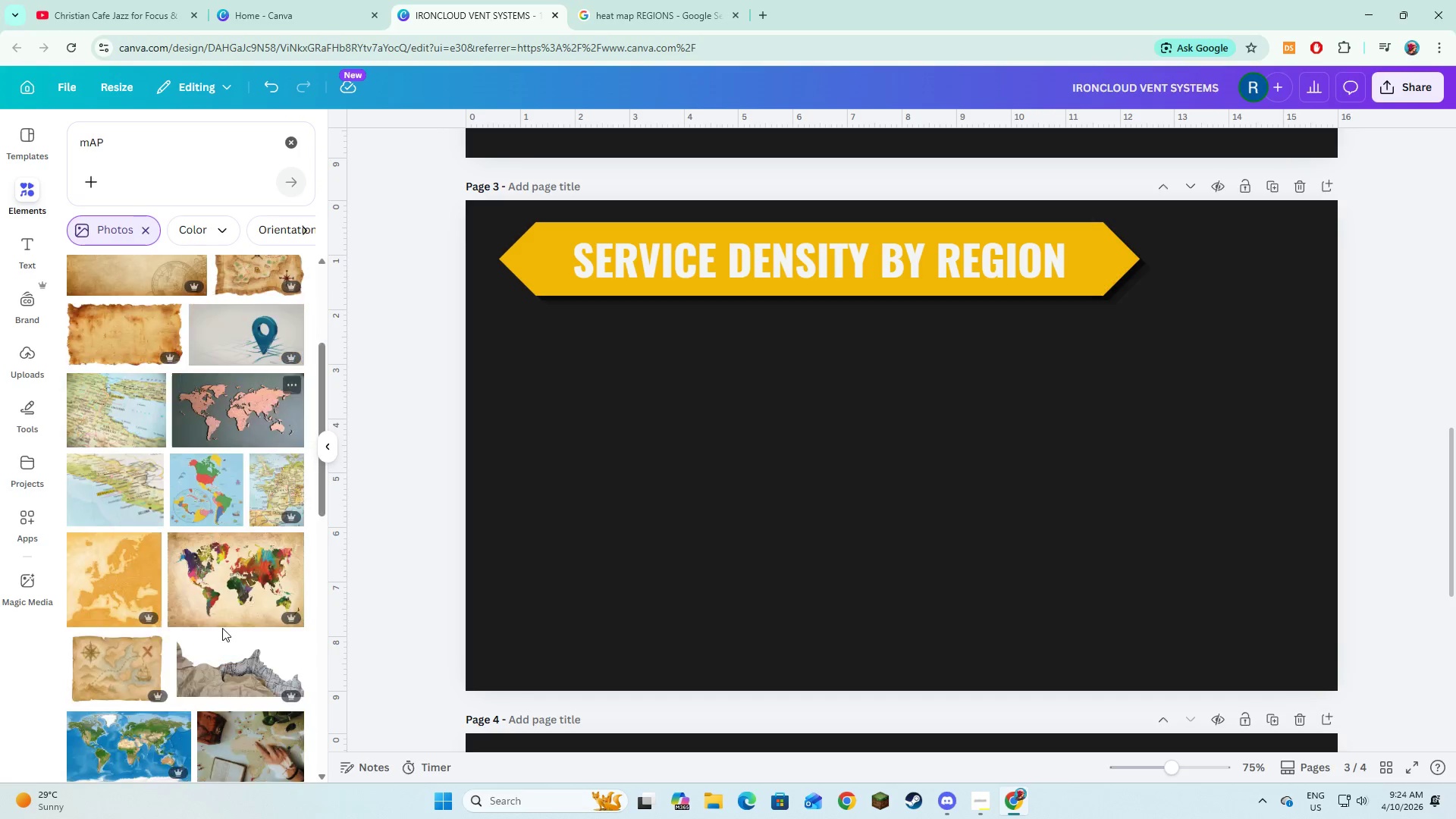 
scroll: coordinate [222, 628], scroll_direction: down, amount: 9.0
 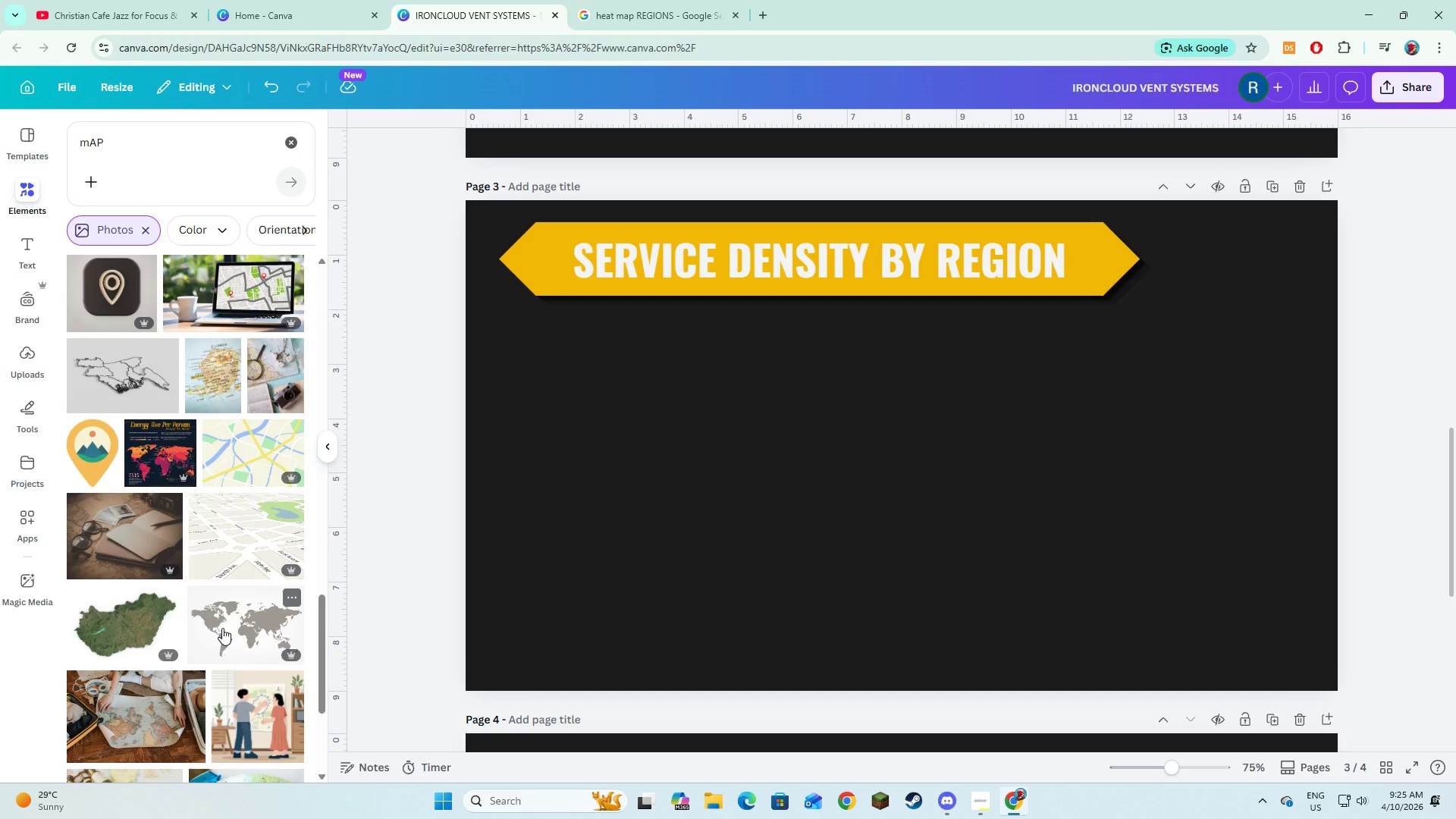 
left_click([231, 615])
 